 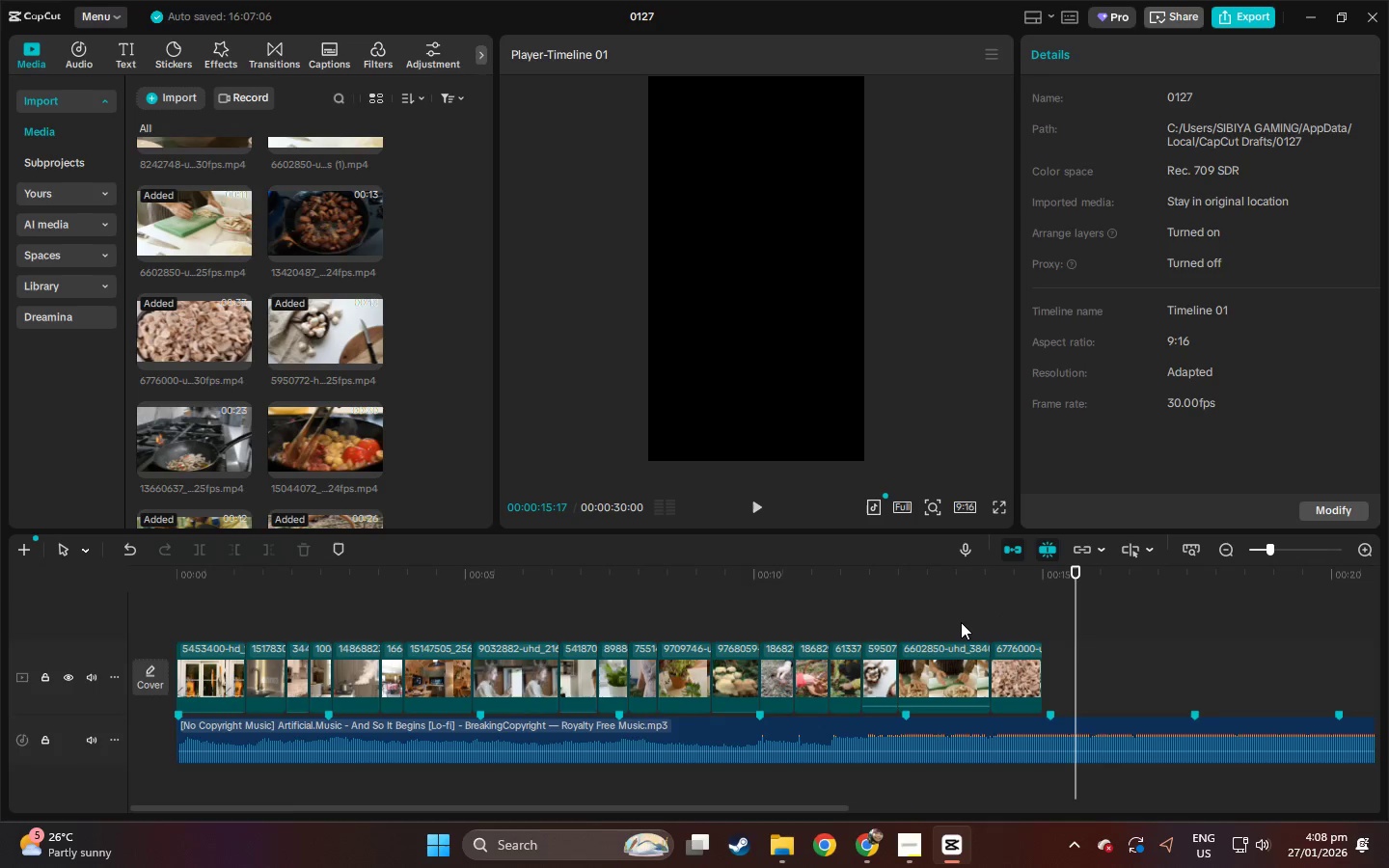 
left_click_drag(start_coordinate=[790, 814], to_coordinate=[825, 808])
 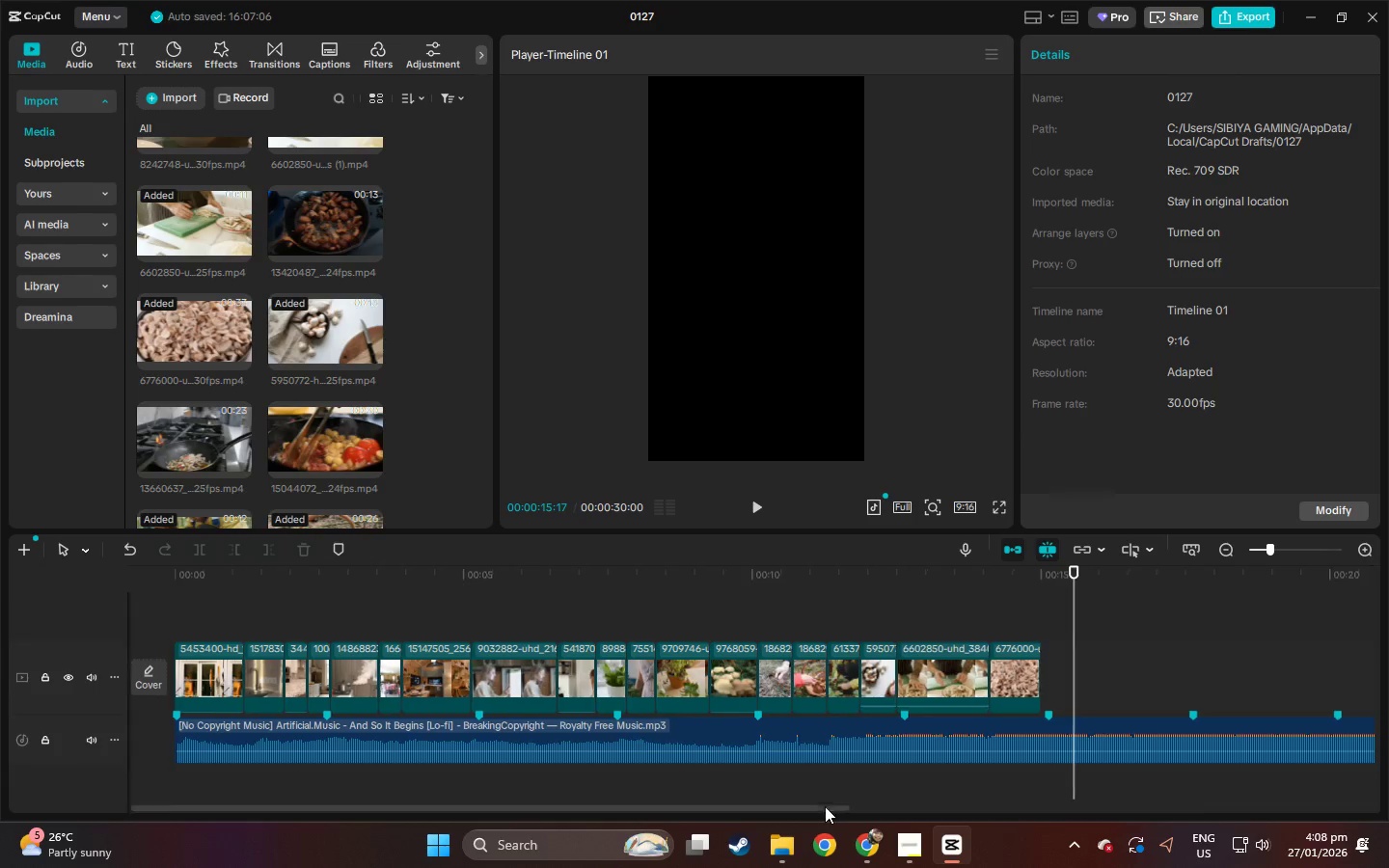 
left_click_drag(start_coordinate=[817, 806], to_coordinate=[1074, 815])
 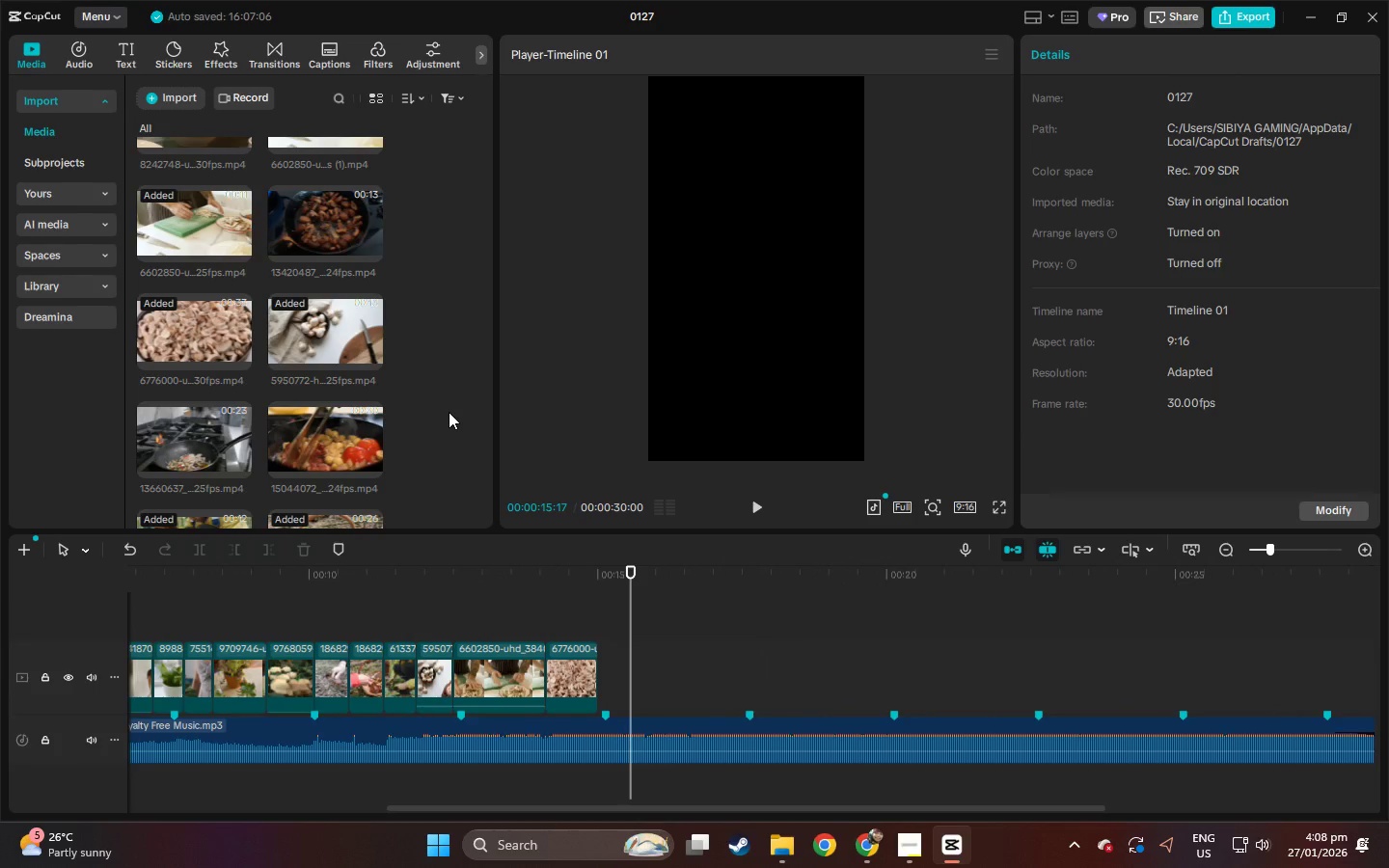 
scroll: coordinate [449, 412], scroll_direction: up, amount: 1.0
 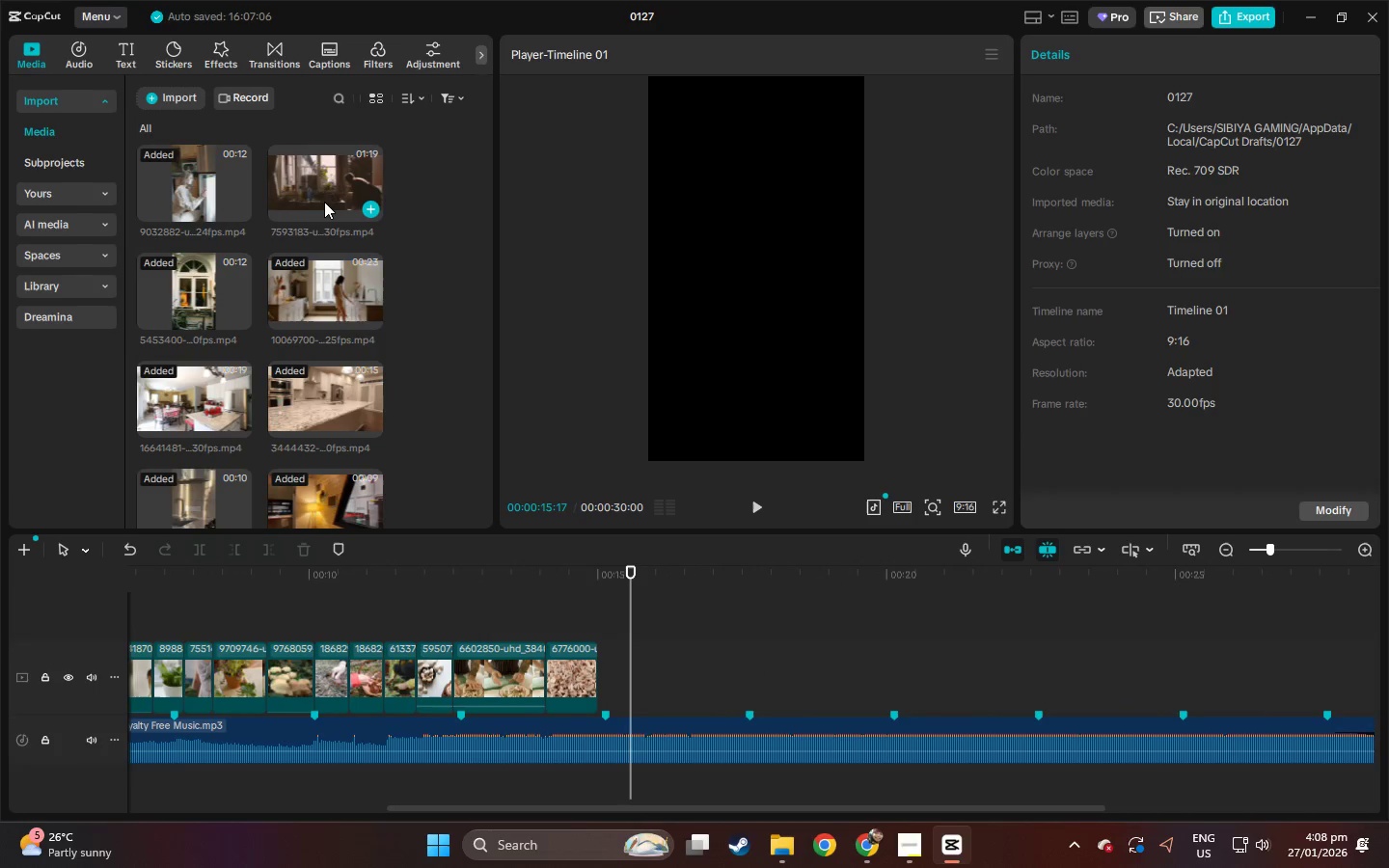 
left_click_drag(start_coordinate=[597, 806], to_coordinate=[408, 807])
 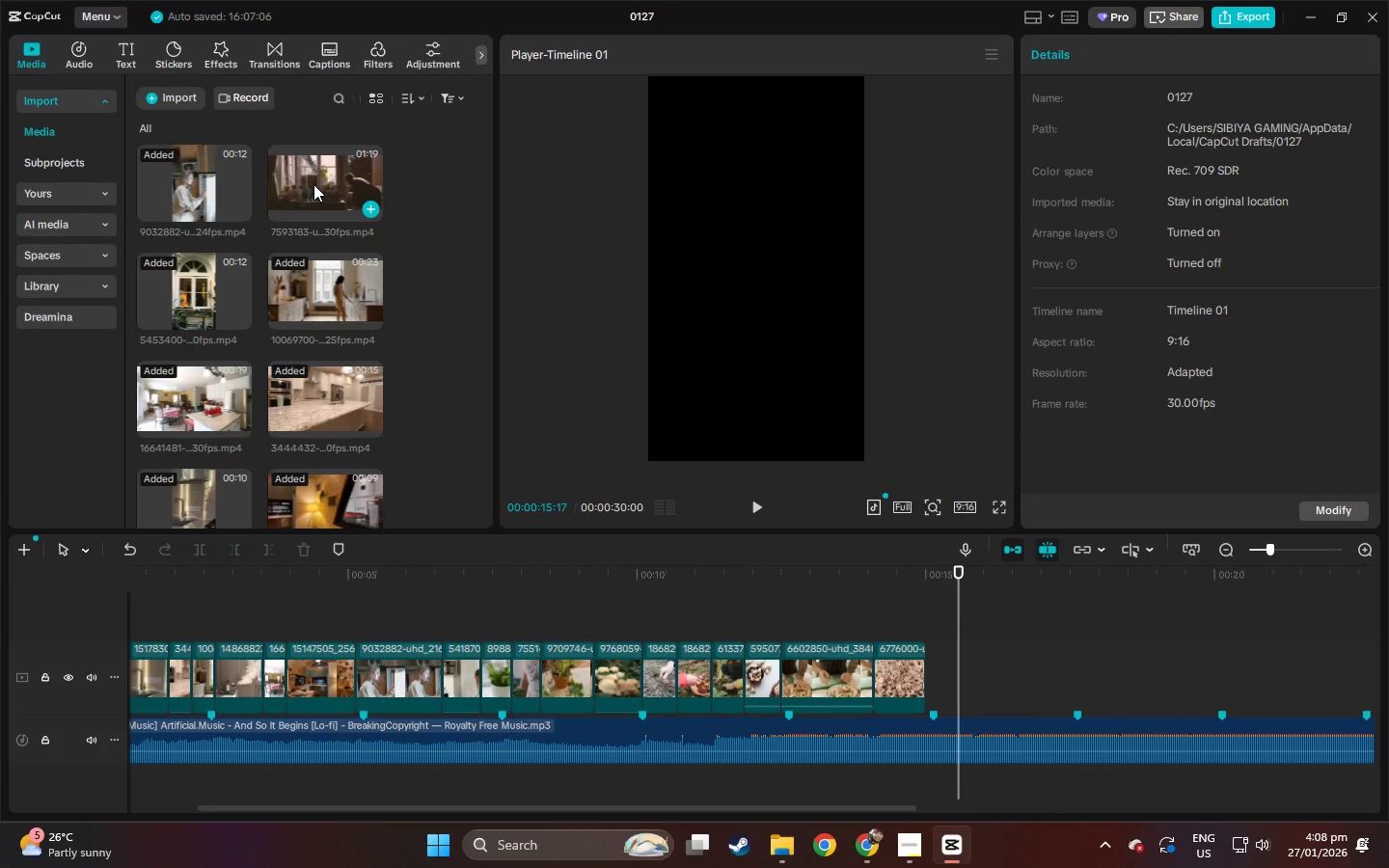 
left_click_drag(start_coordinate=[313, 184], to_coordinate=[486, 669])
 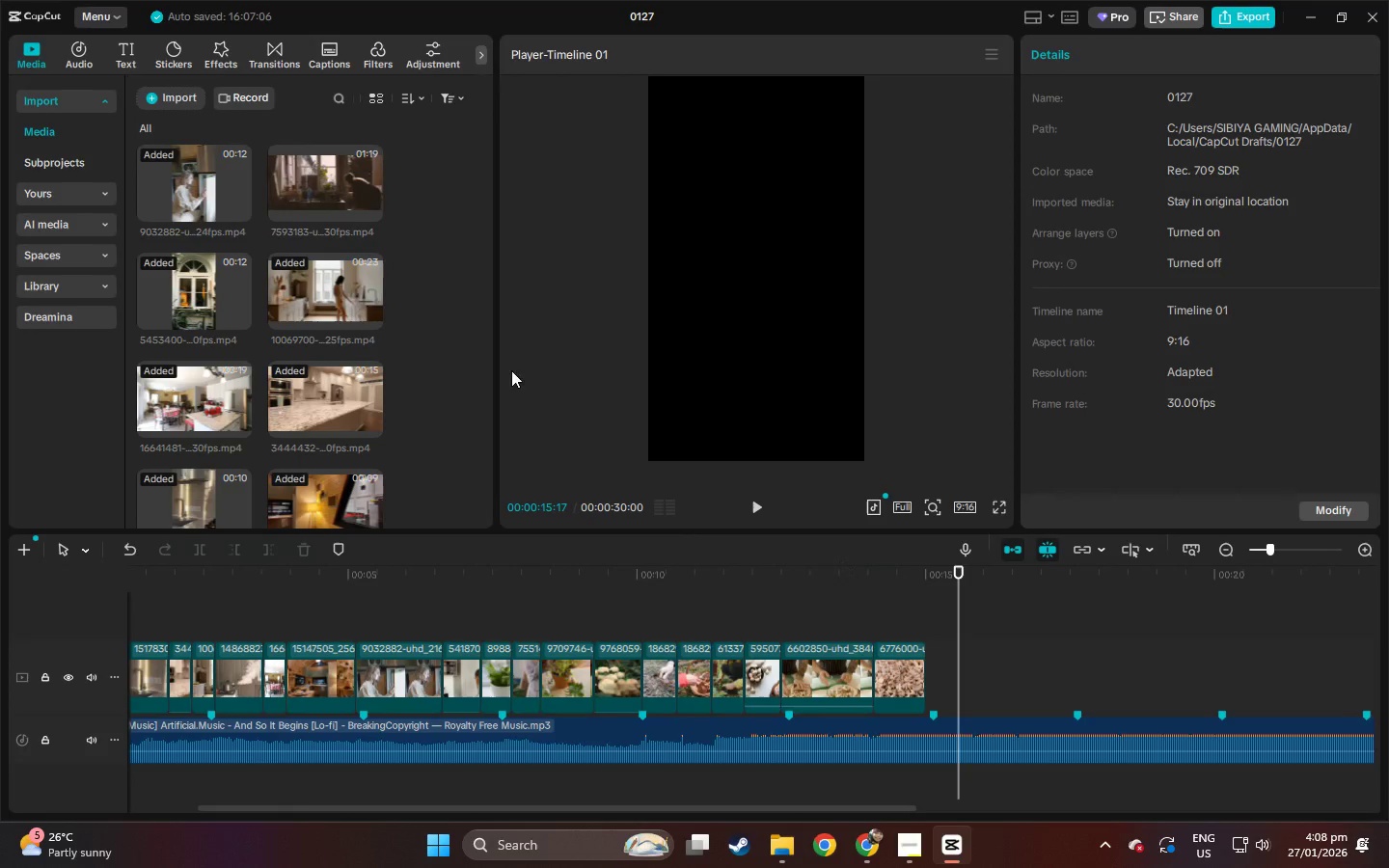 
left_click_drag(start_coordinate=[295, 170], to_coordinate=[480, 686])
 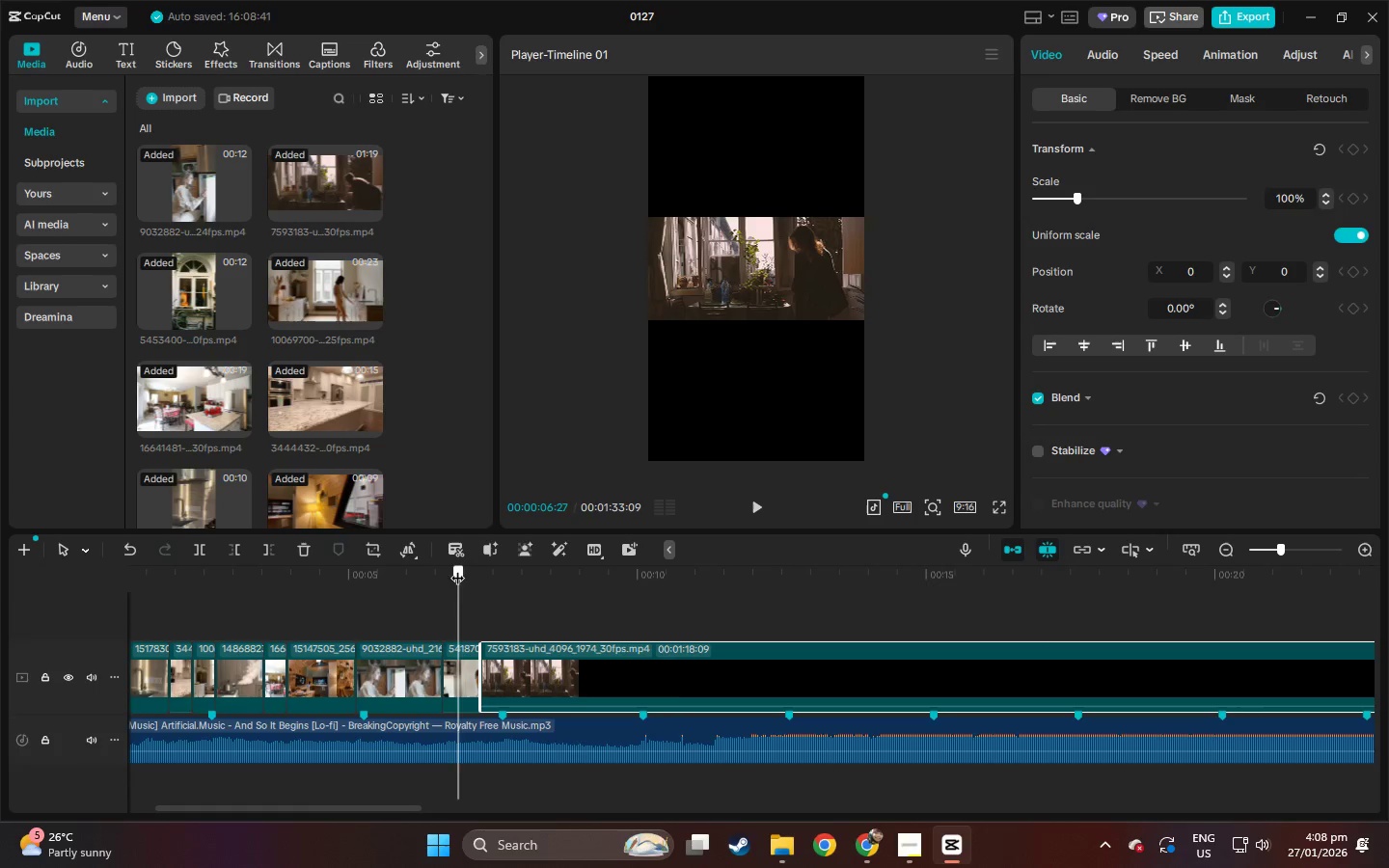 
left_click_drag(start_coordinate=[459, 568], to_coordinate=[444, 572])
 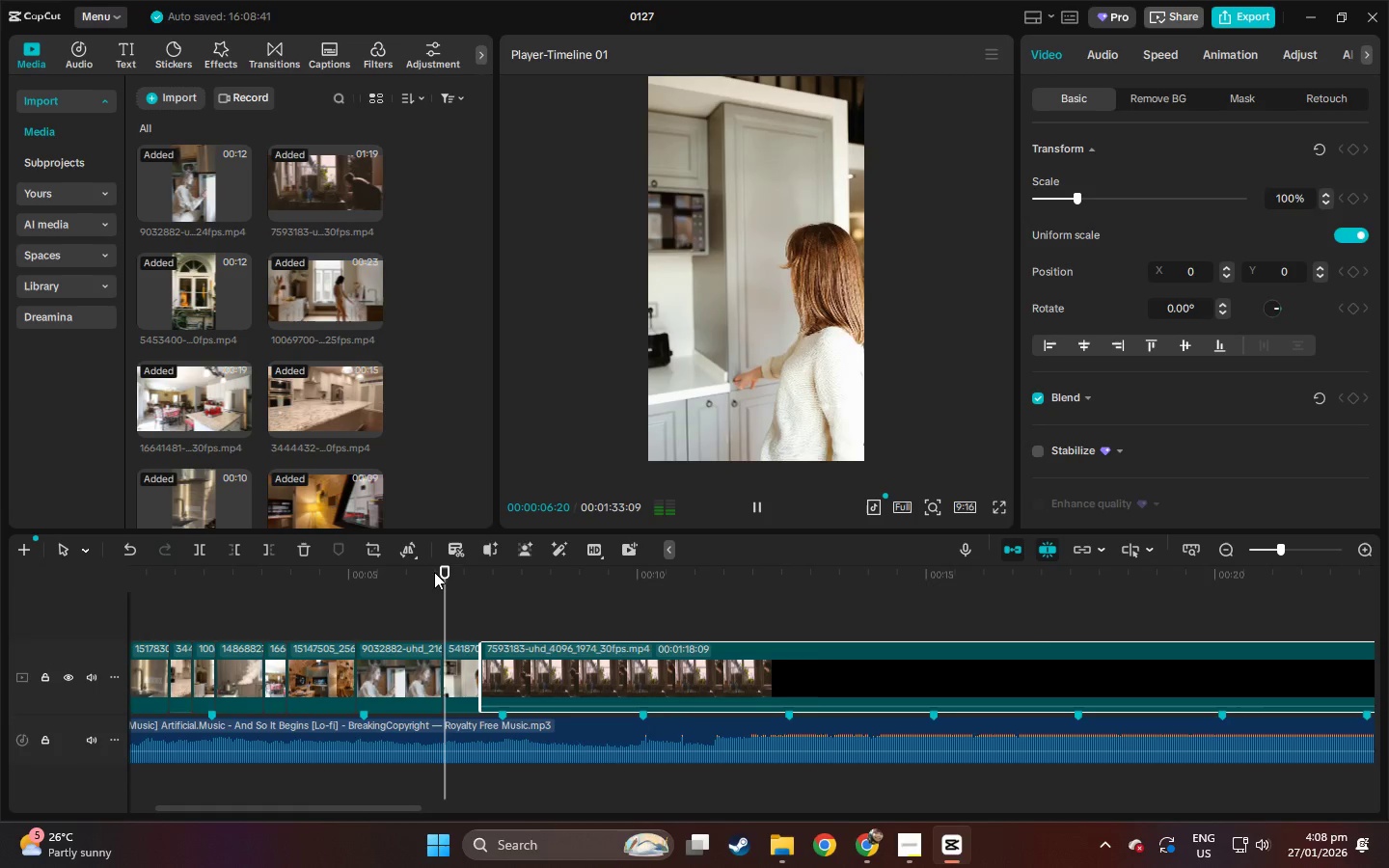 
key(Space)
 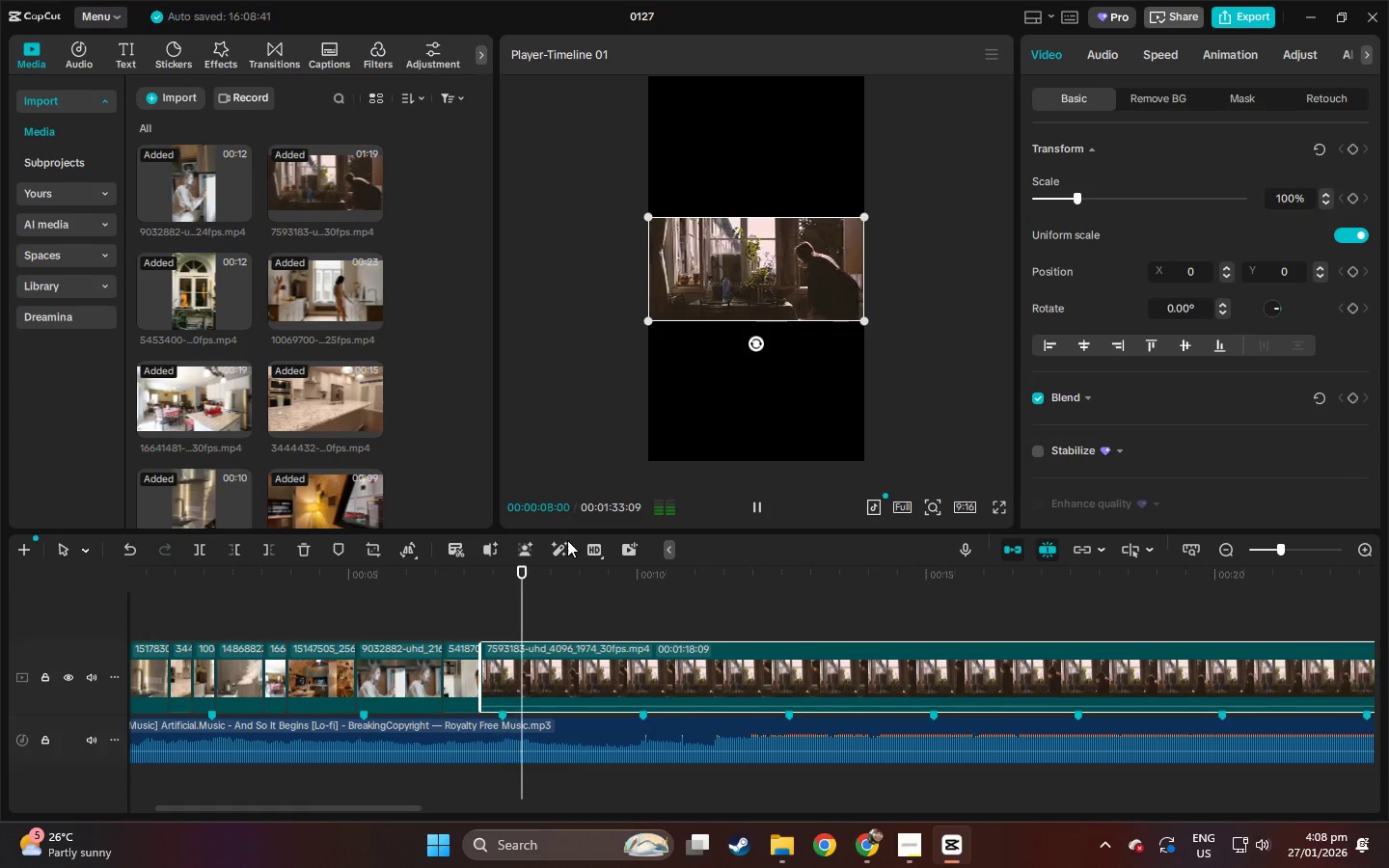 
key(Space)
 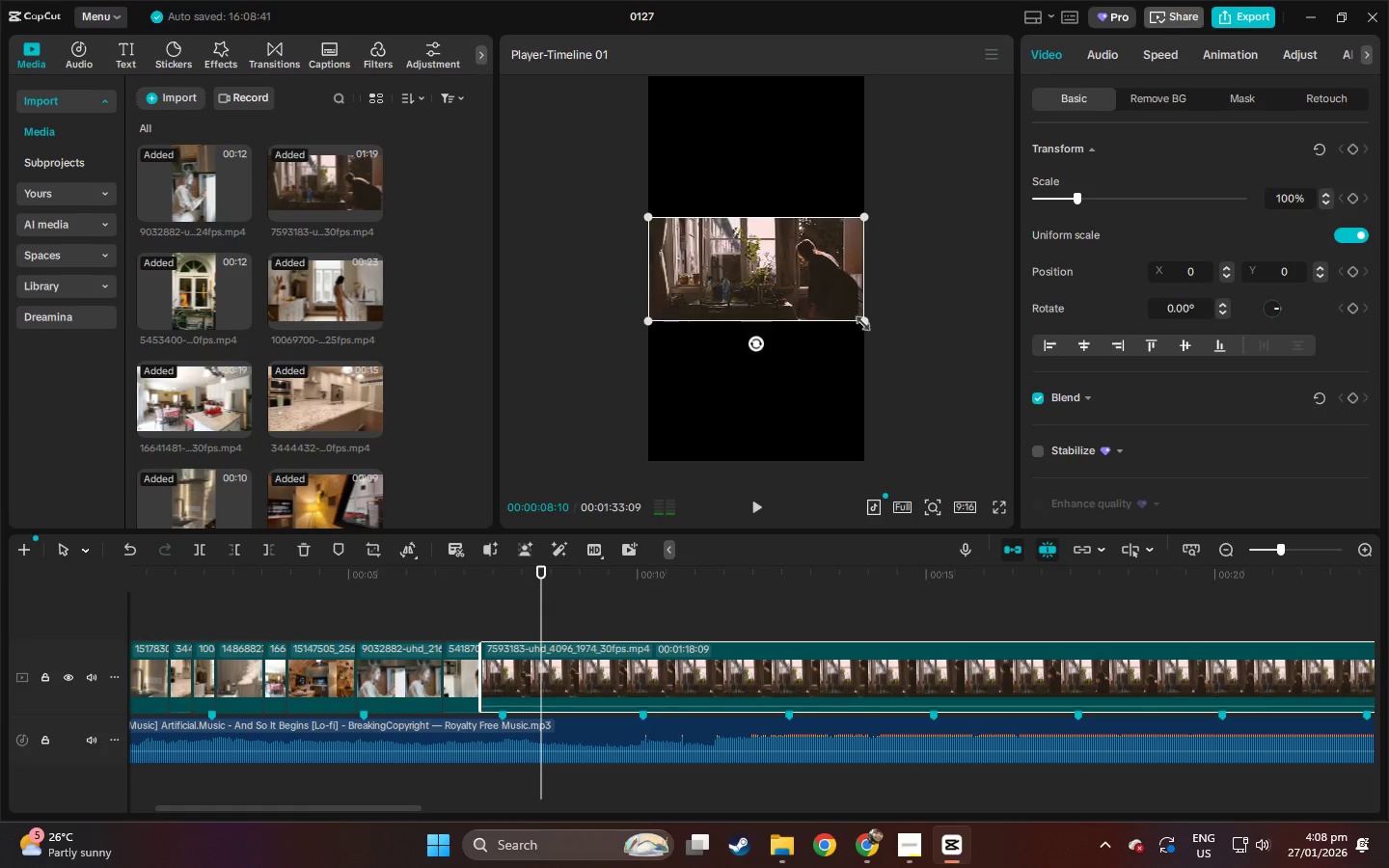 
left_click_drag(start_coordinate=[858, 320], to_coordinate=[1142, 739])
 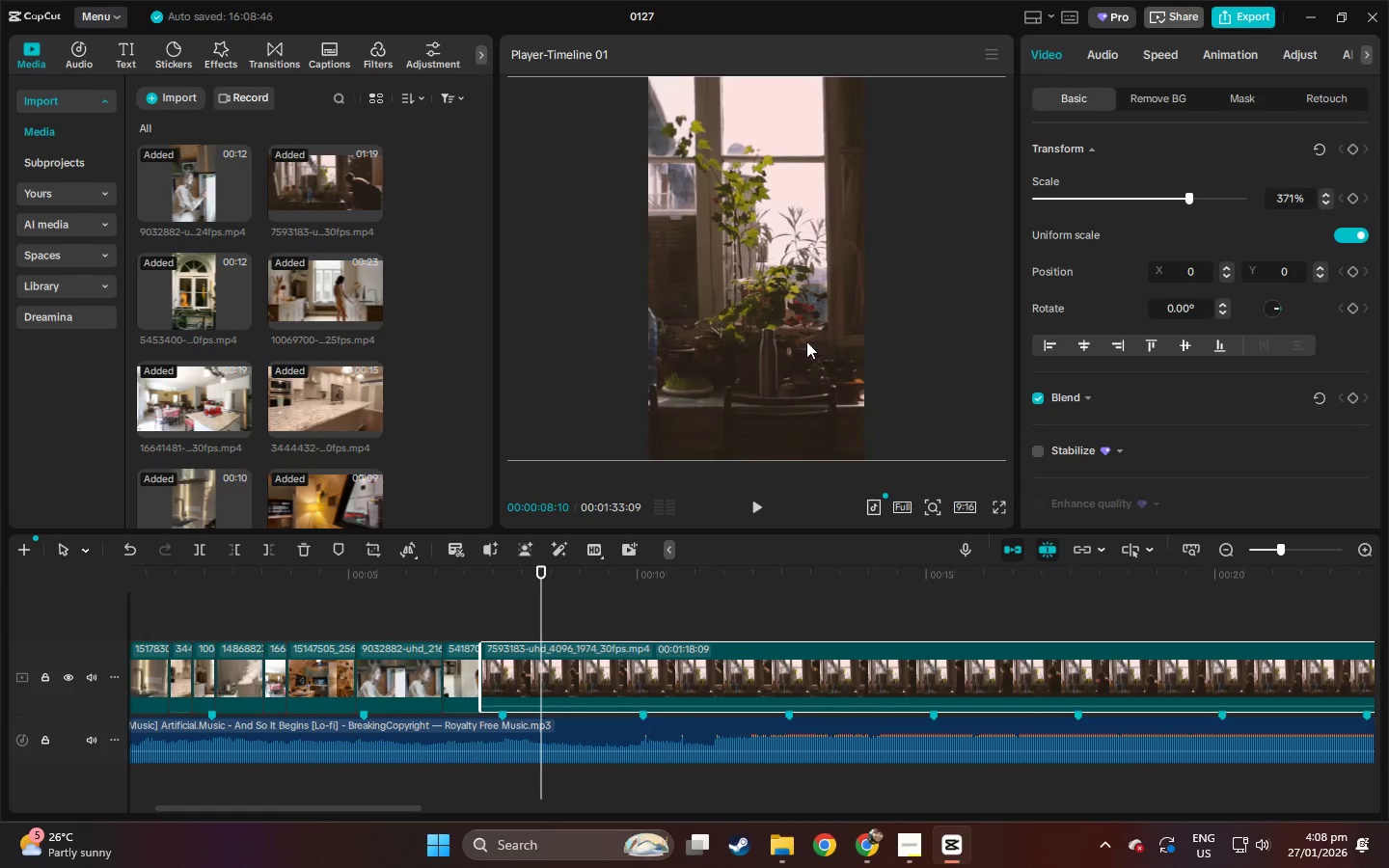 
left_click_drag(start_coordinate=[798, 342], to_coordinate=[871, 339])
 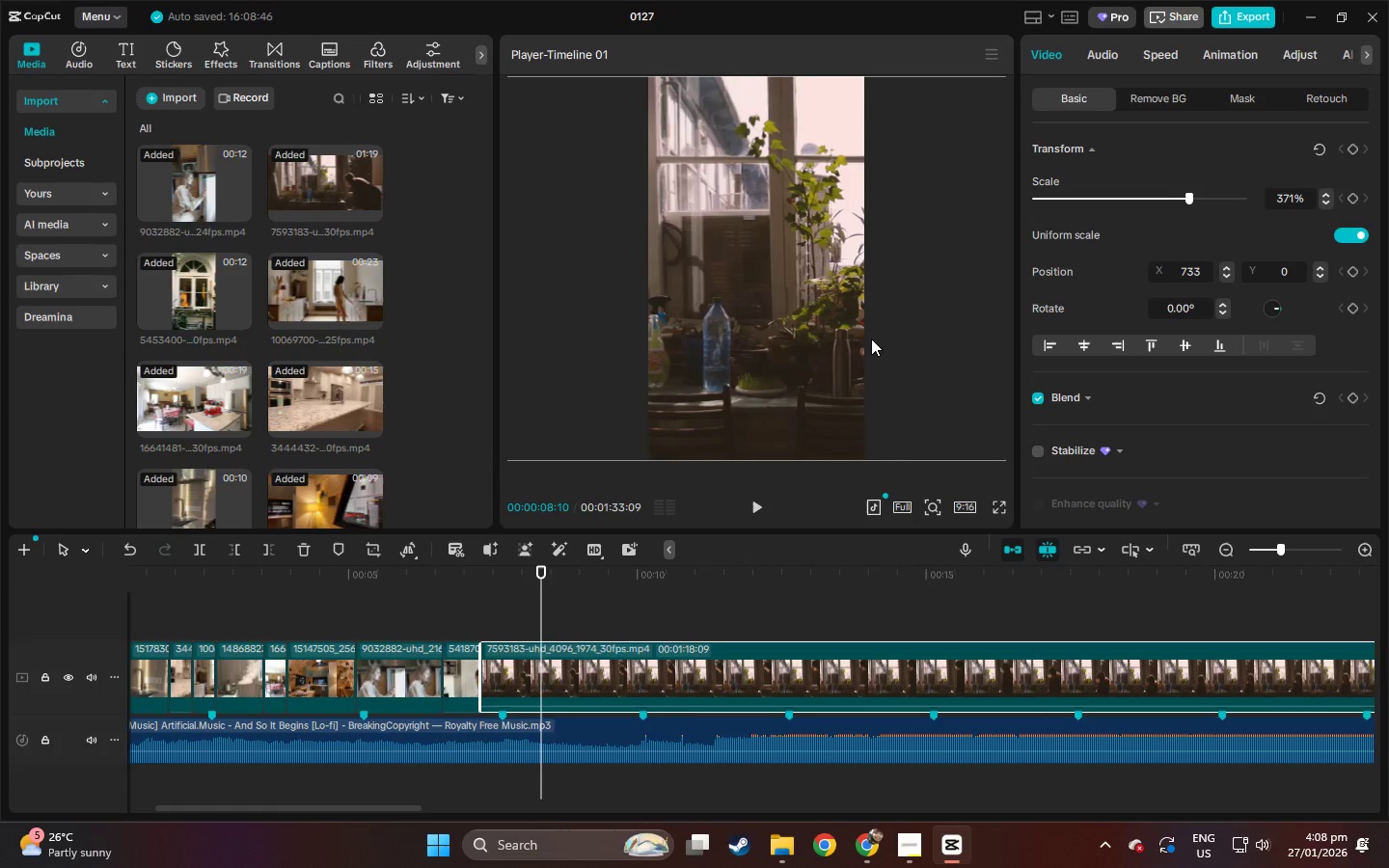 
key(Space)
 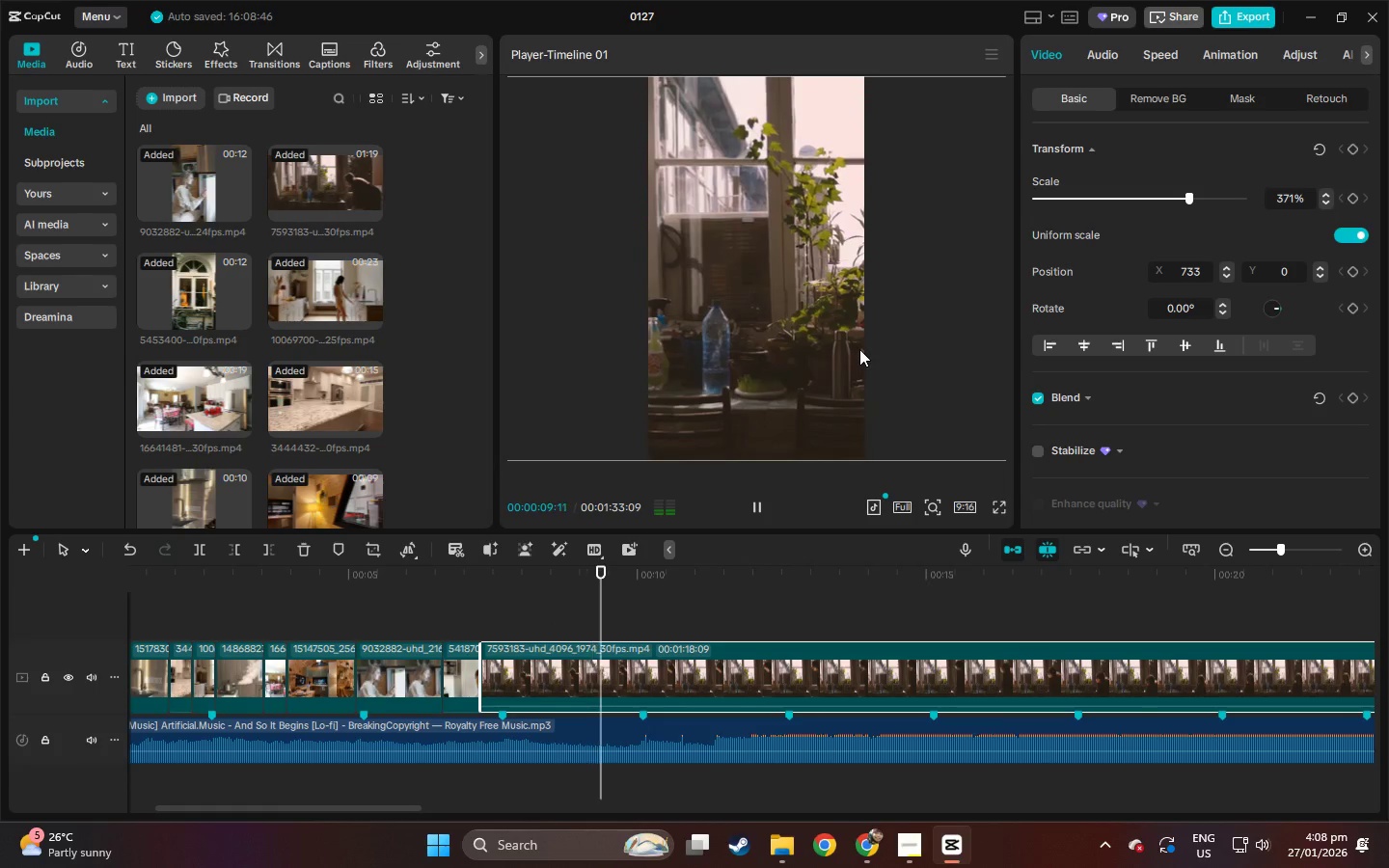 
key(Space)
 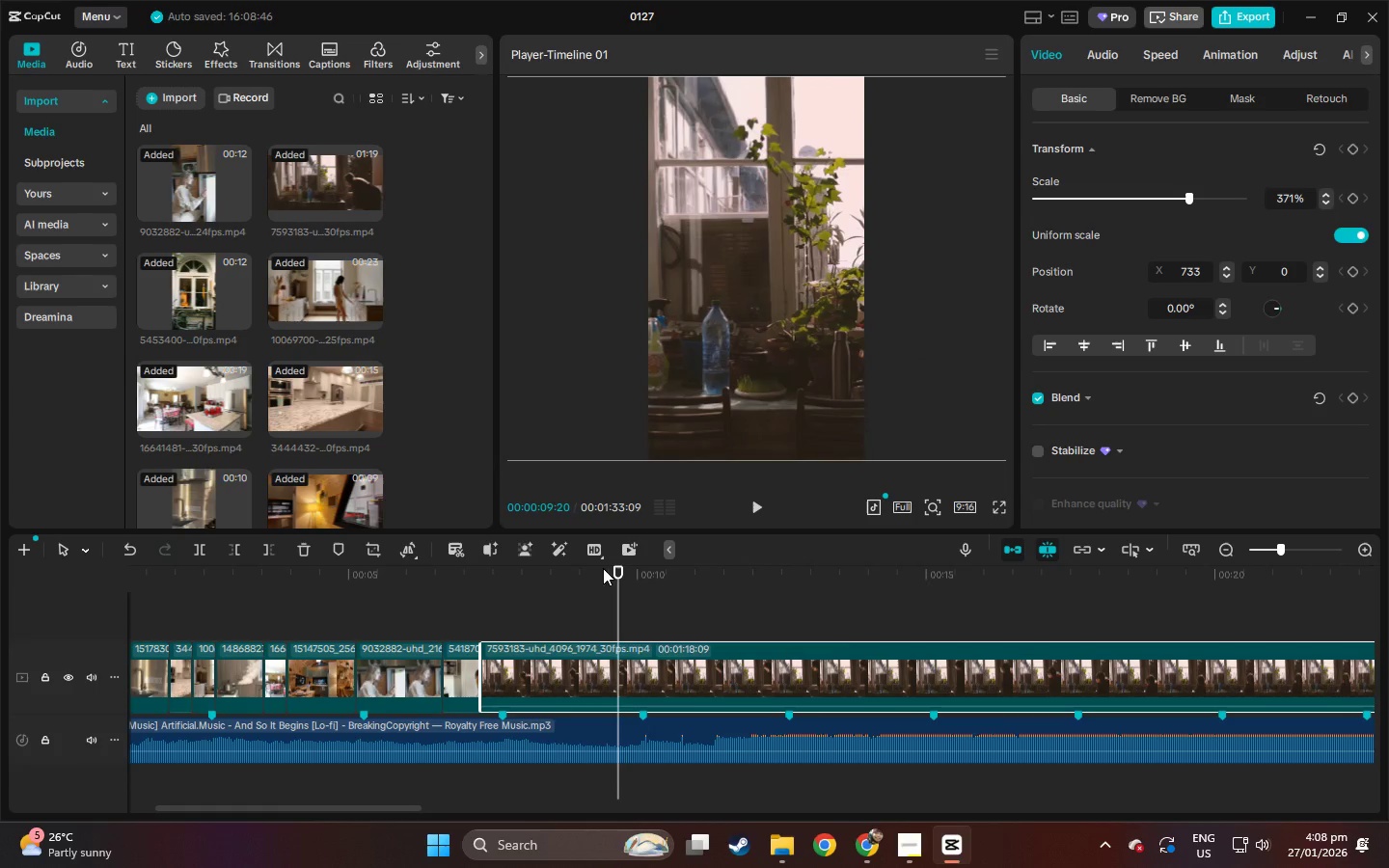 
key(Control+ControlLeft)
 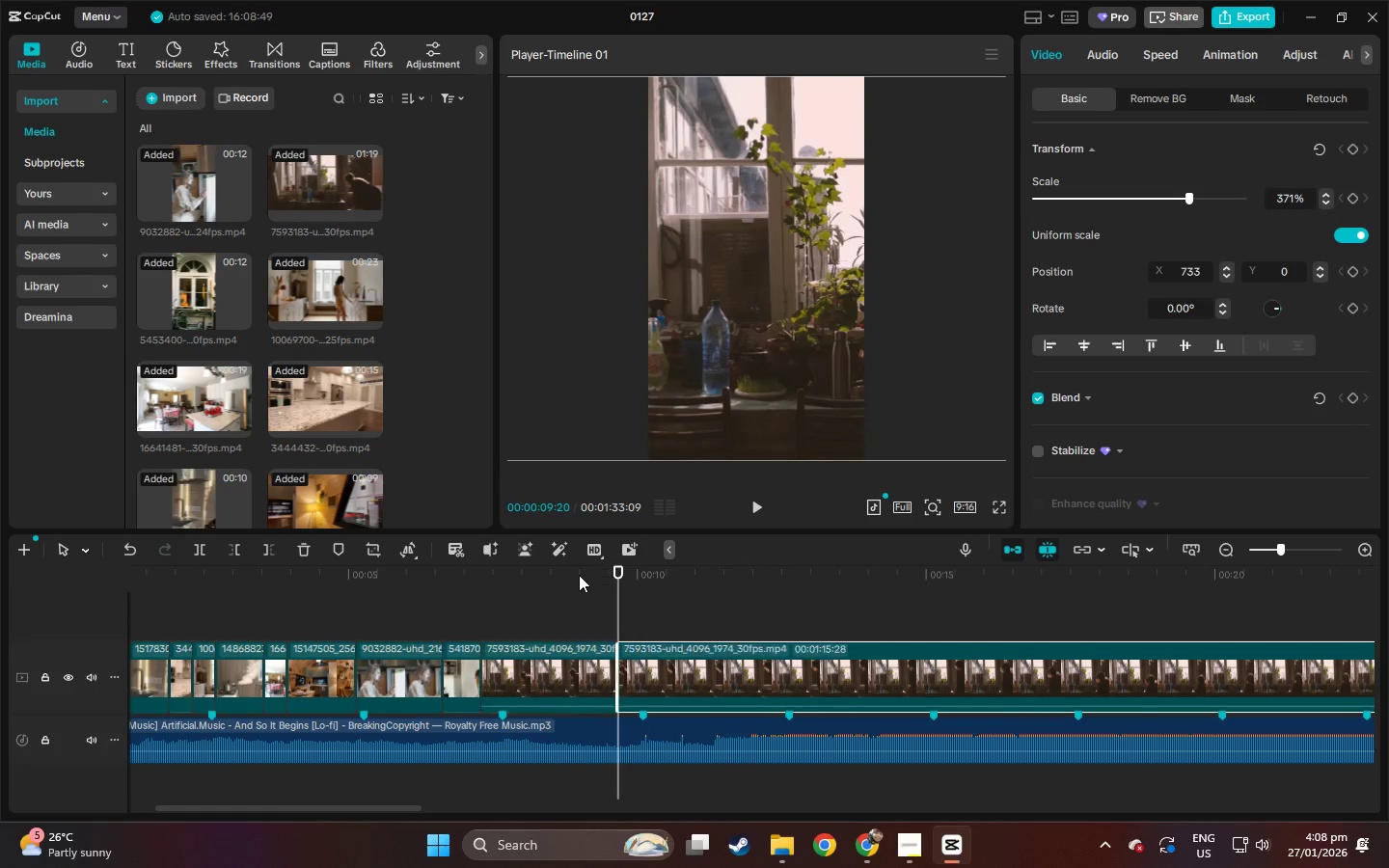 
key(Control+B)
 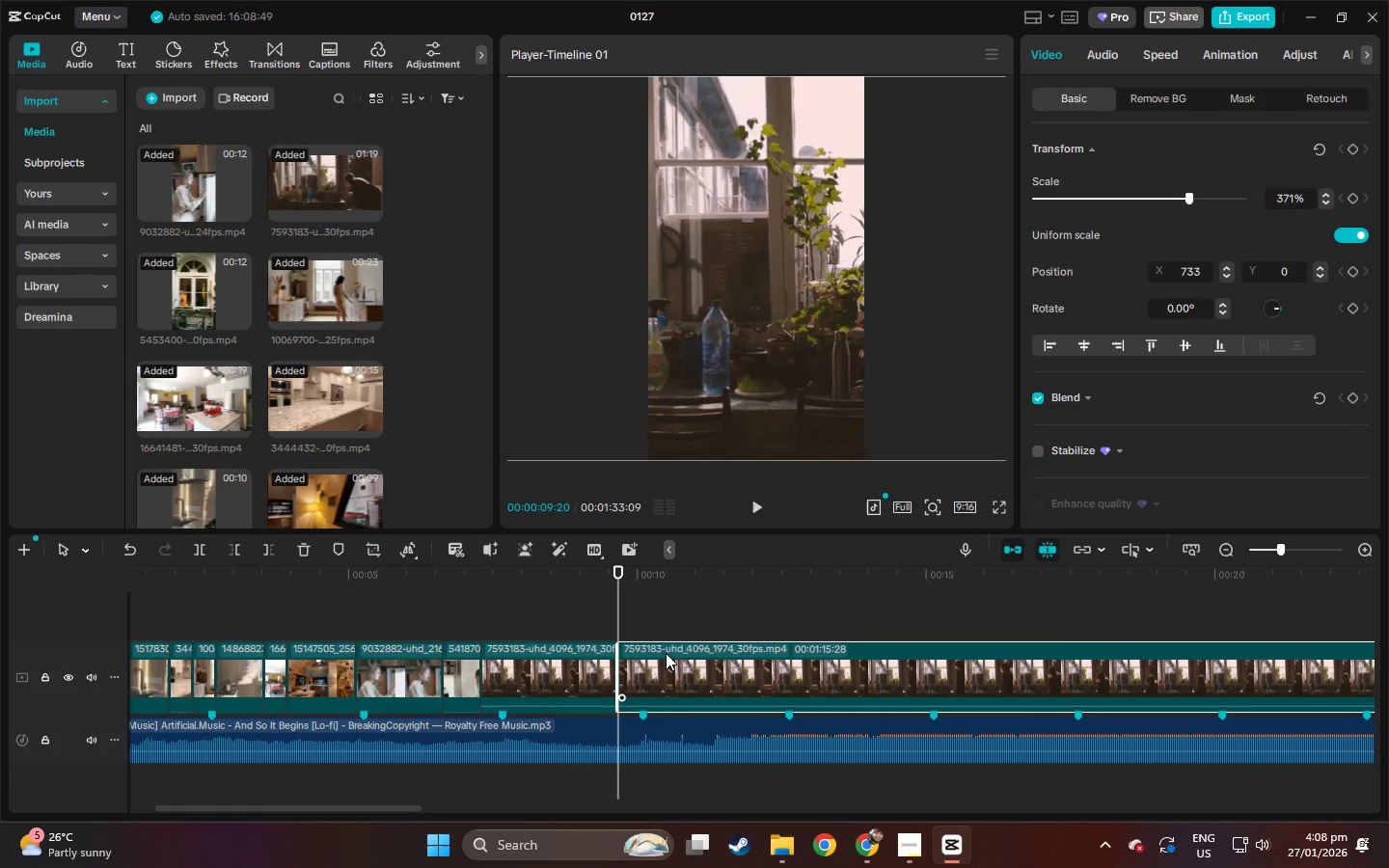 
left_click([667, 658])
 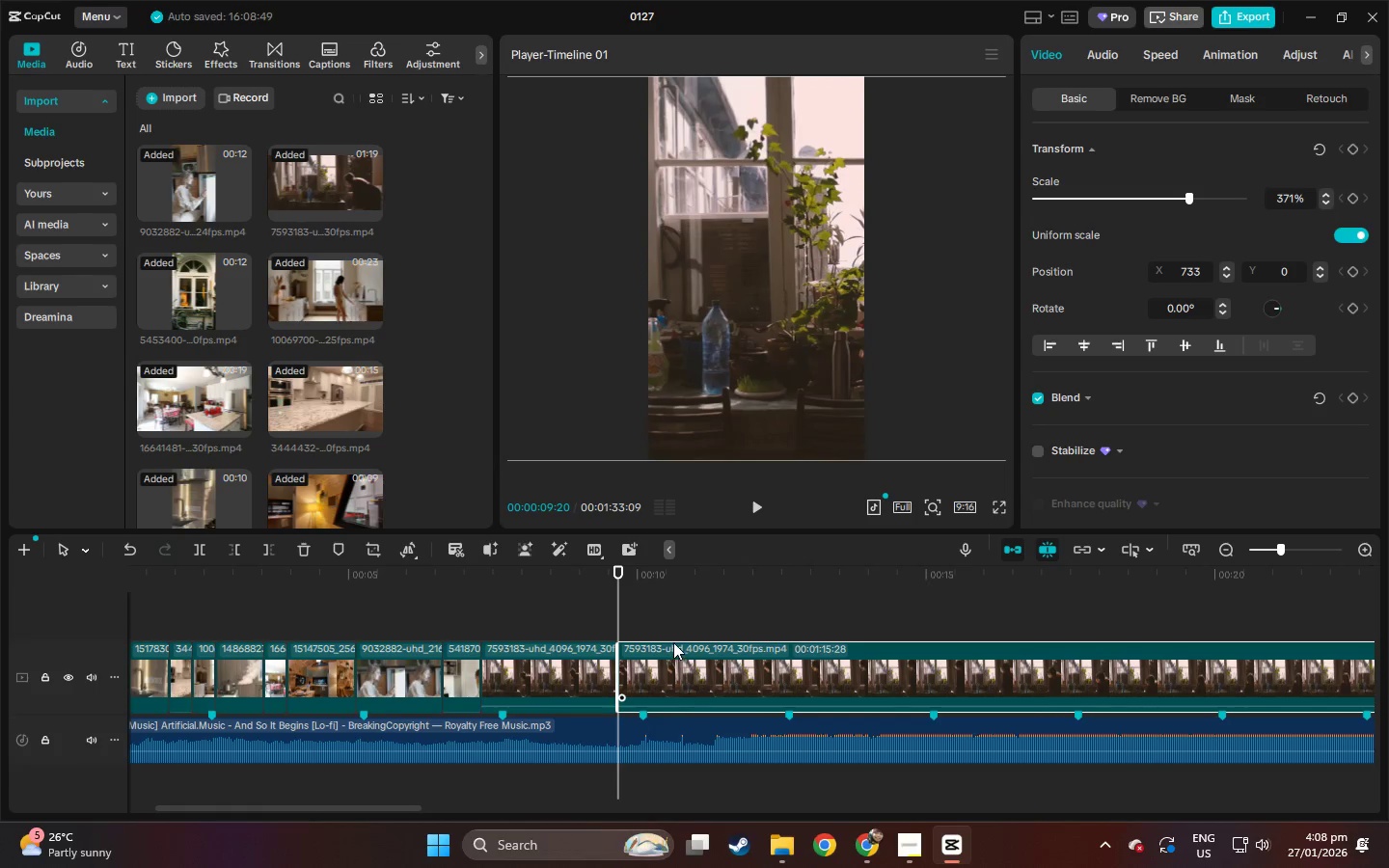 
key(Delete)
 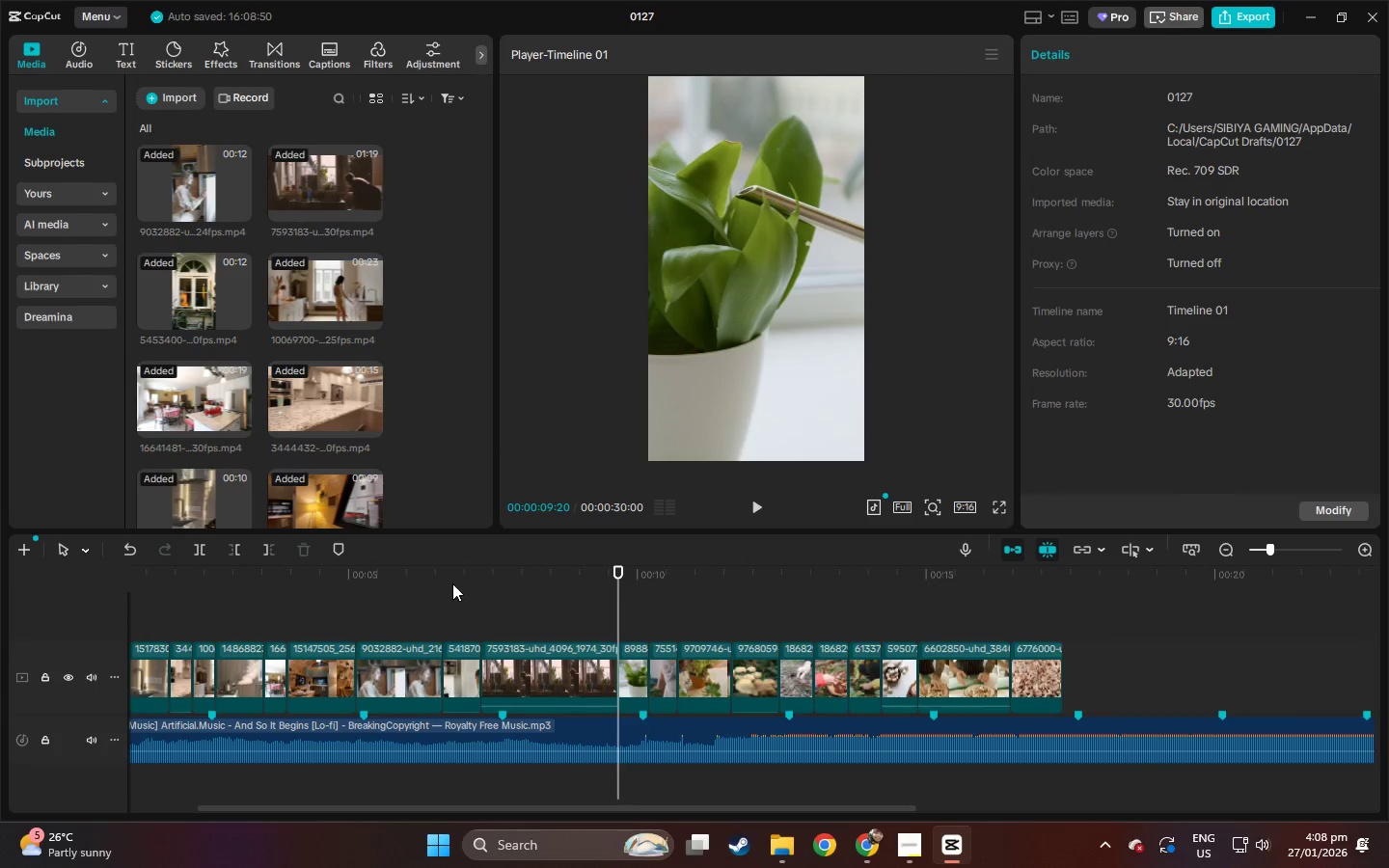 
left_click_drag(start_coordinate=[417, 590], to_coordinate=[345, 592])
 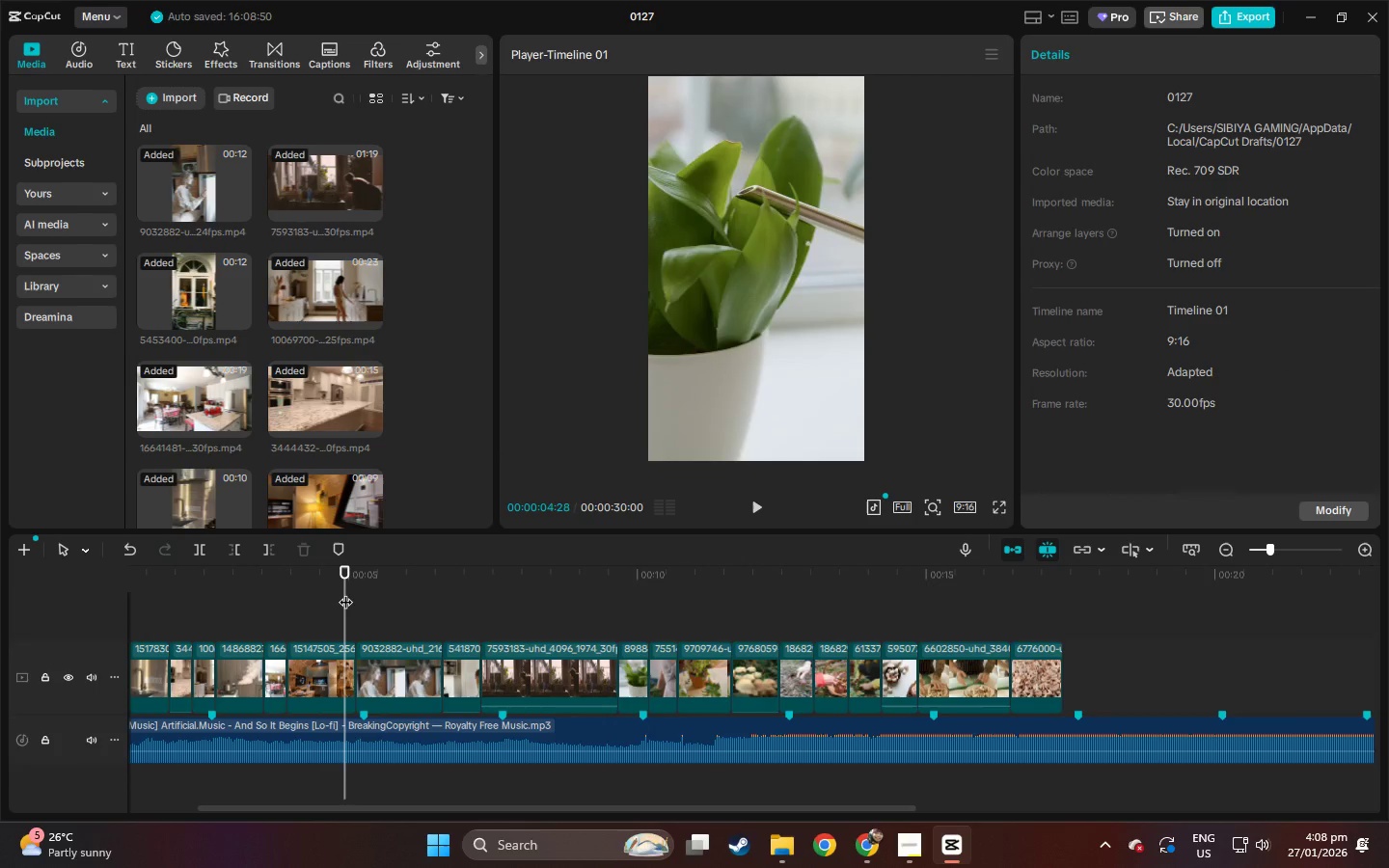 
key(Space)
 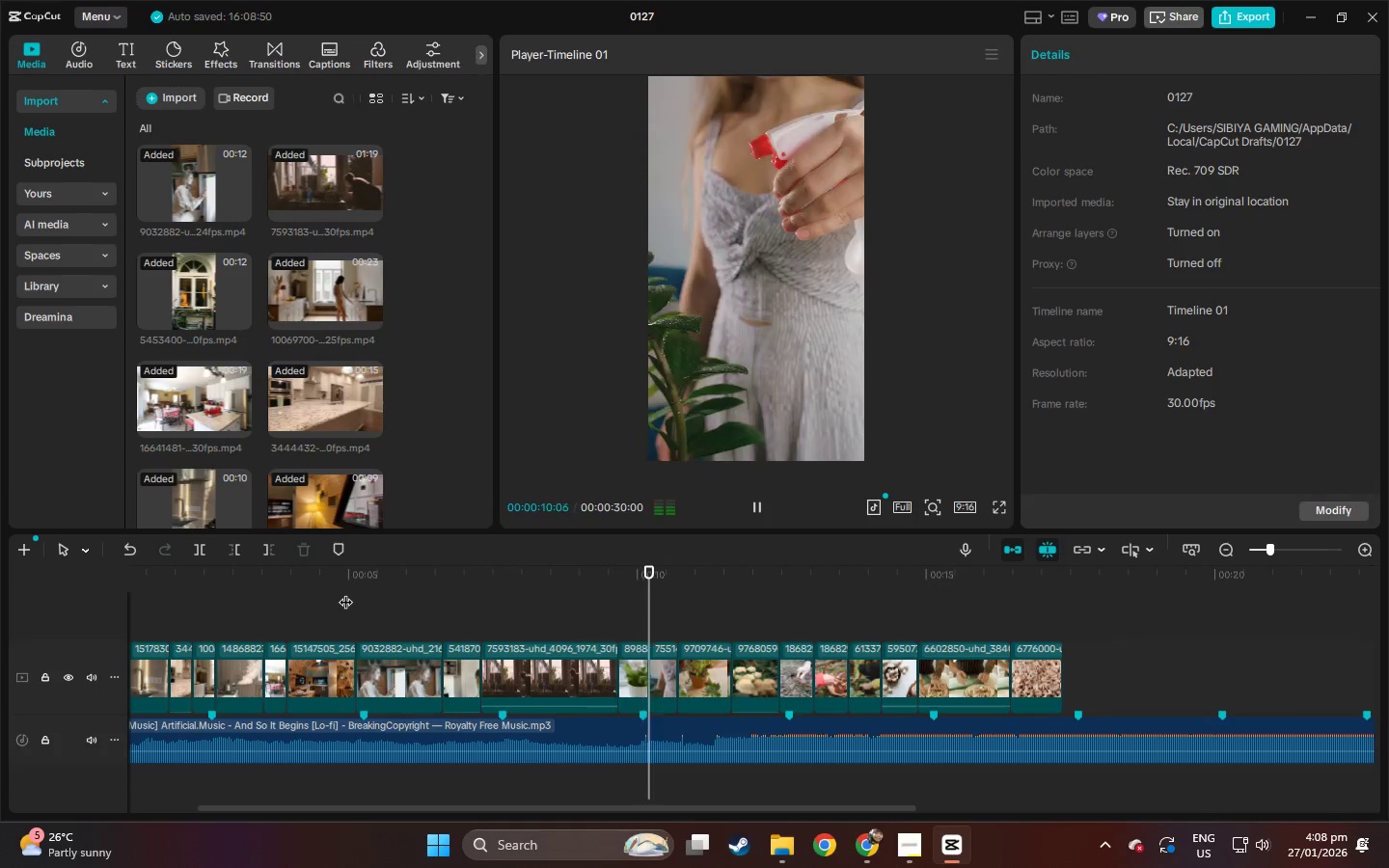 
wait(6.98)
 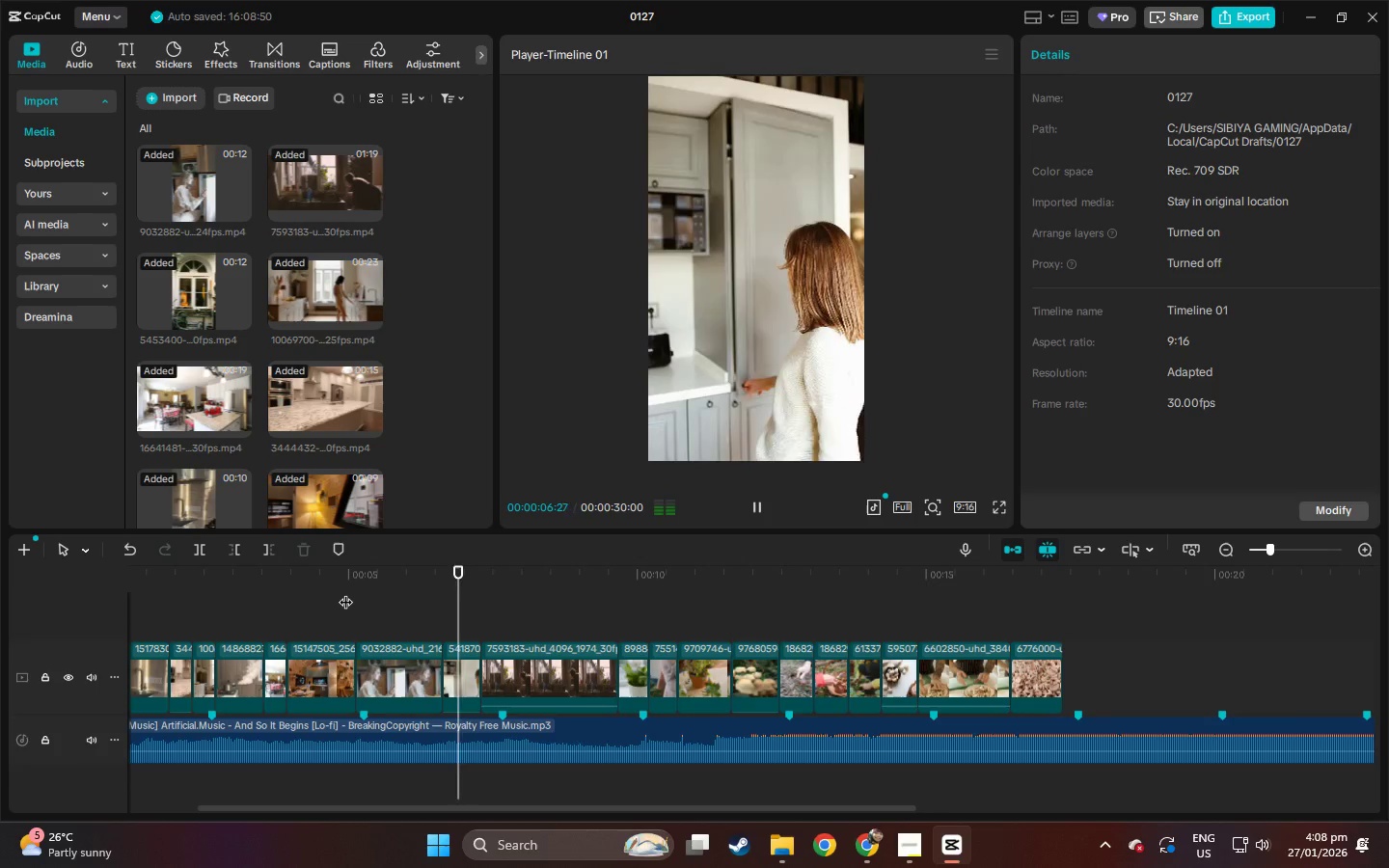 
key(Space)
 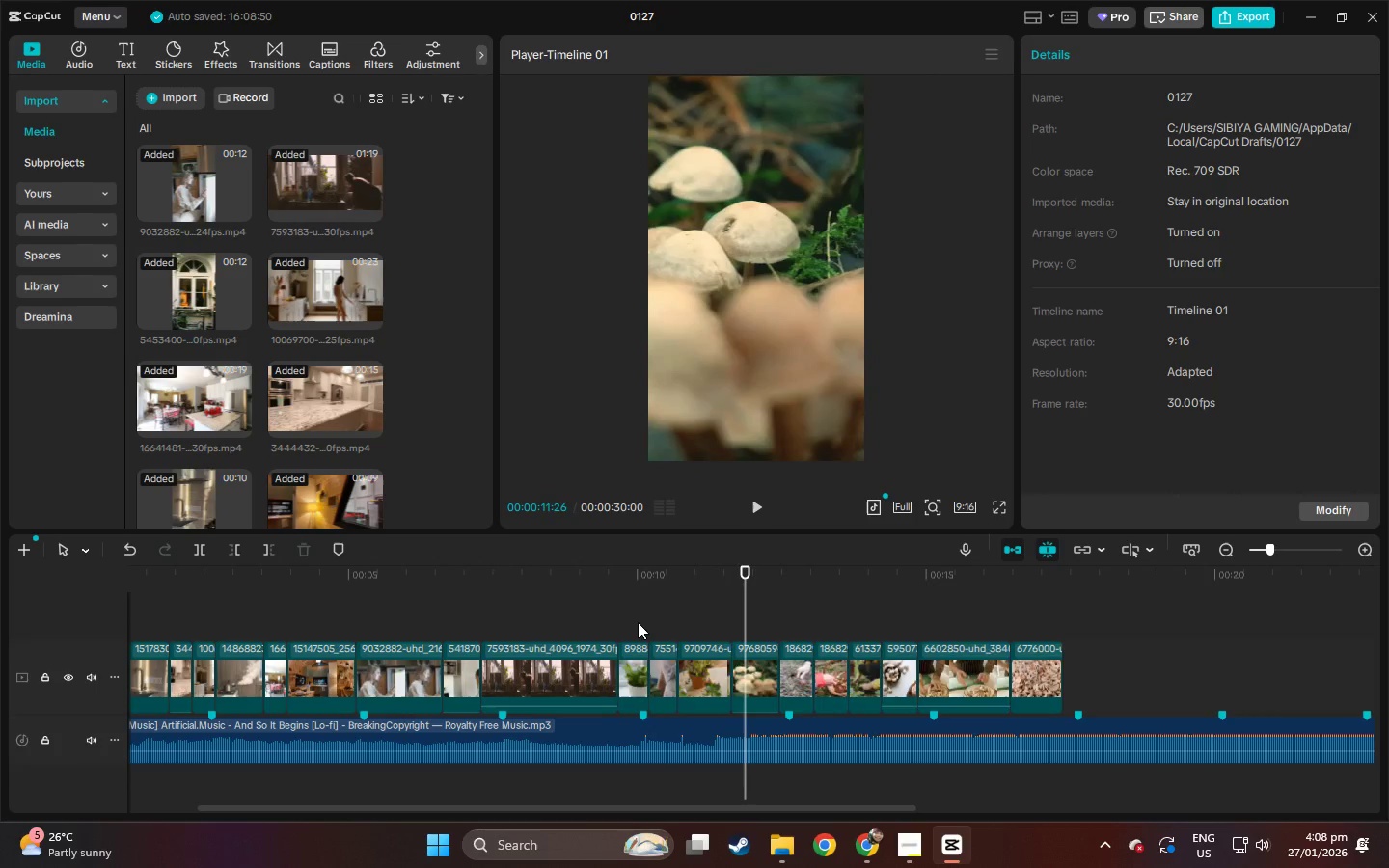 
key(Control+Z)
 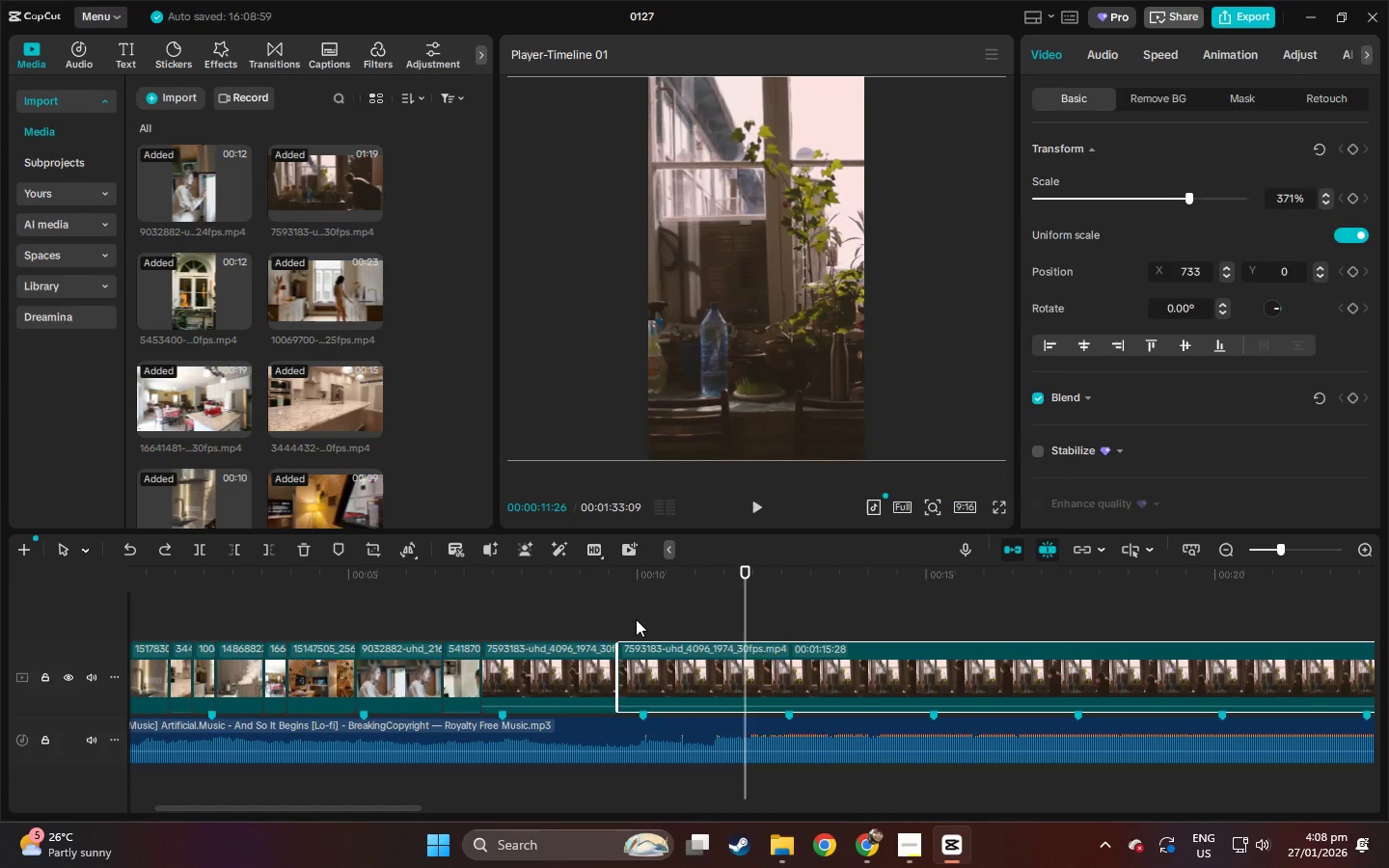 
key(Control+Z)
 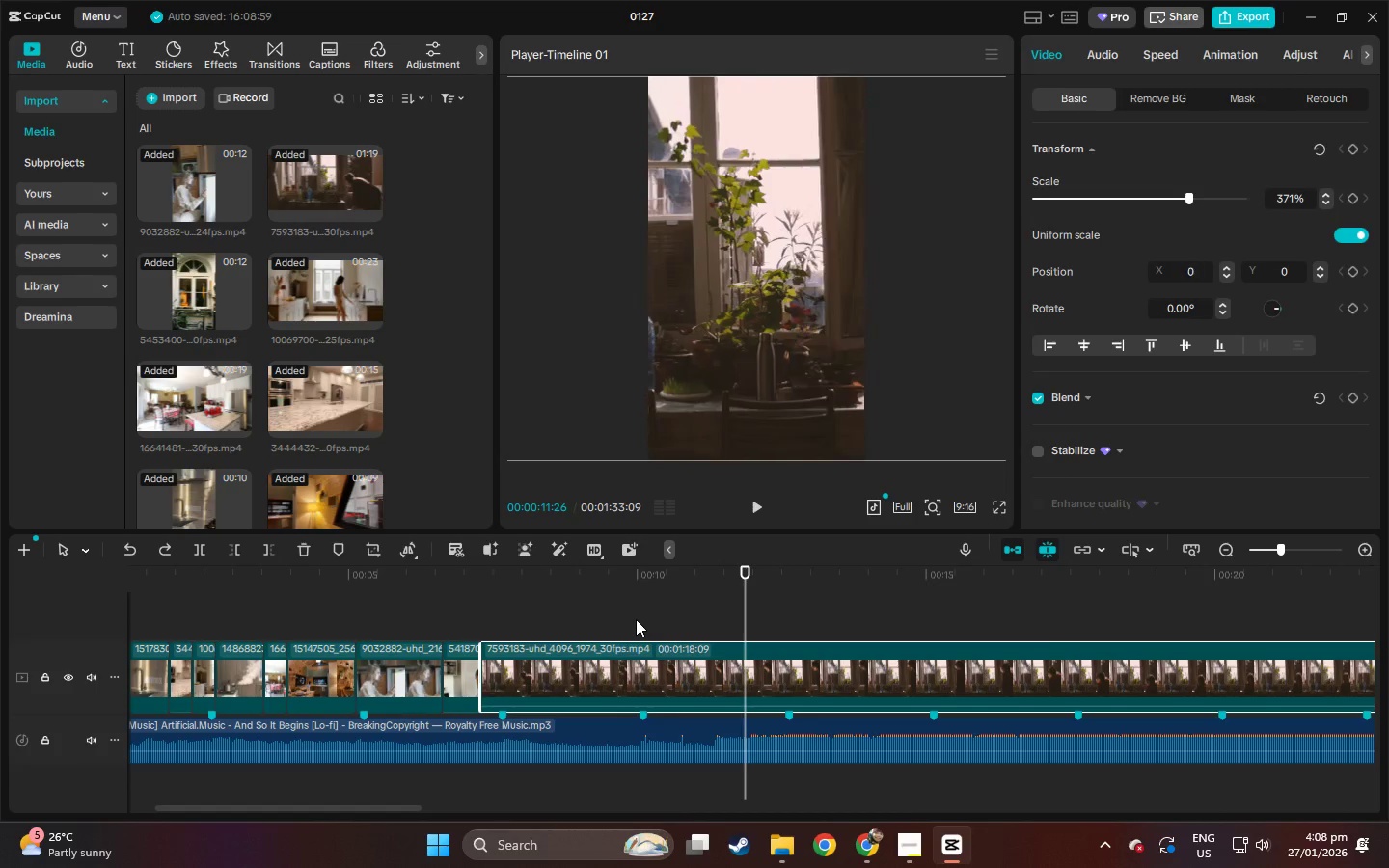 
key(Control+Z)
 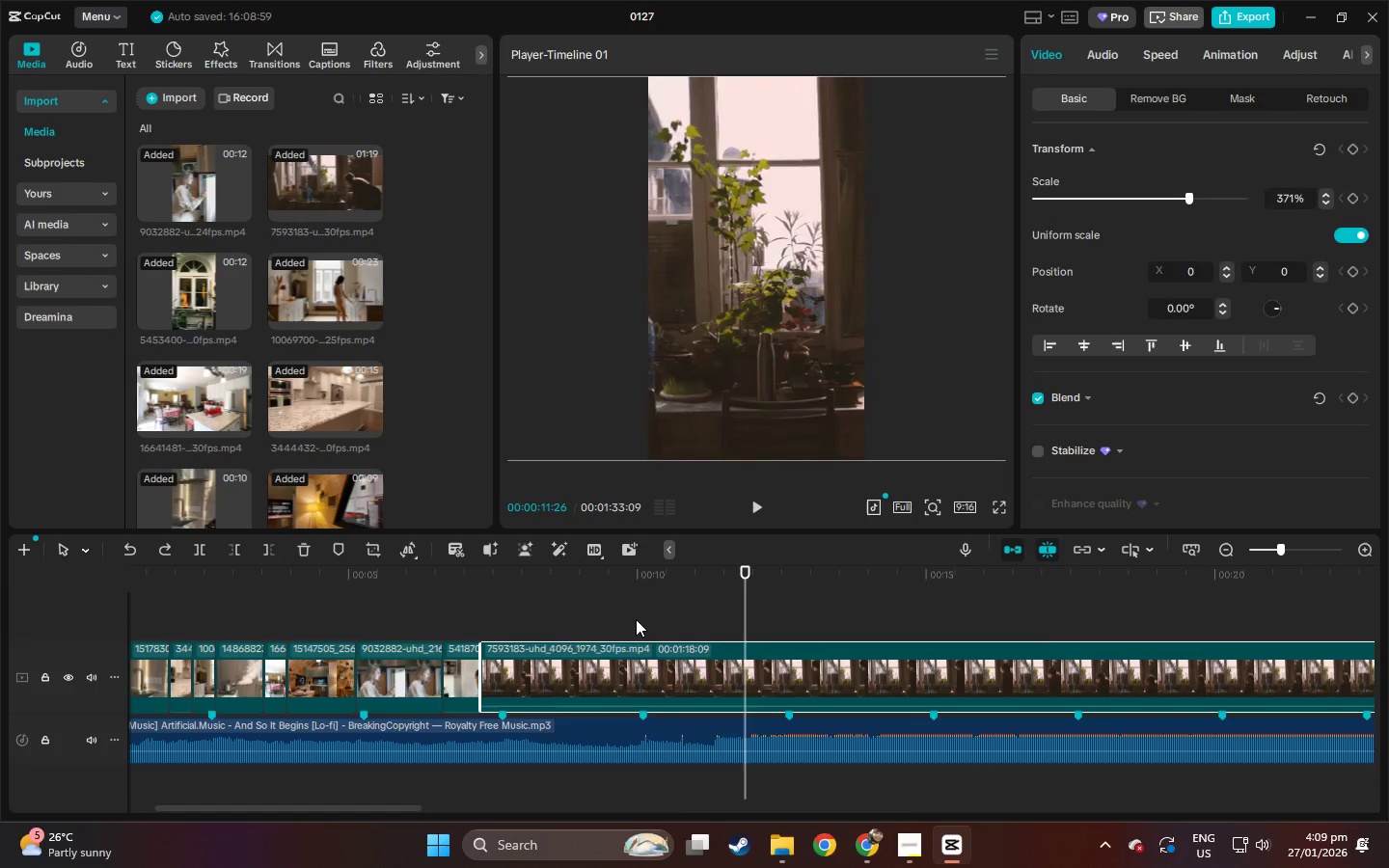 
key(Control+Z)
 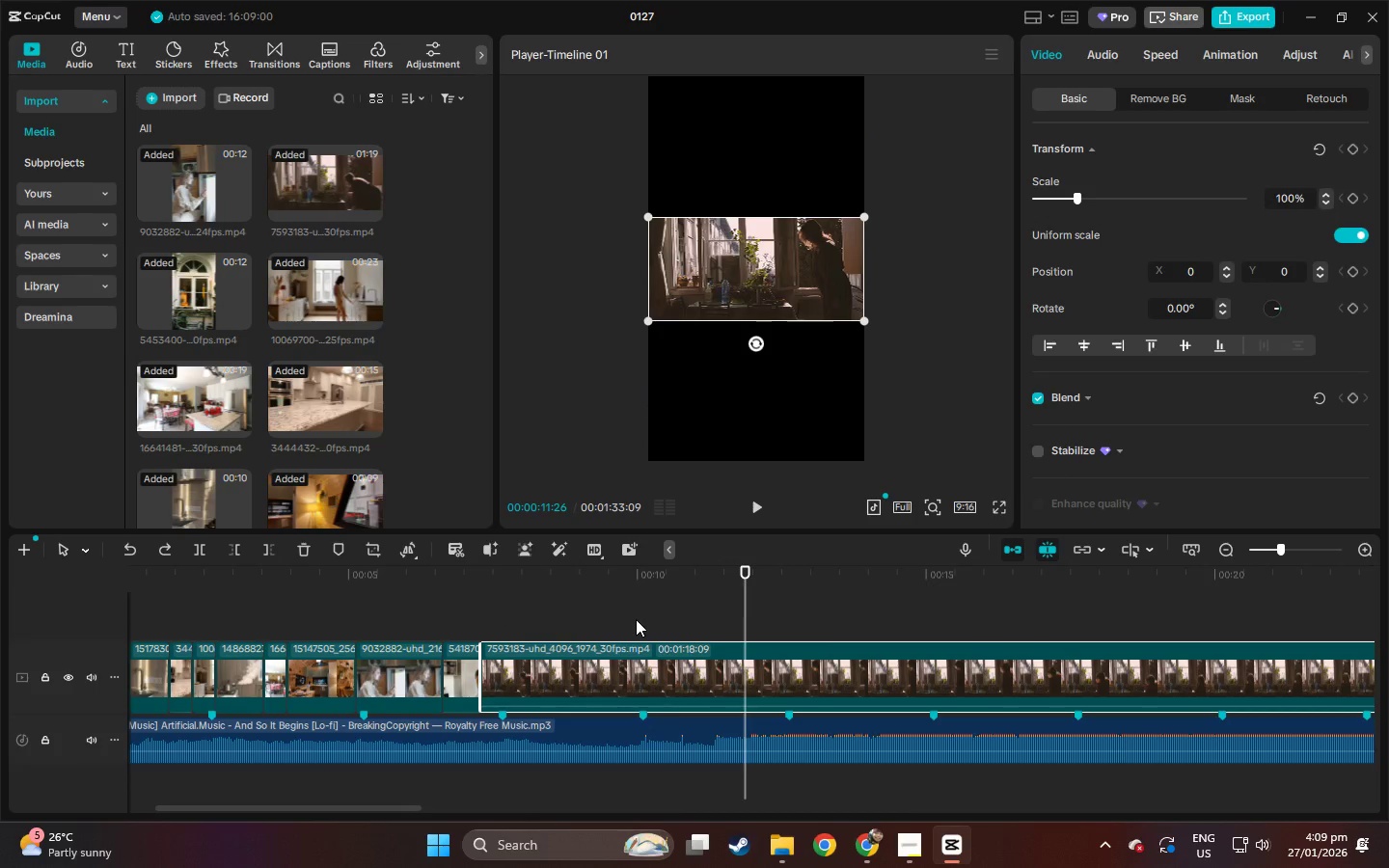 
key(Control+Z)
 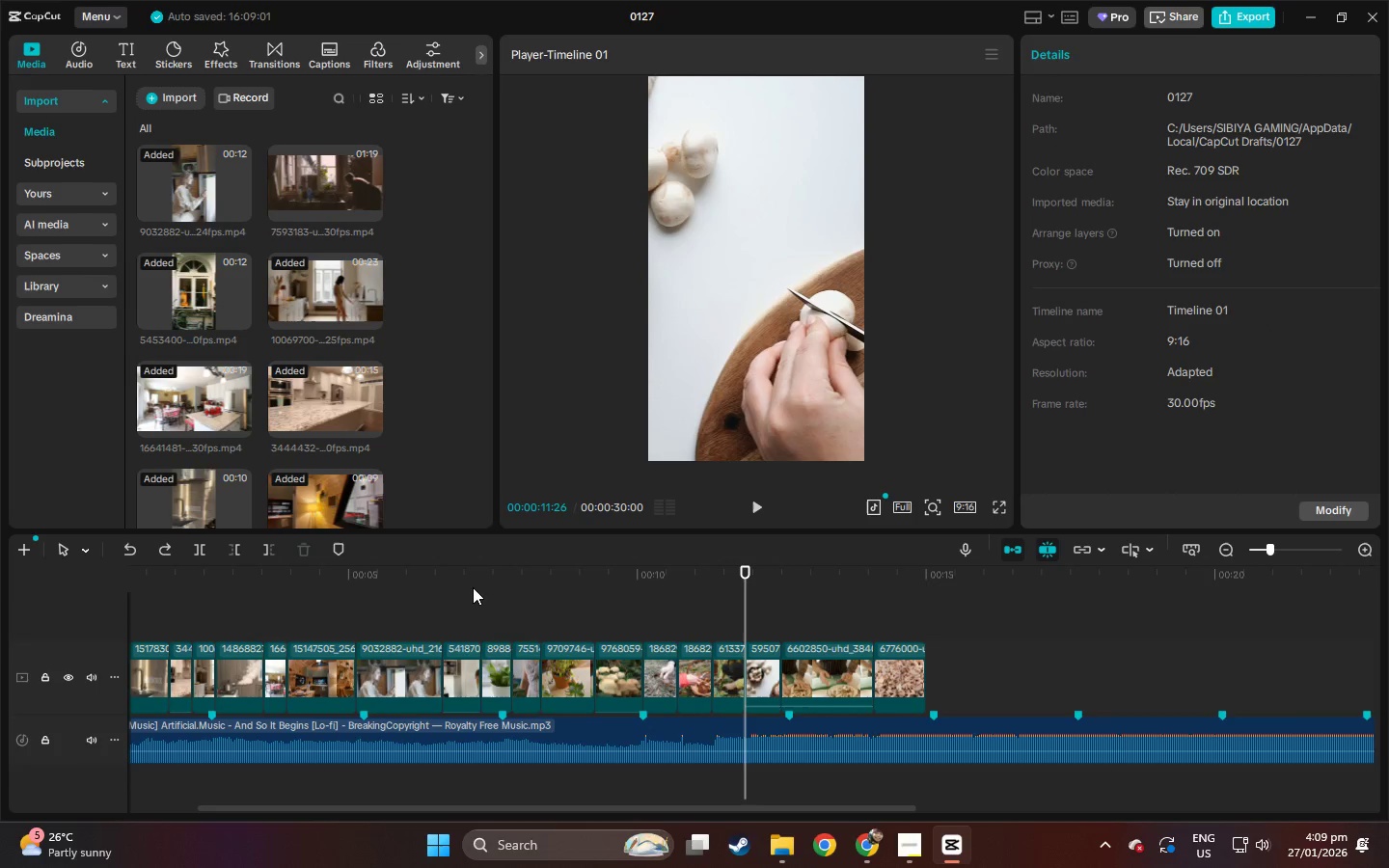 
left_click([436, 587])
 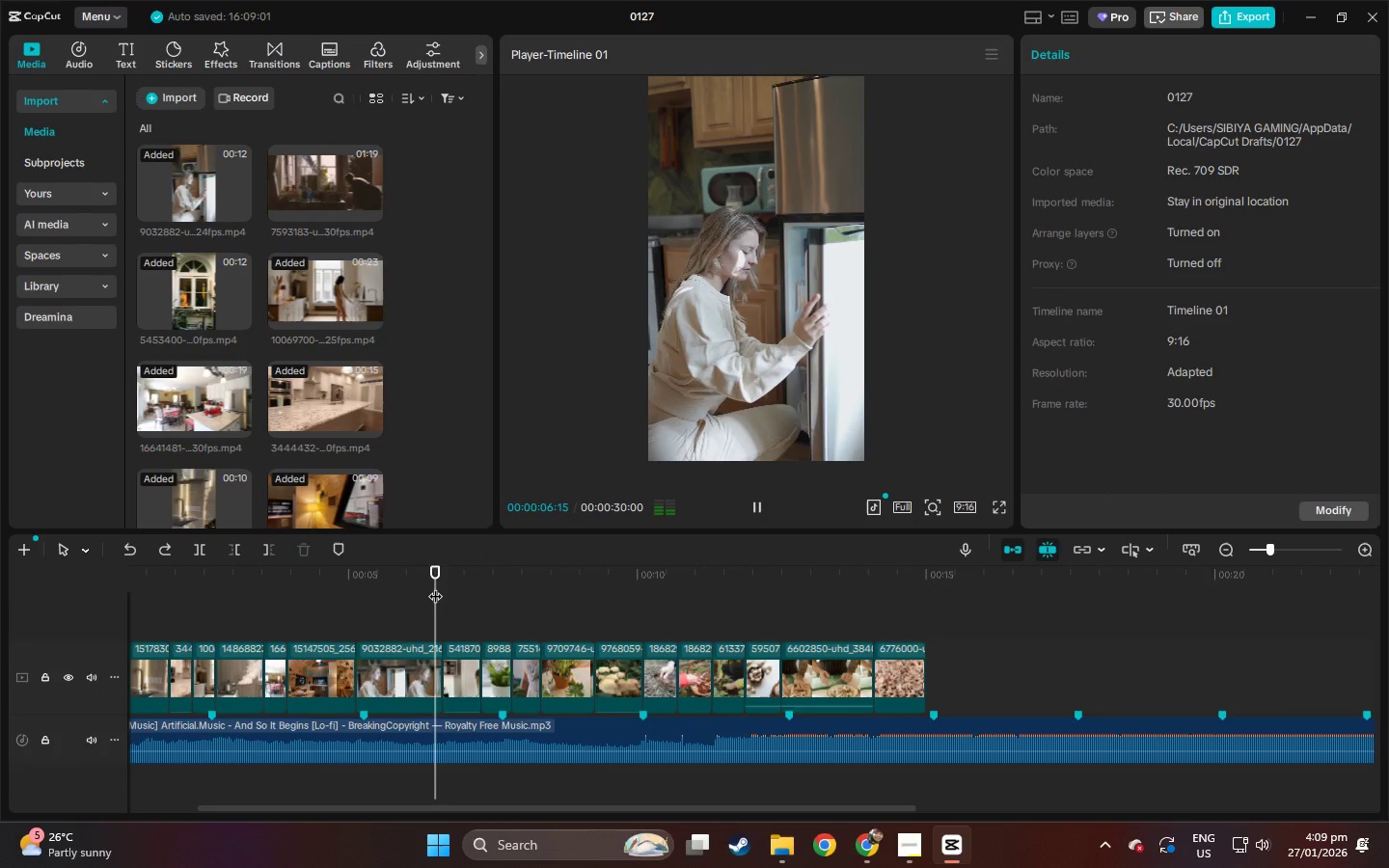 
key(Space)
 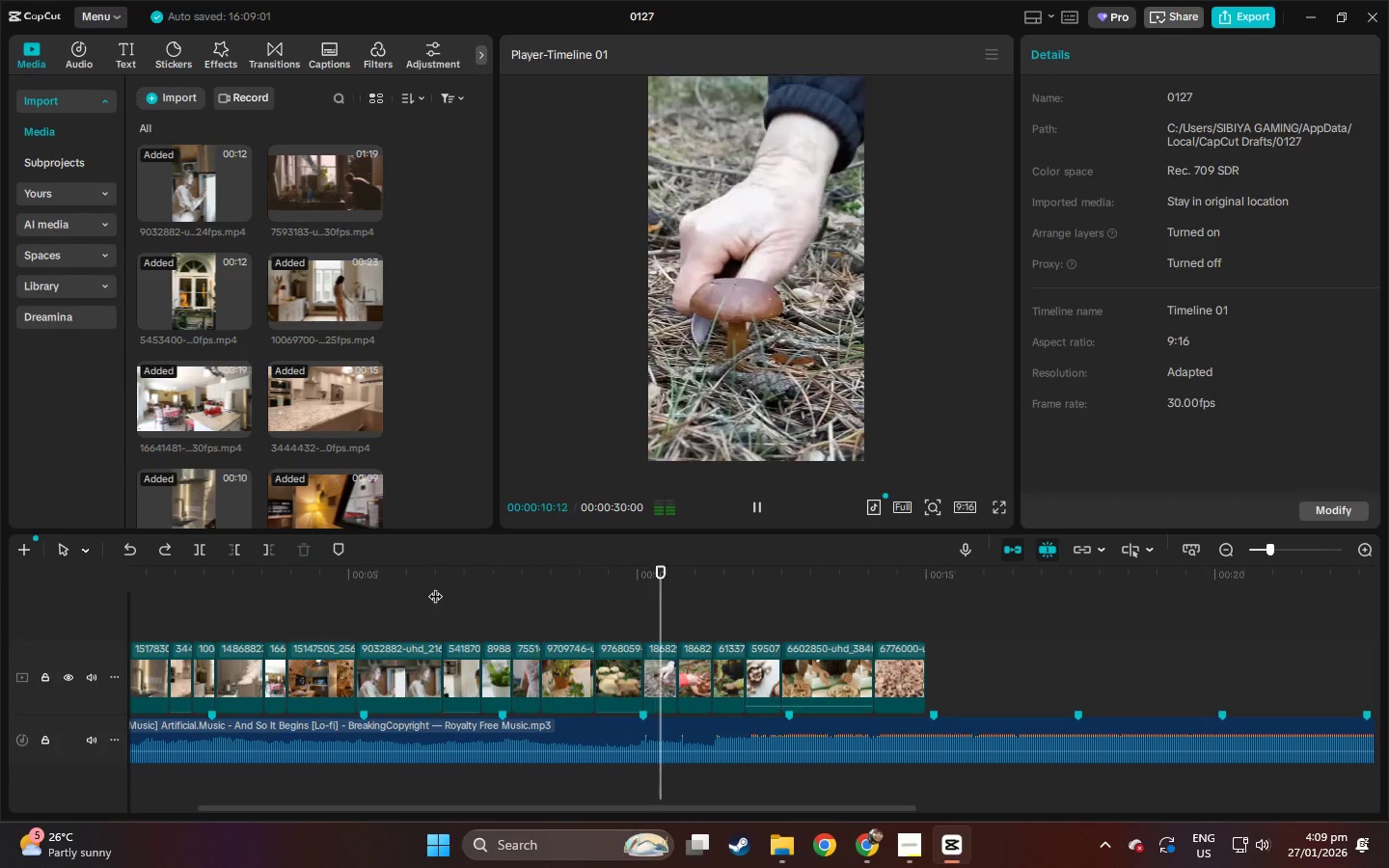 
wait(8.89)
 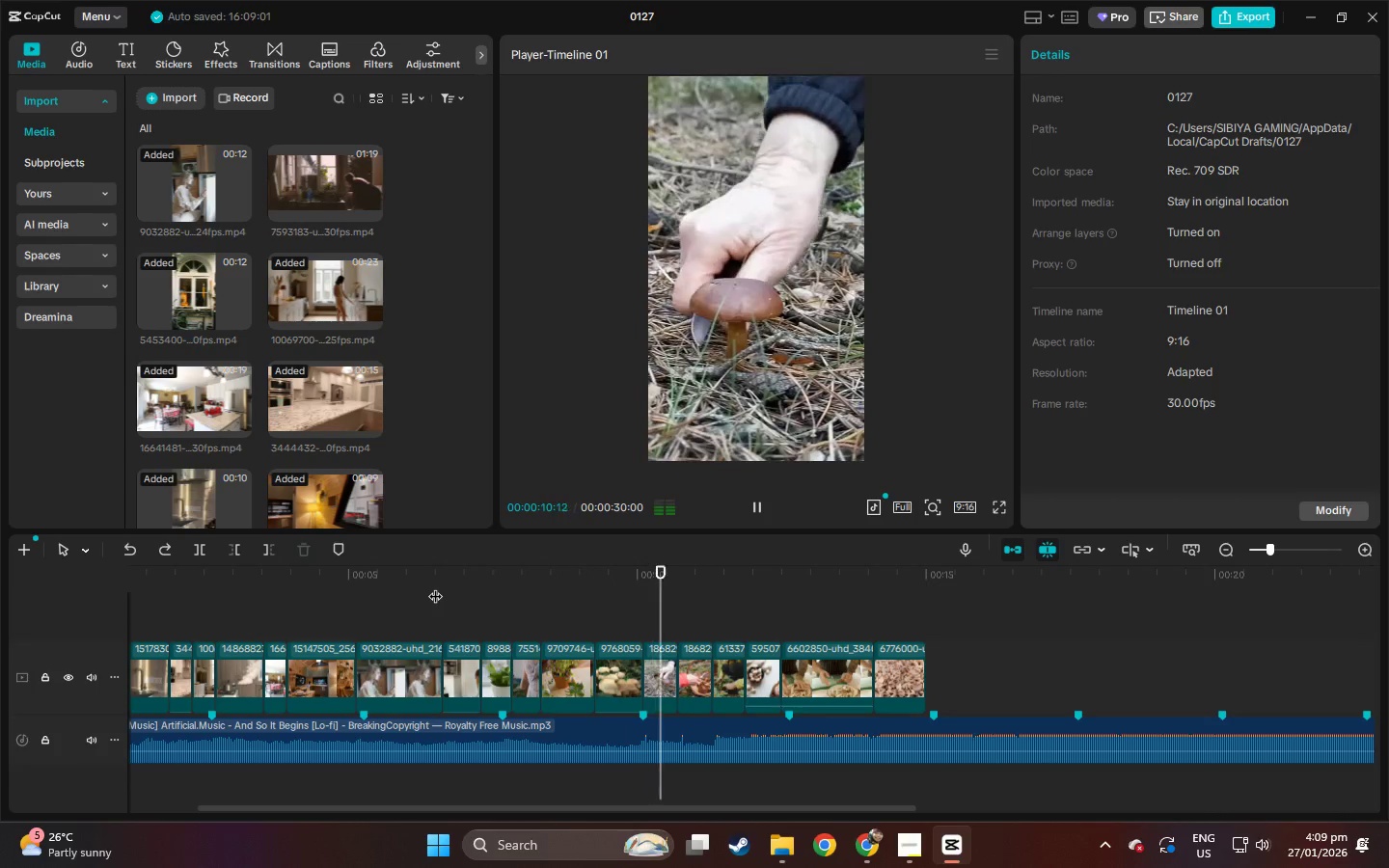 
key(Space)
 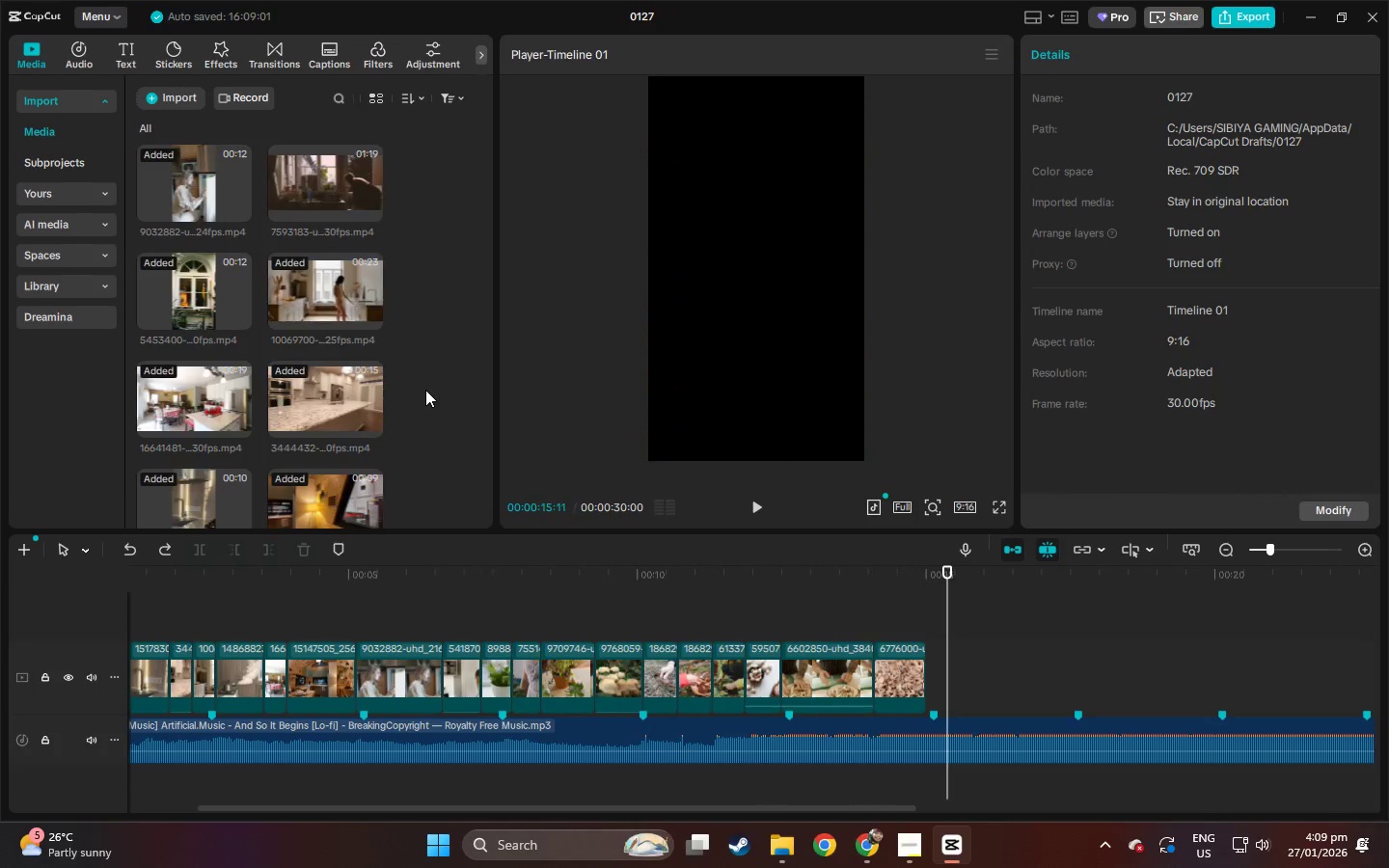 
scroll: coordinate [186, 373], scroll_direction: down, amount: 5.0
 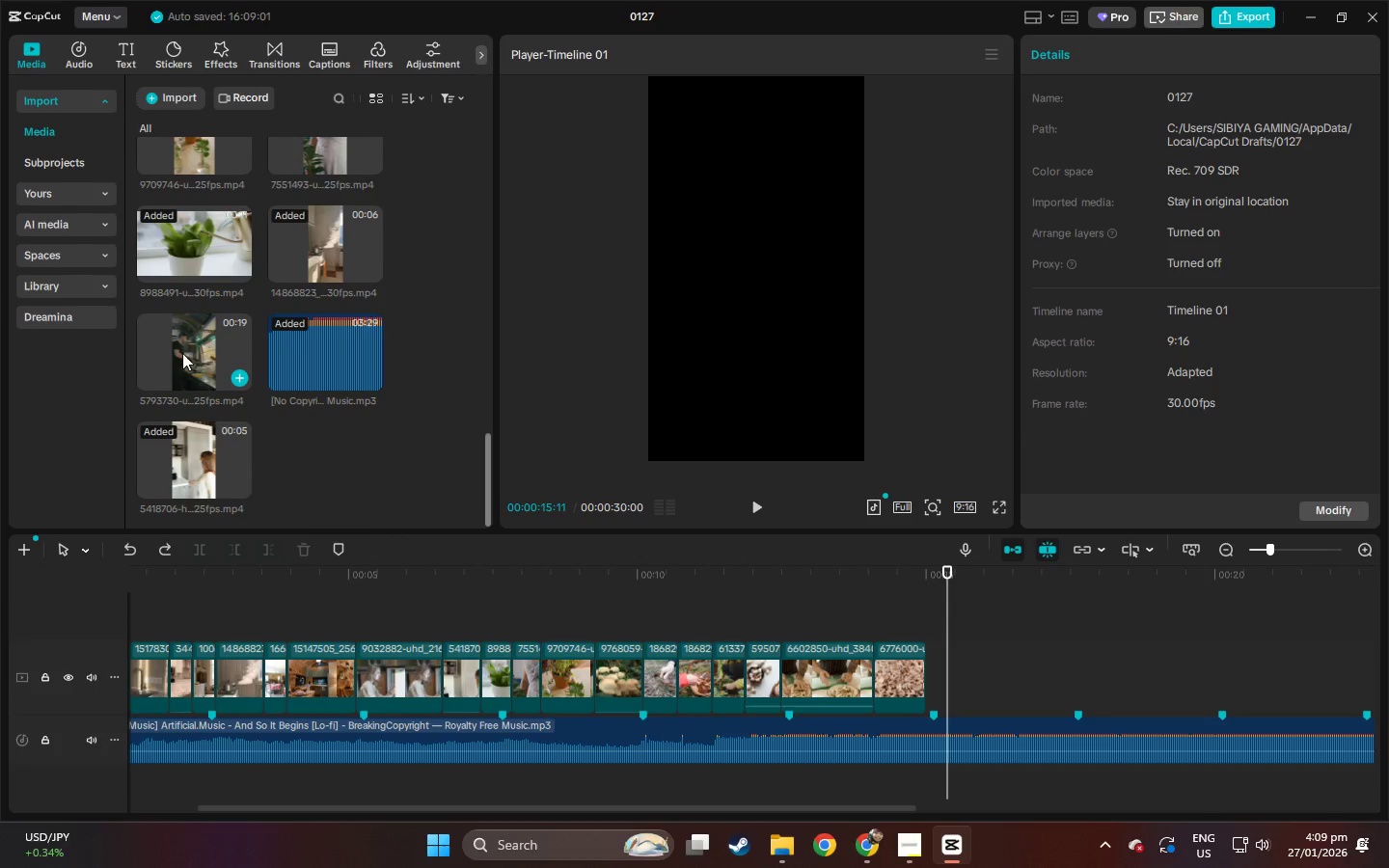 
left_click_drag(start_coordinate=[182, 353], to_coordinate=[946, 683])
 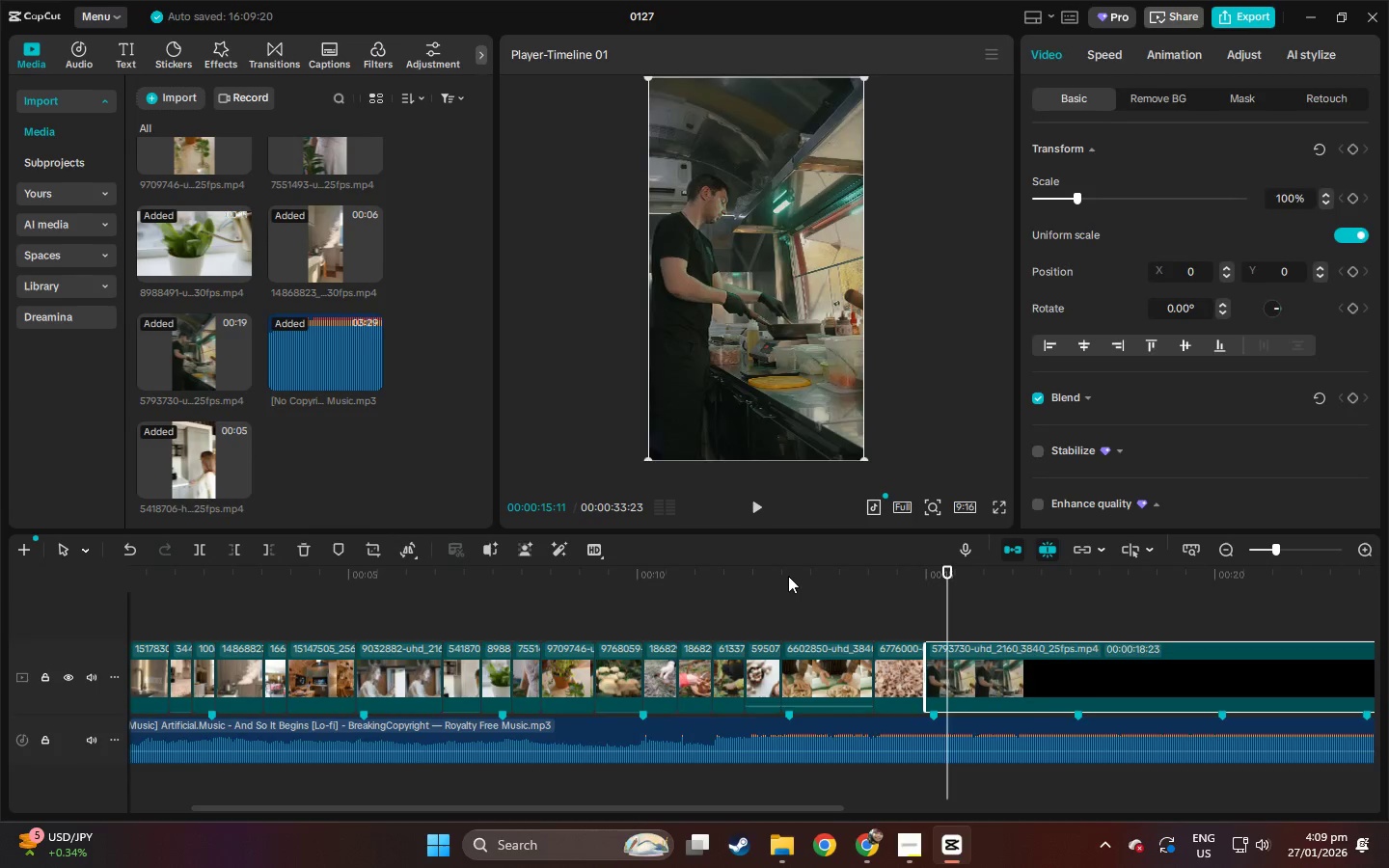 
left_click([784, 576])
 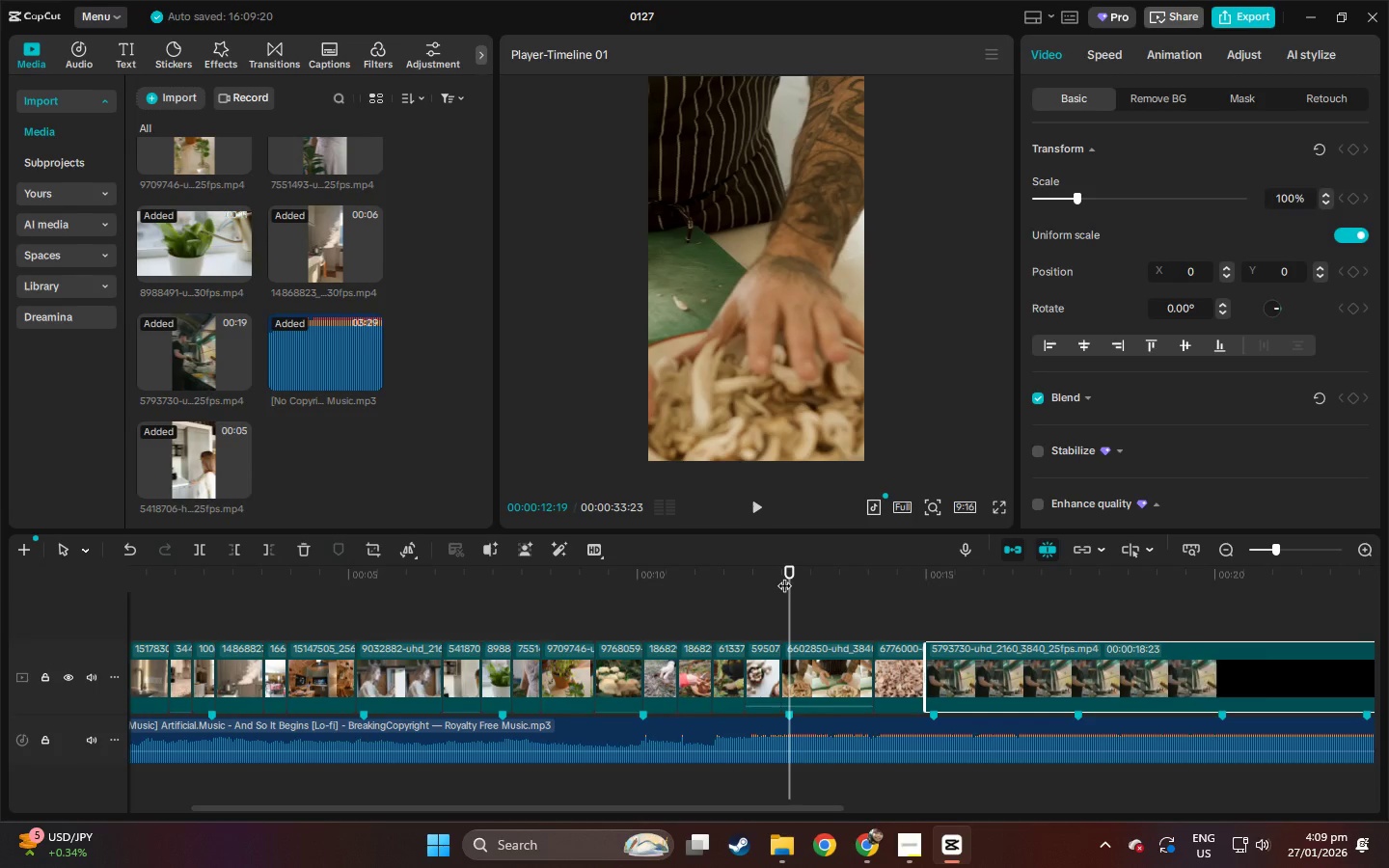 
key(Space)
 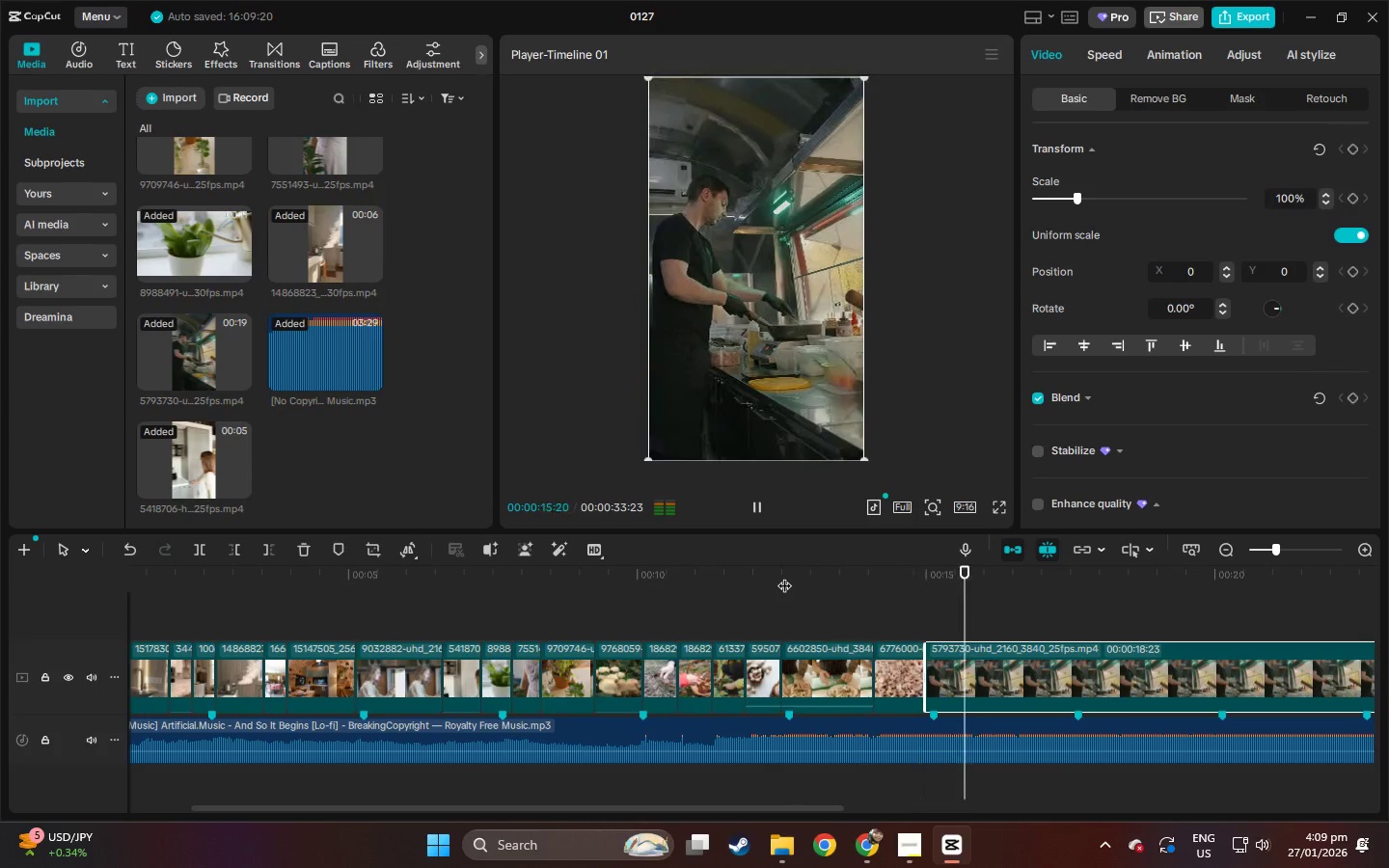 
key(Space)
 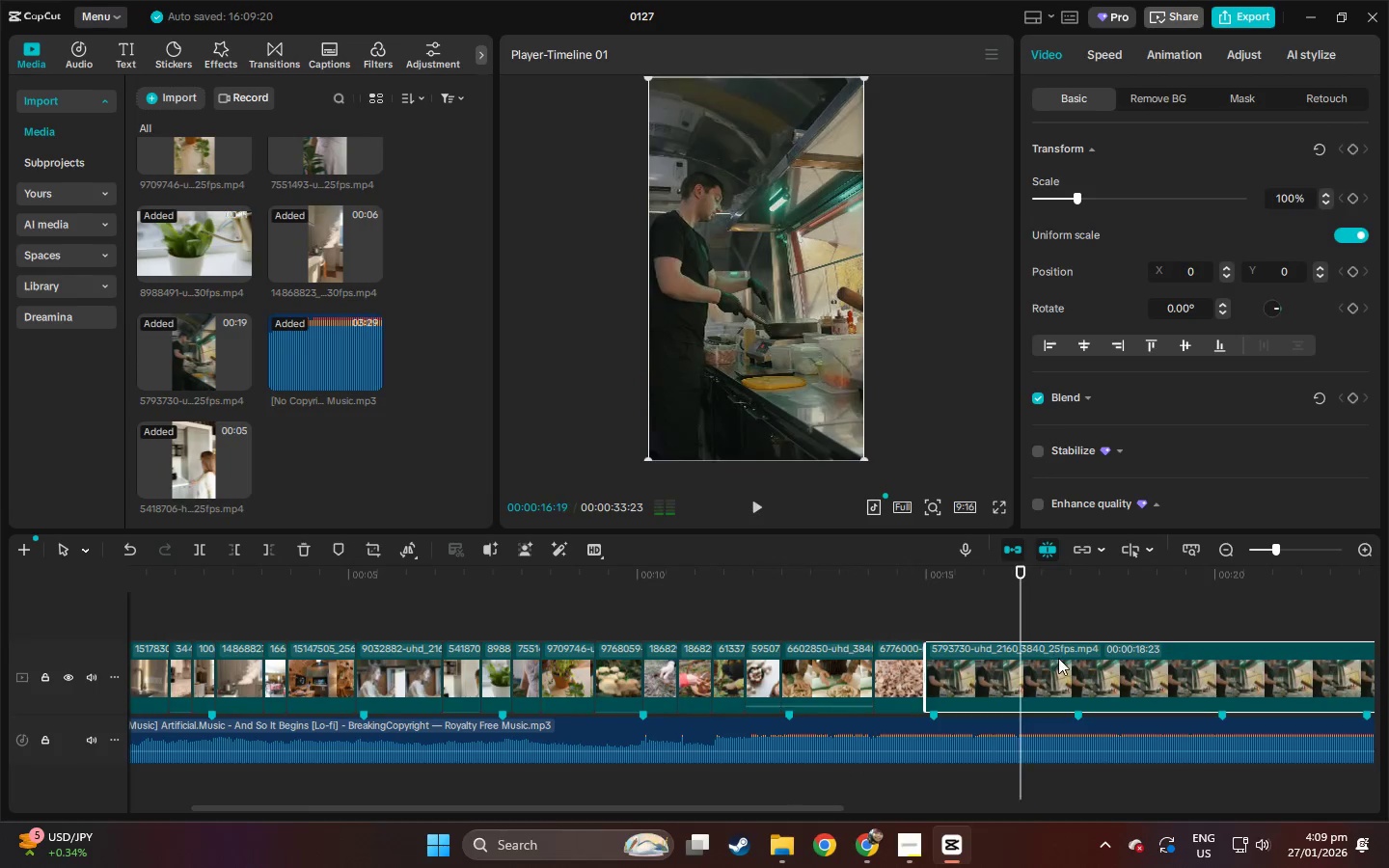 
key(Control+ControlLeft)
 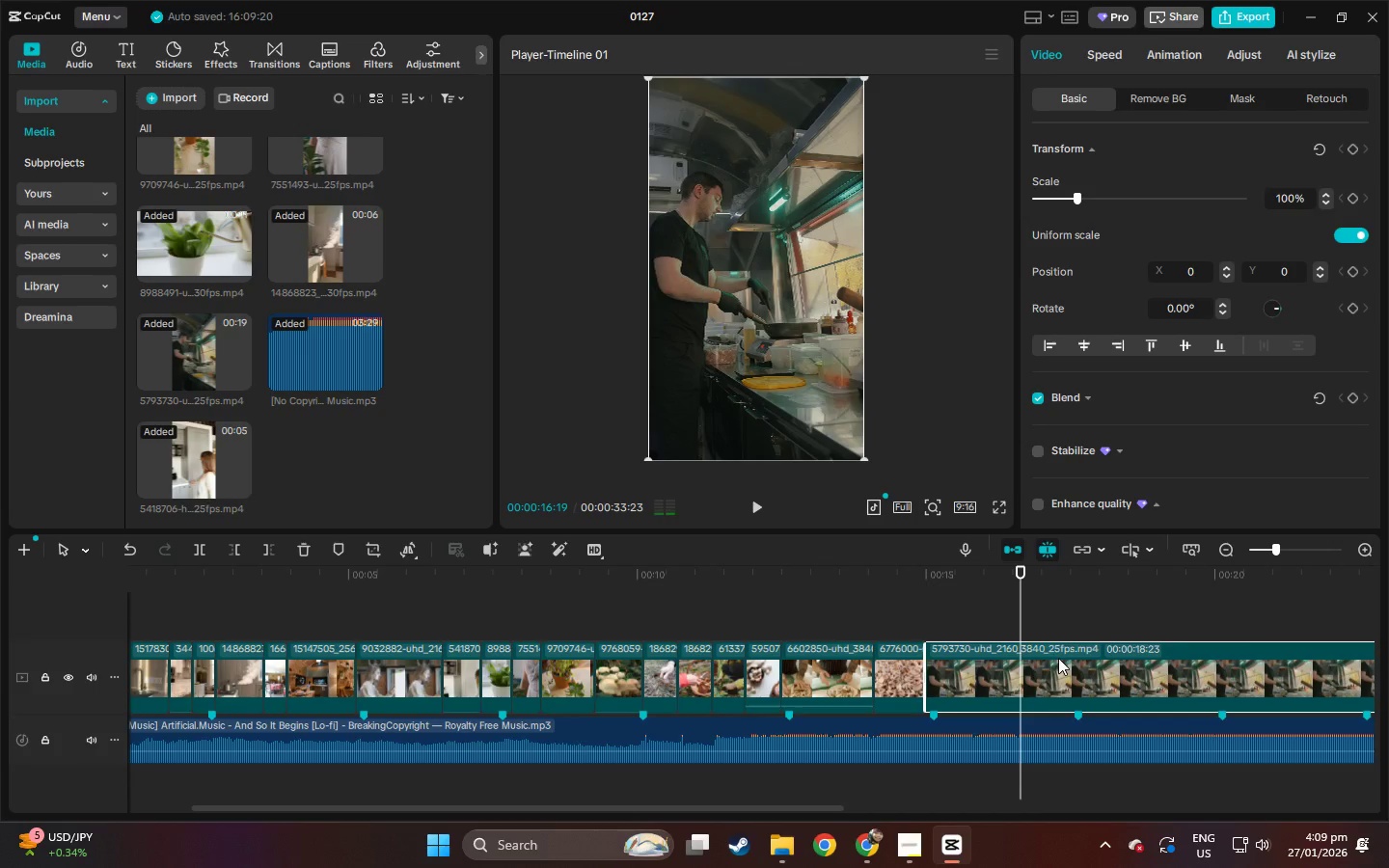 
key(Control+B)
 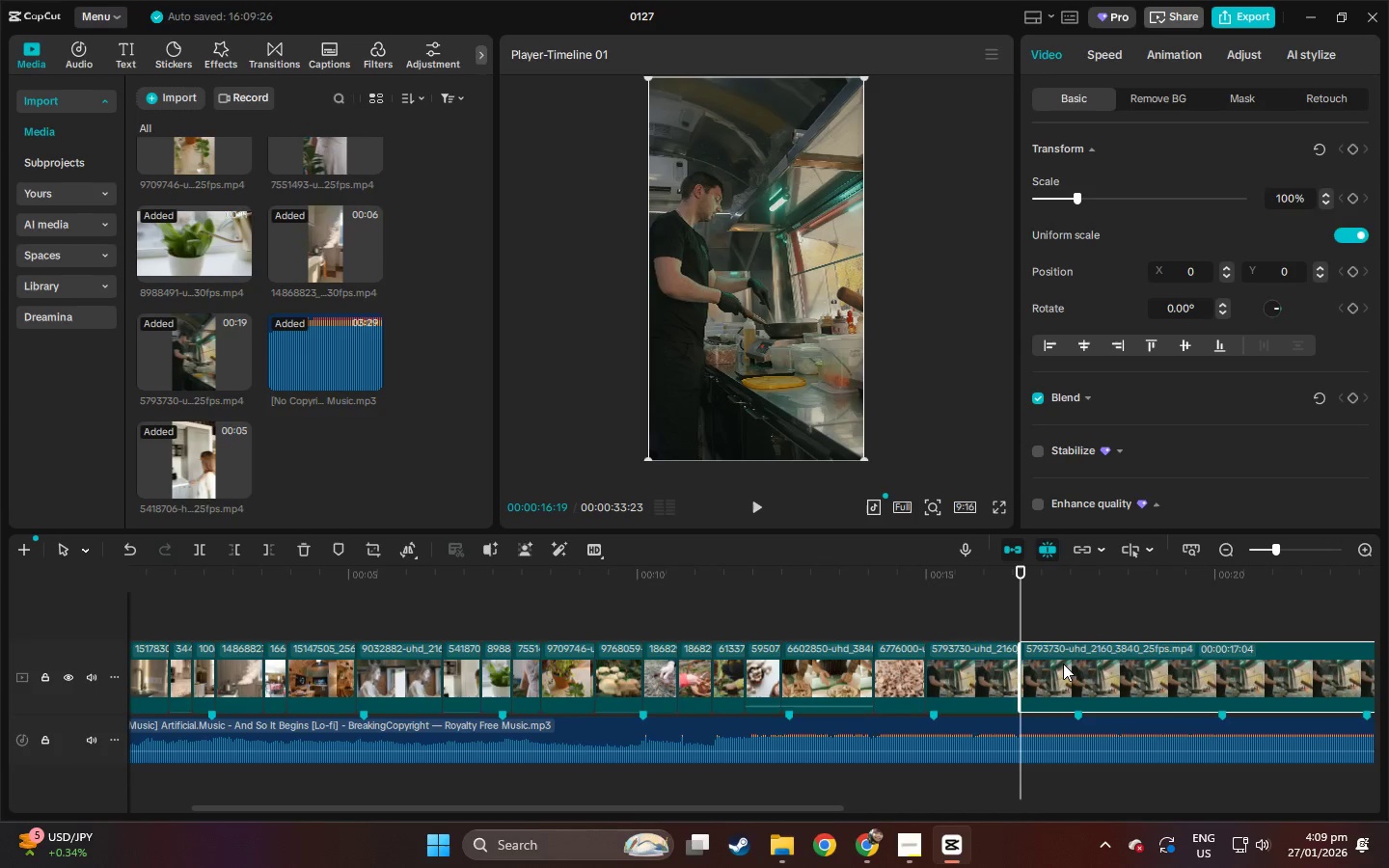 
left_click([1063, 664])
 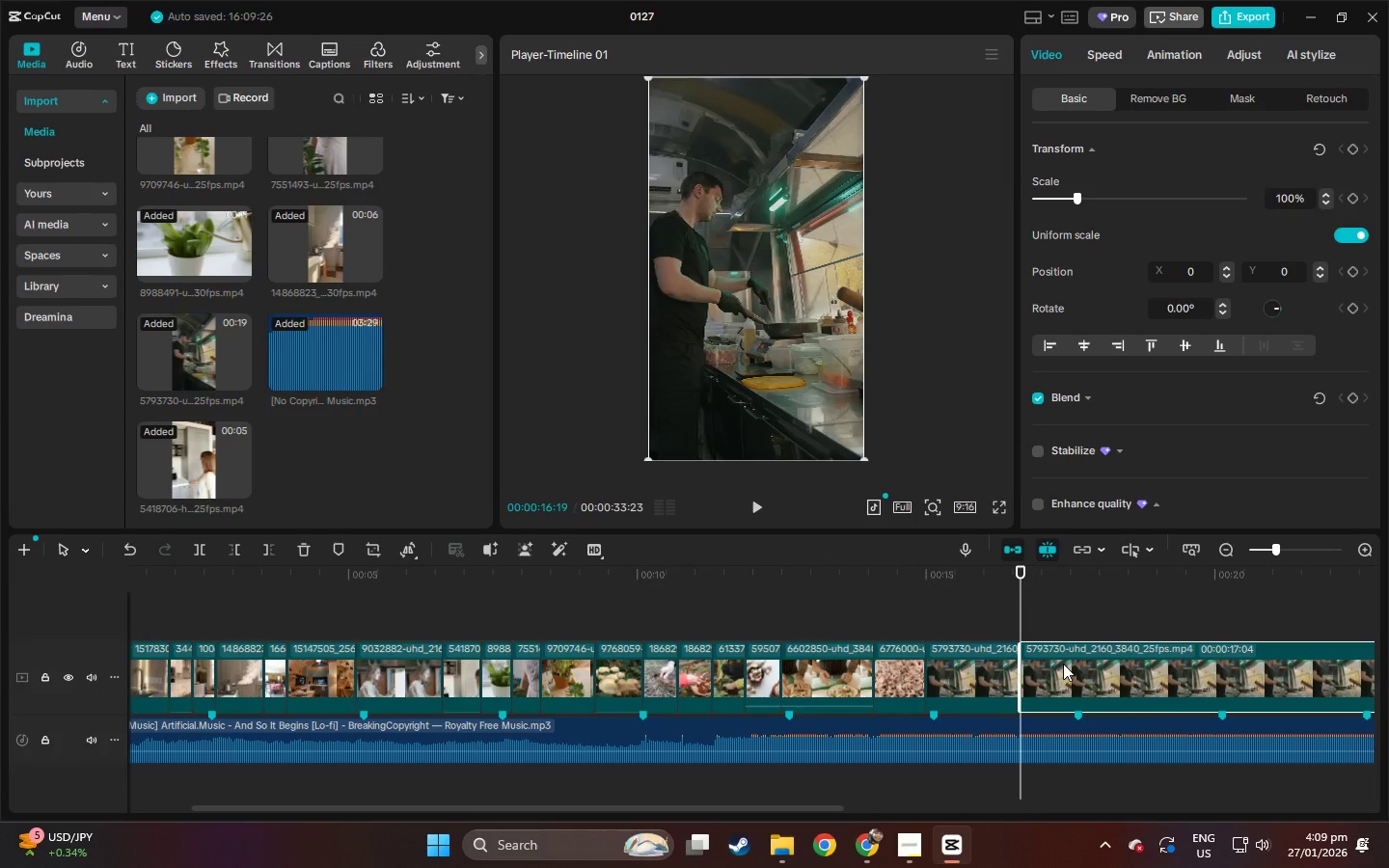 
key(Delete)
 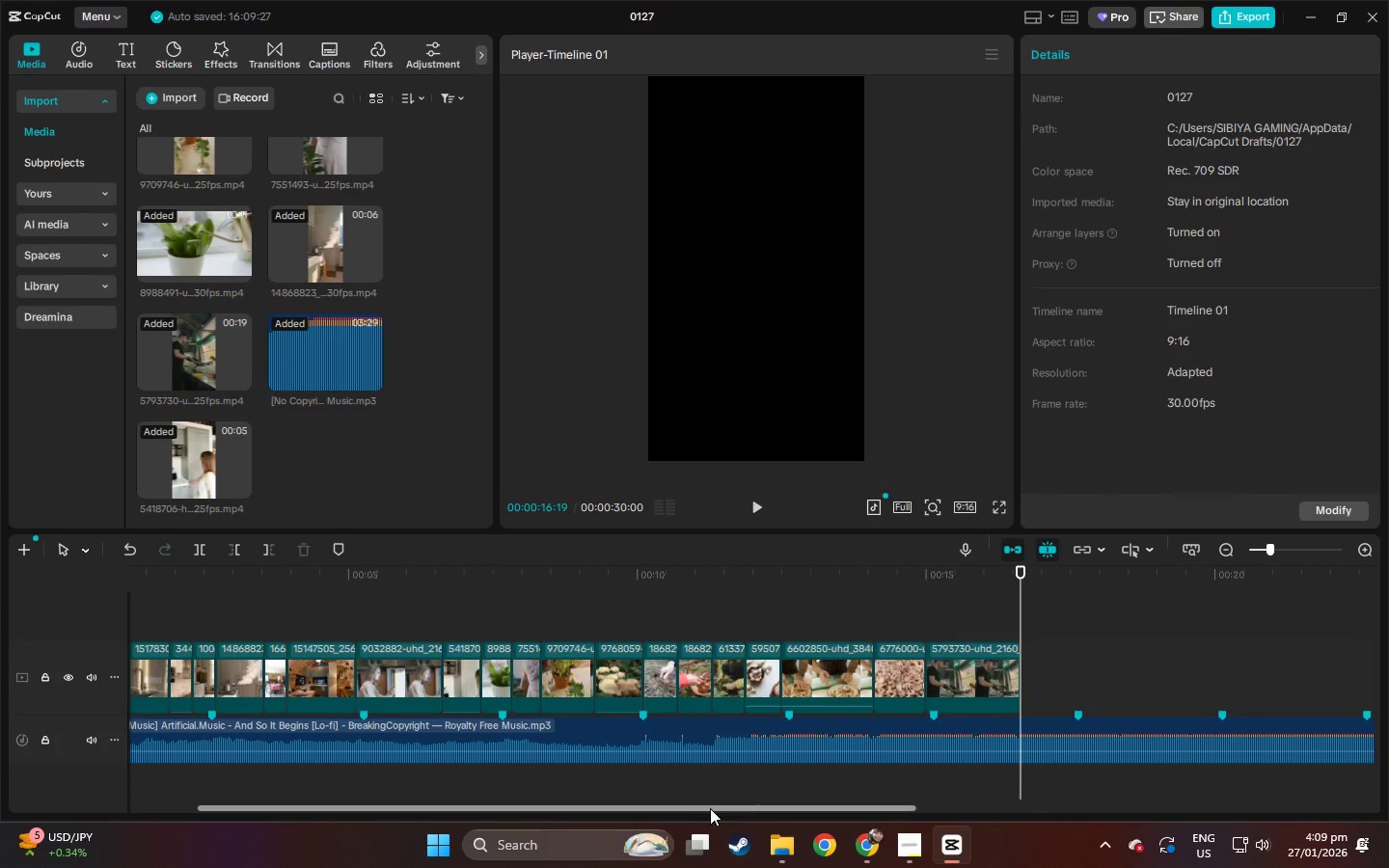 
left_click_drag(start_coordinate=[711, 808], to_coordinate=[867, 814])
 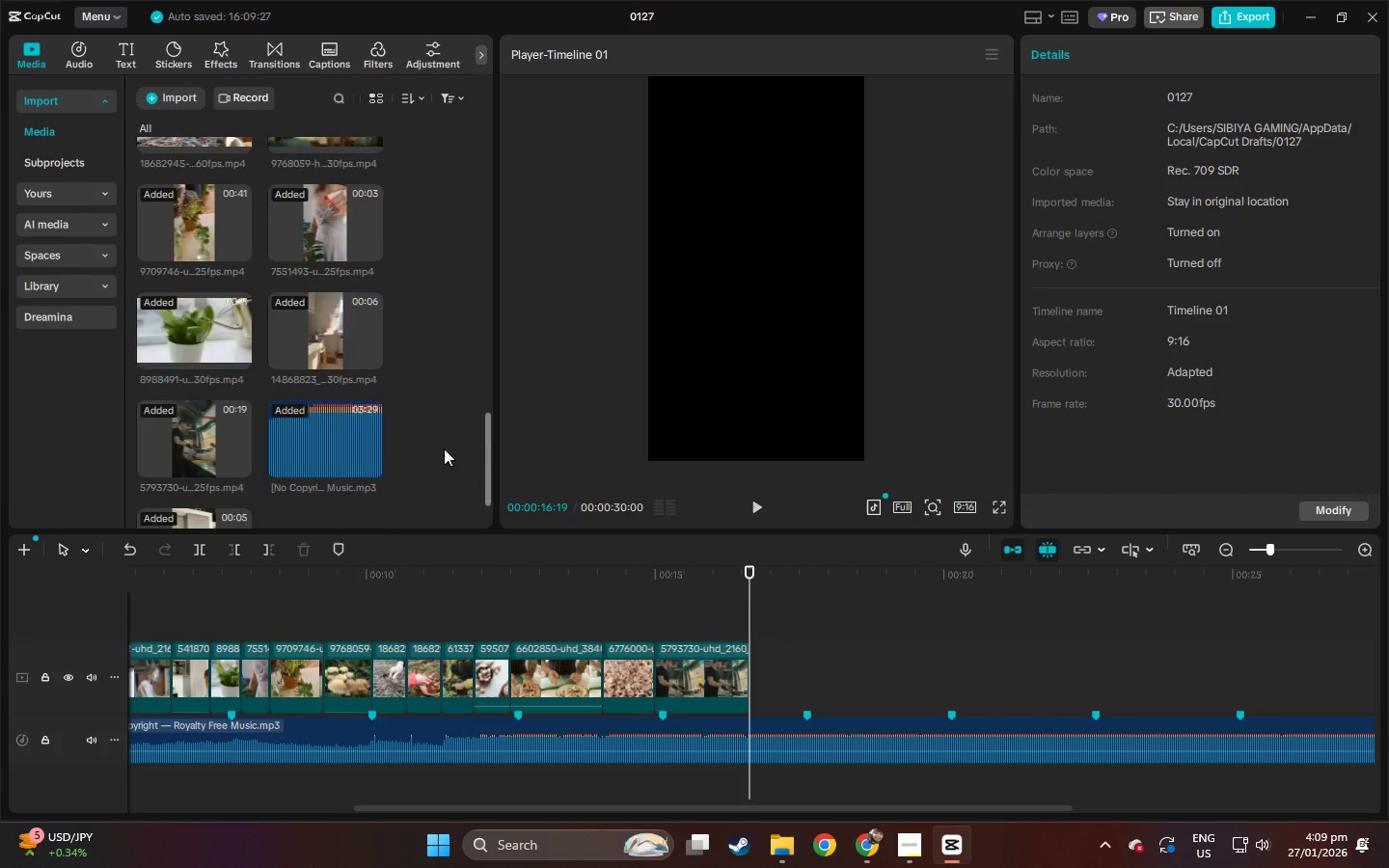 
scroll: coordinate [444, 448], scroll_direction: up, amount: 11.0
 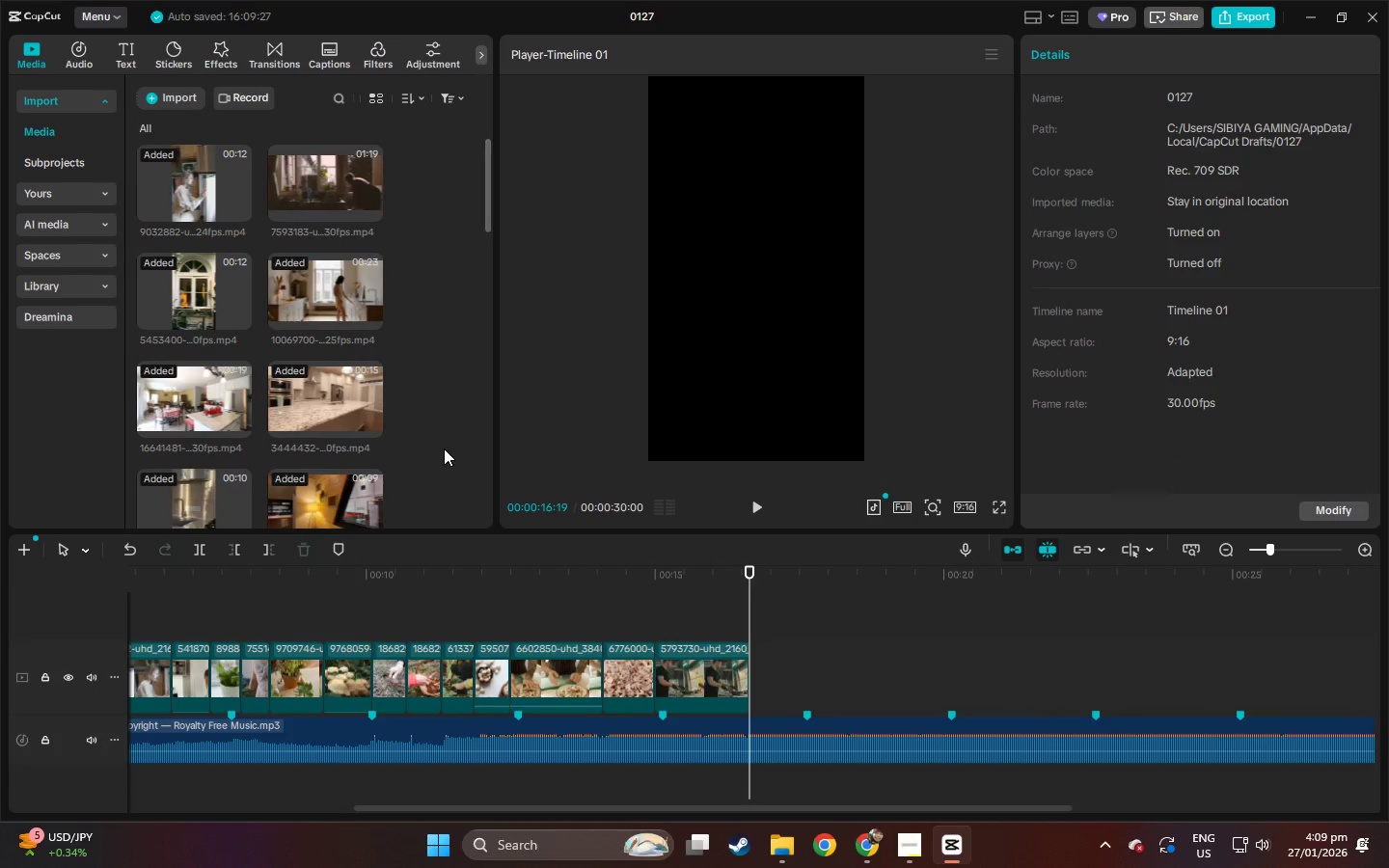 
scroll: coordinate [444, 448], scroll_direction: down, amount: 1.0
 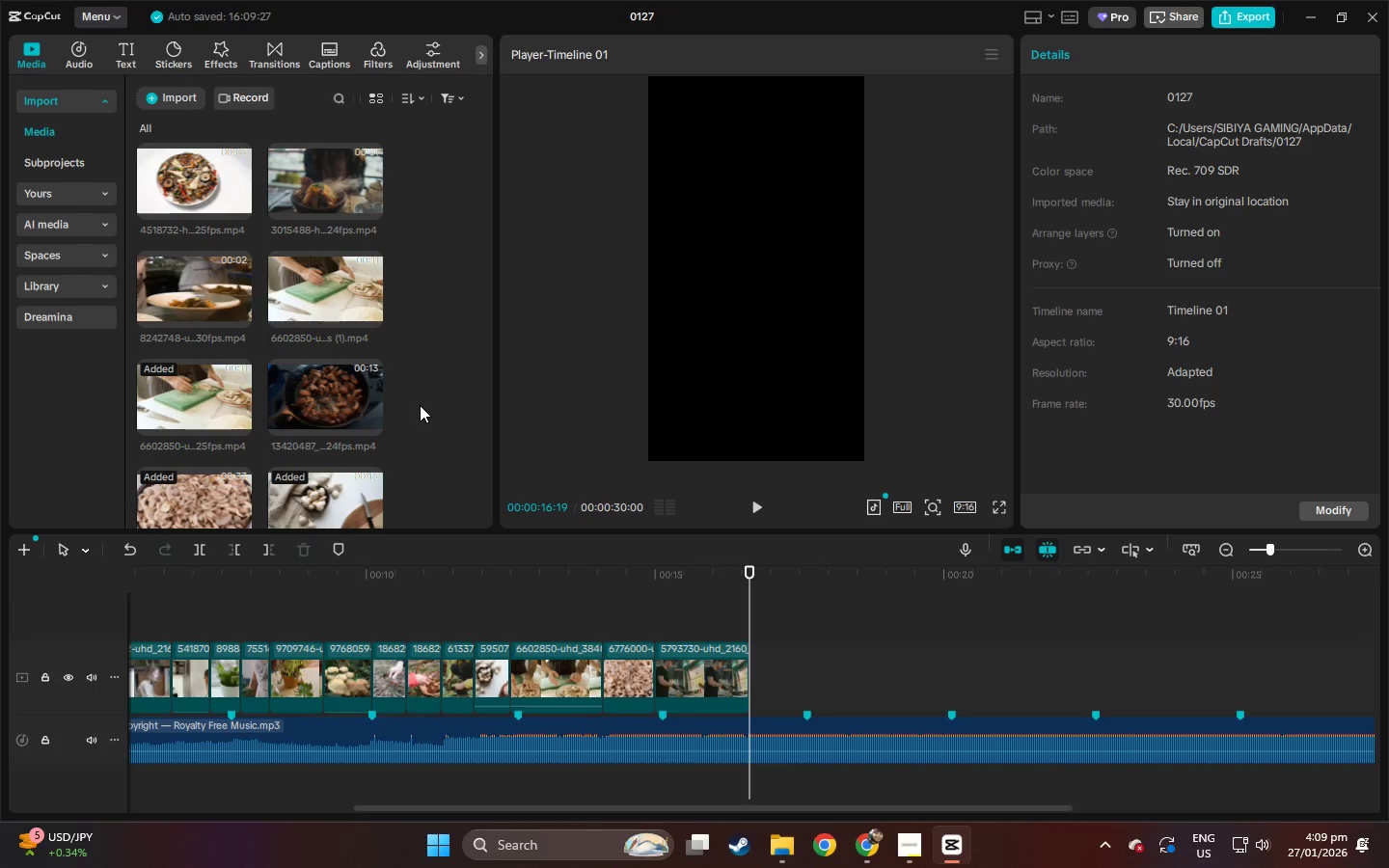 
left_click_drag(start_coordinate=[304, 379], to_coordinate=[749, 667])
 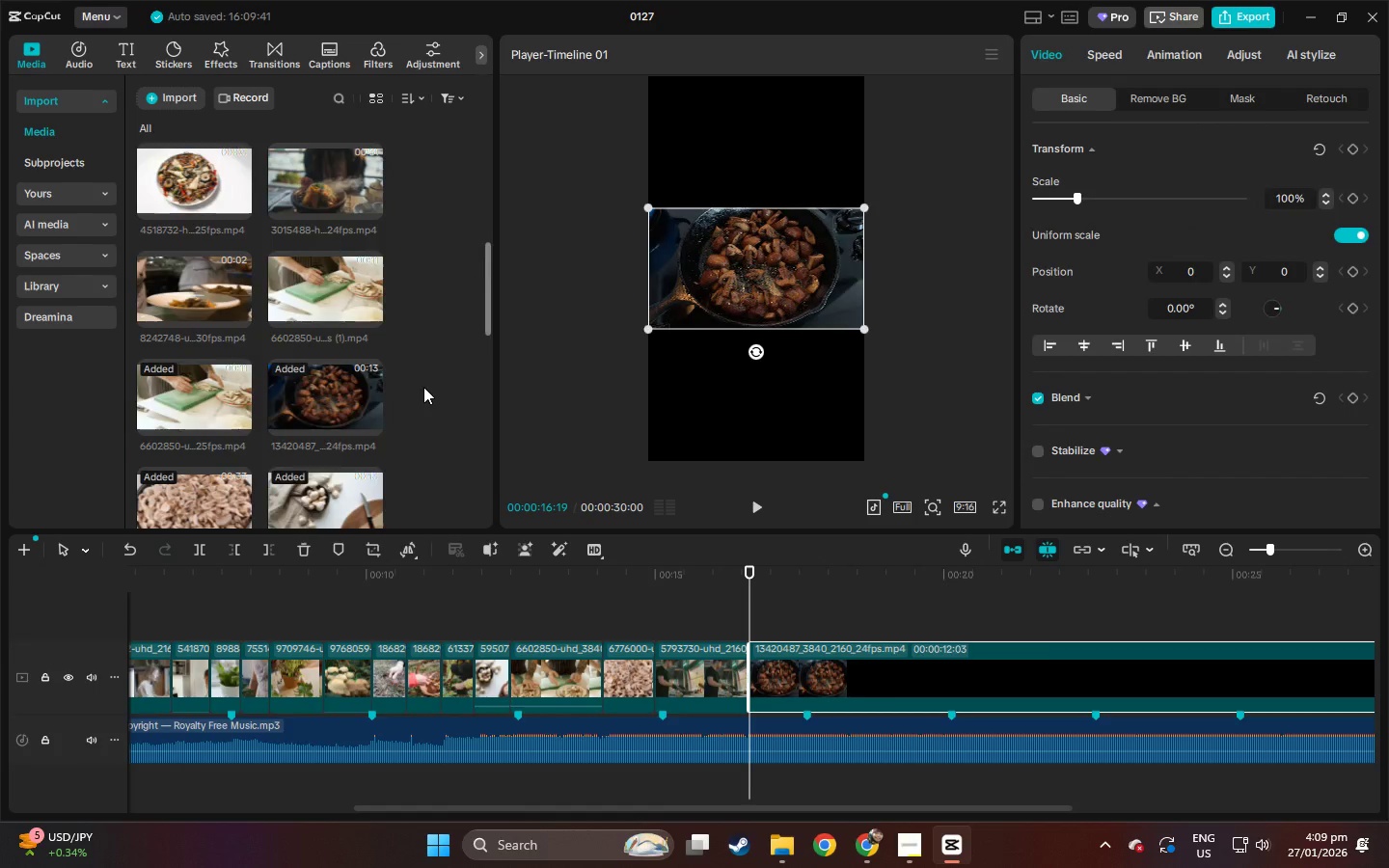 
scroll: coordinate [424, 388], scroll_direction: down, amount: 3.0
 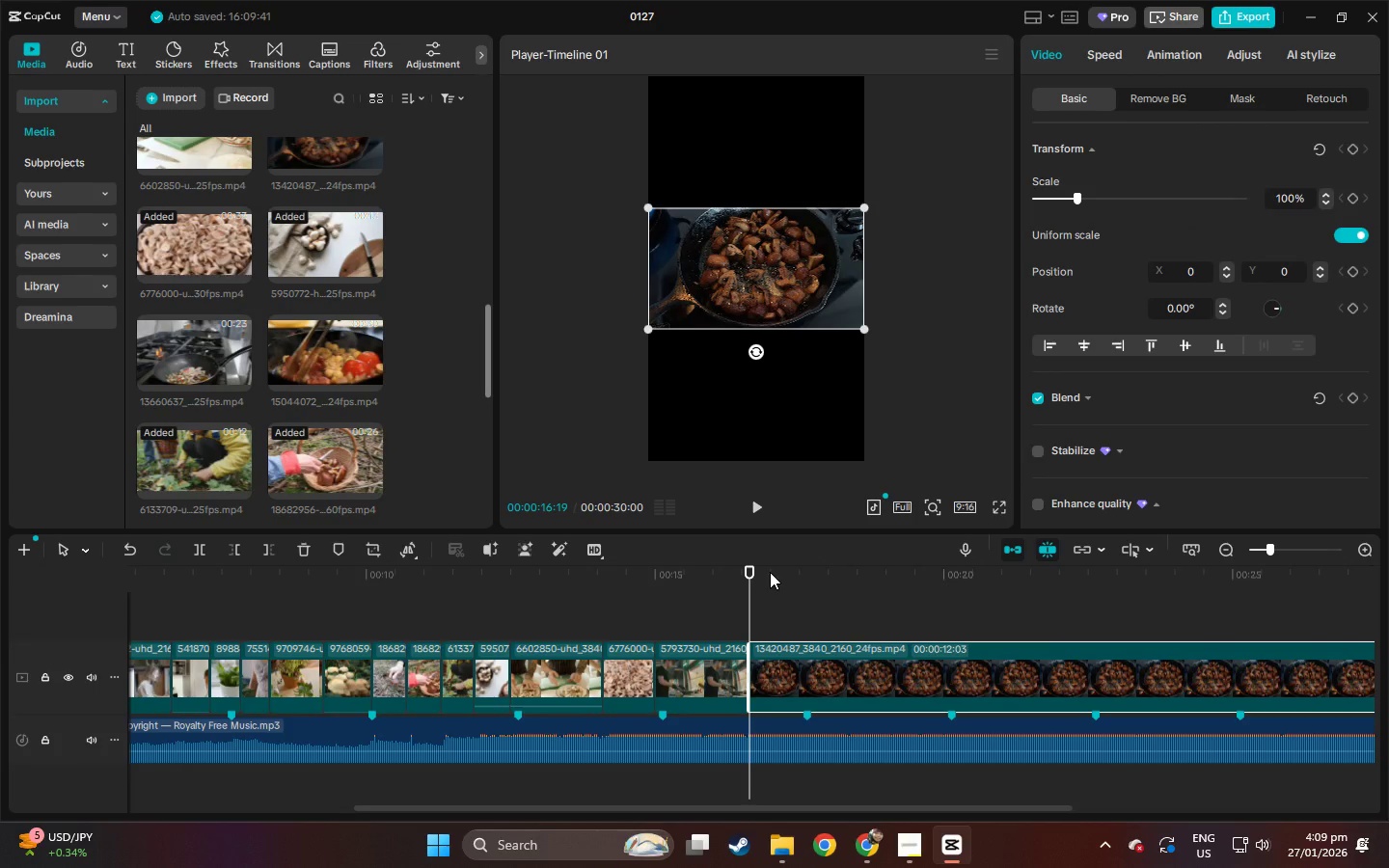 
key(Space)
 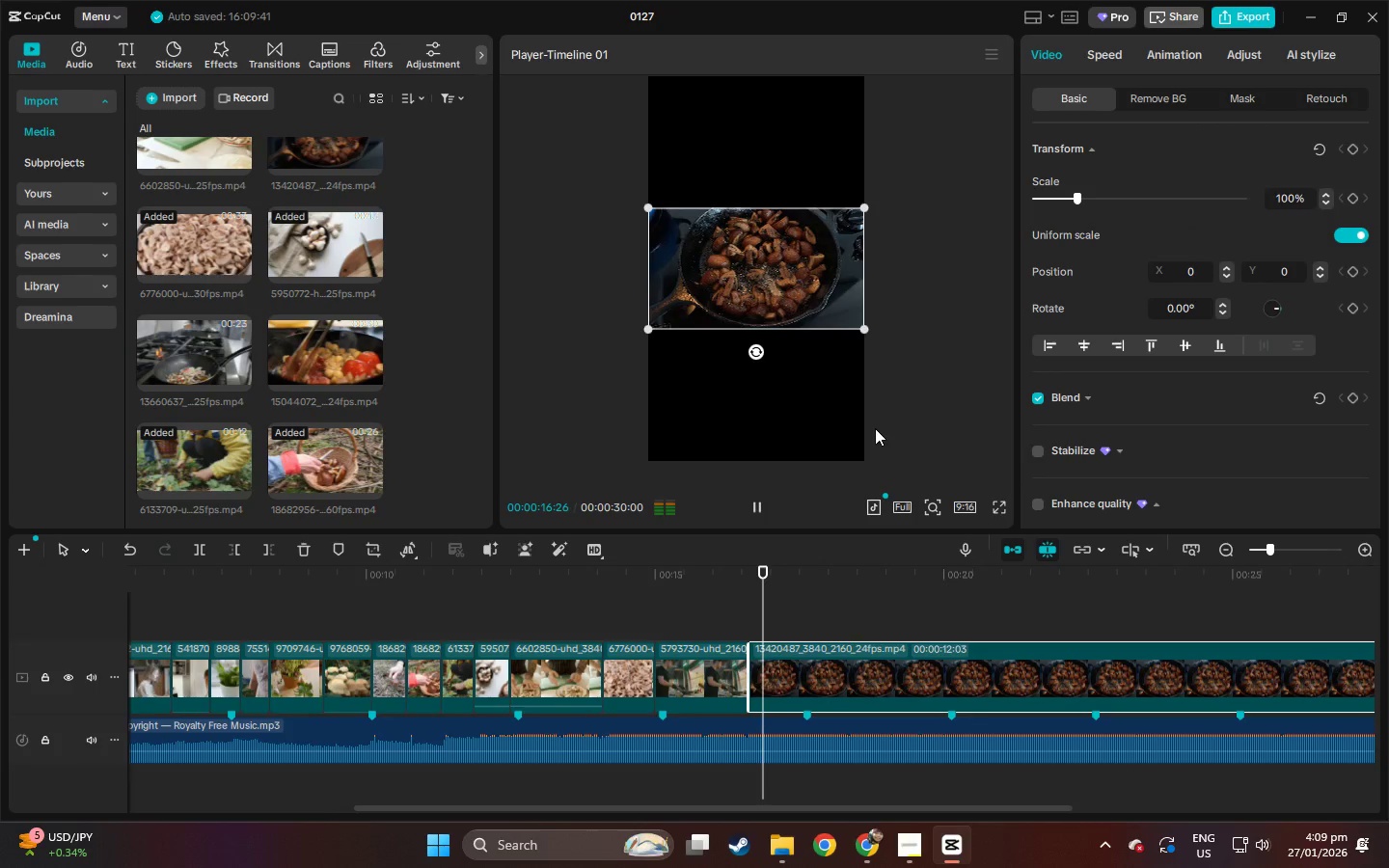 
key(Space)
 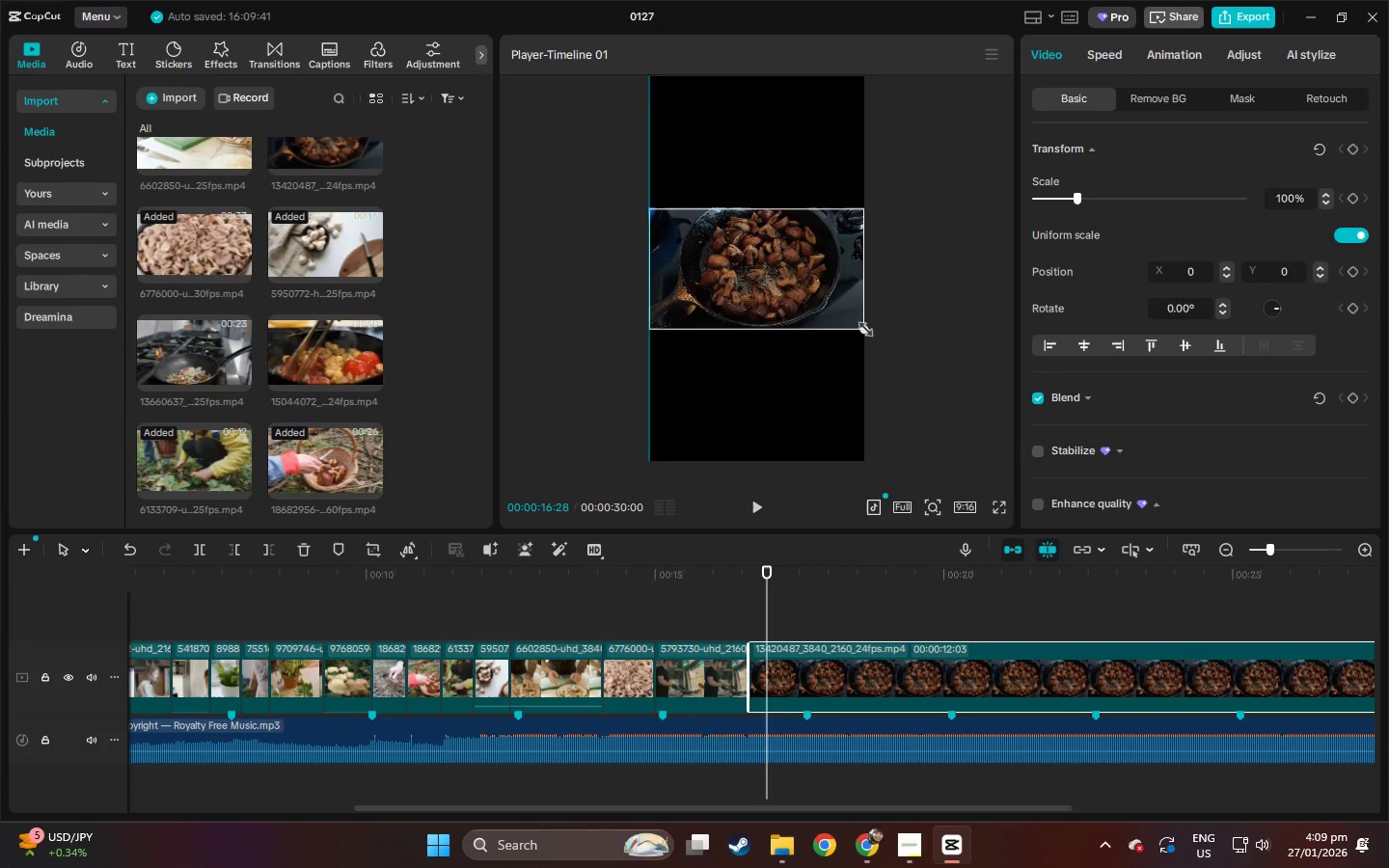 
left_click_drag(start_coordinate=[858, 326], to_coordinate=[1081, 688])
 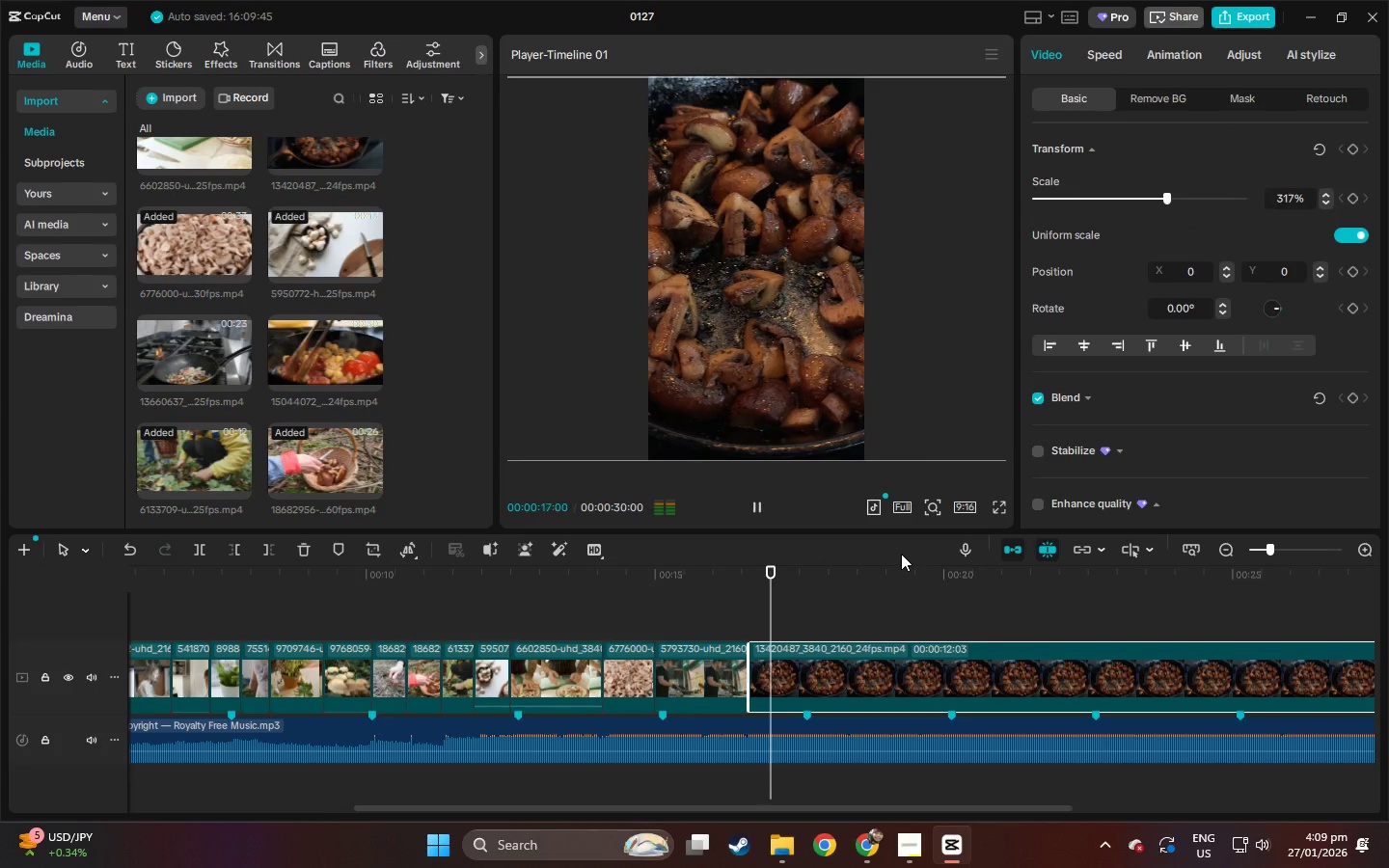 
key(Space)
 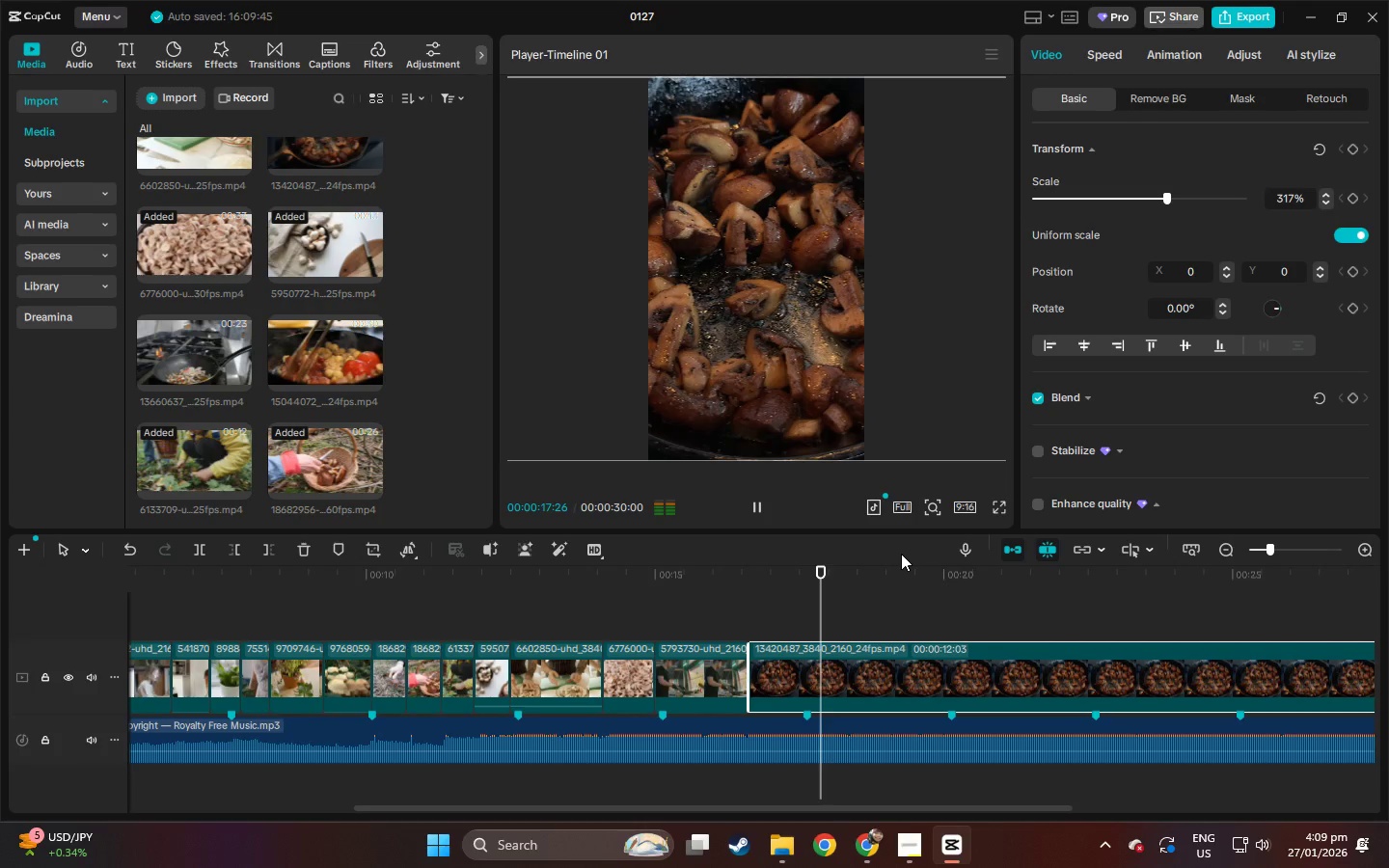 
key(Space)
 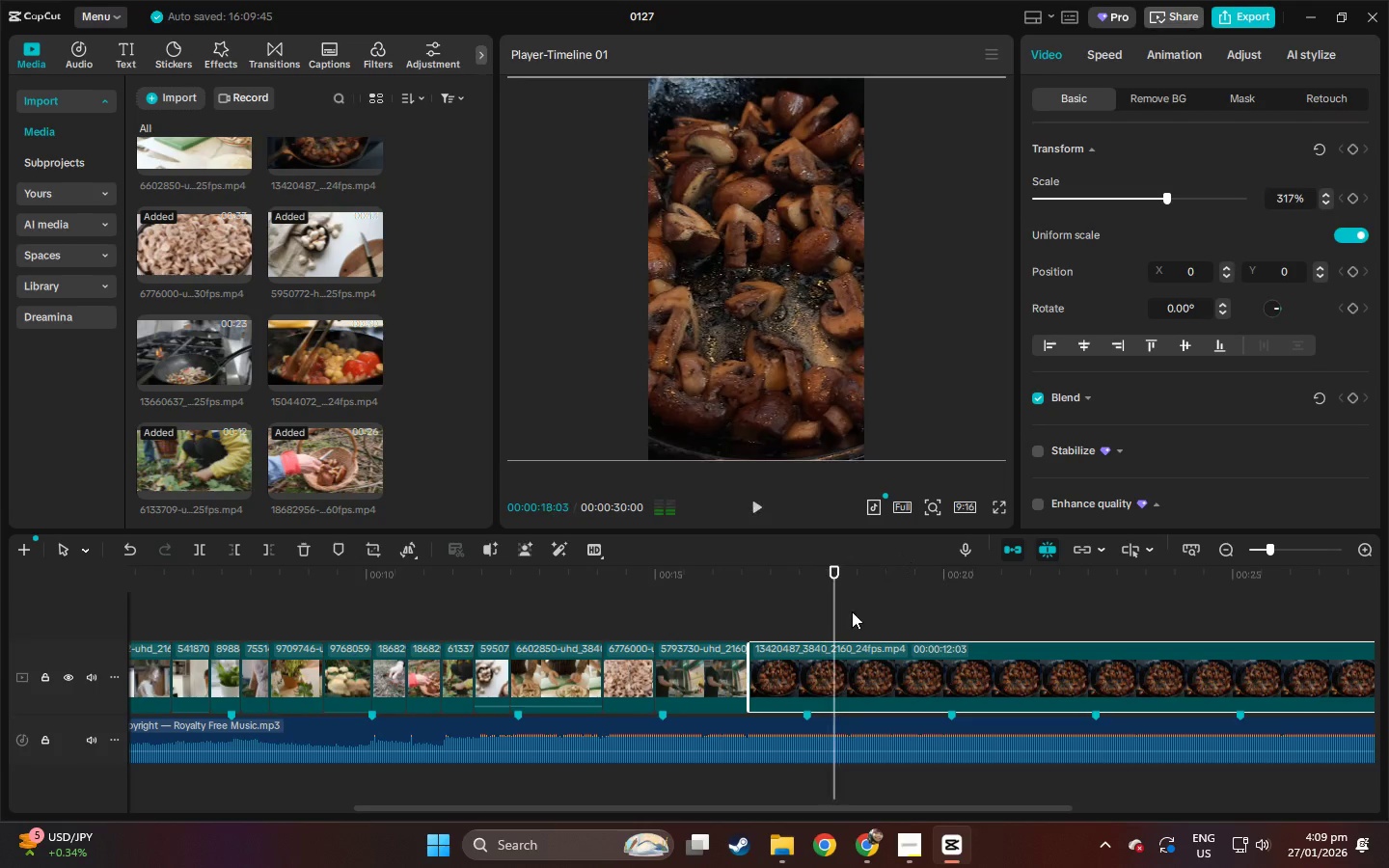 
key(Control+ControlLeft)
 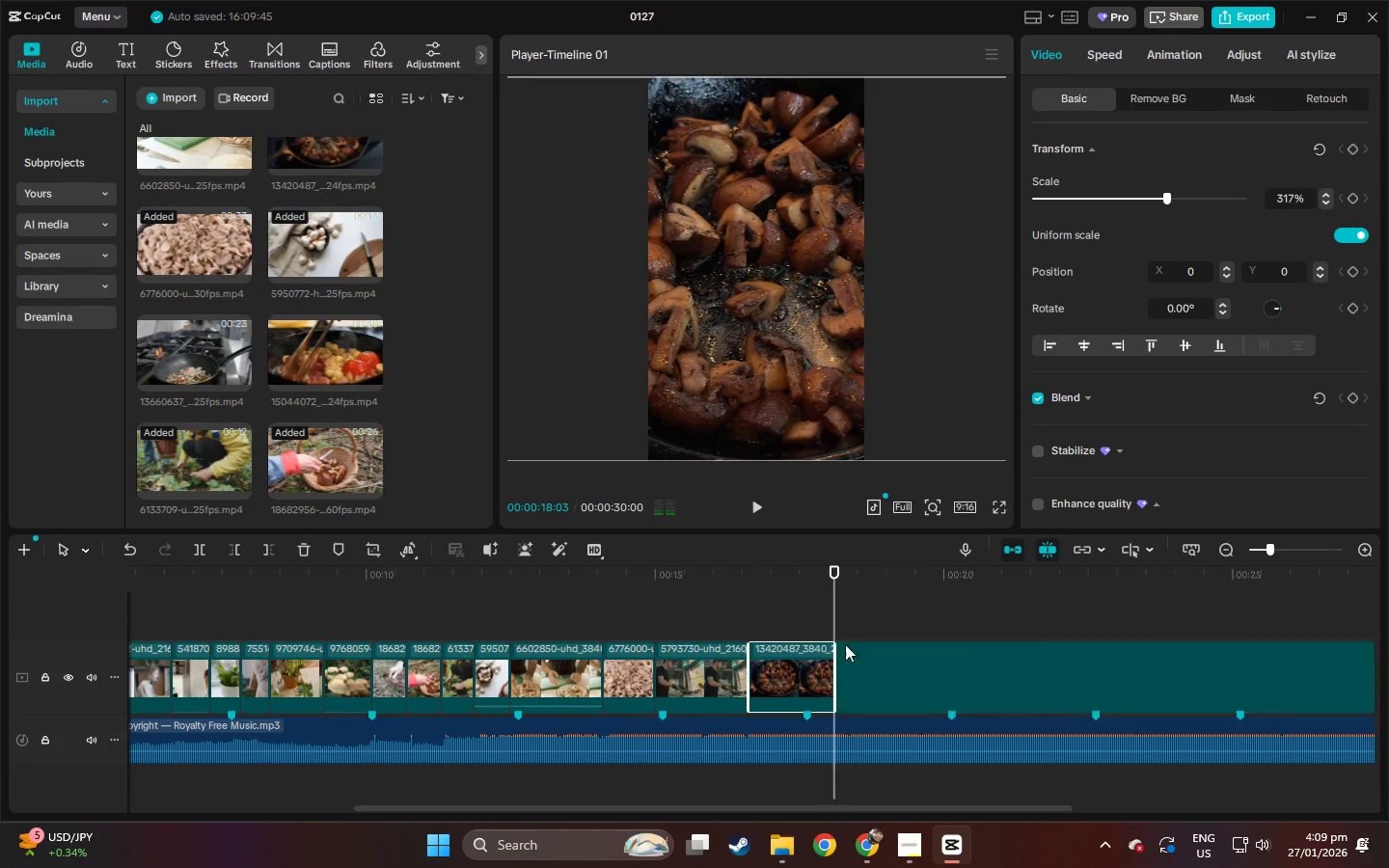 
key(Control+B)
 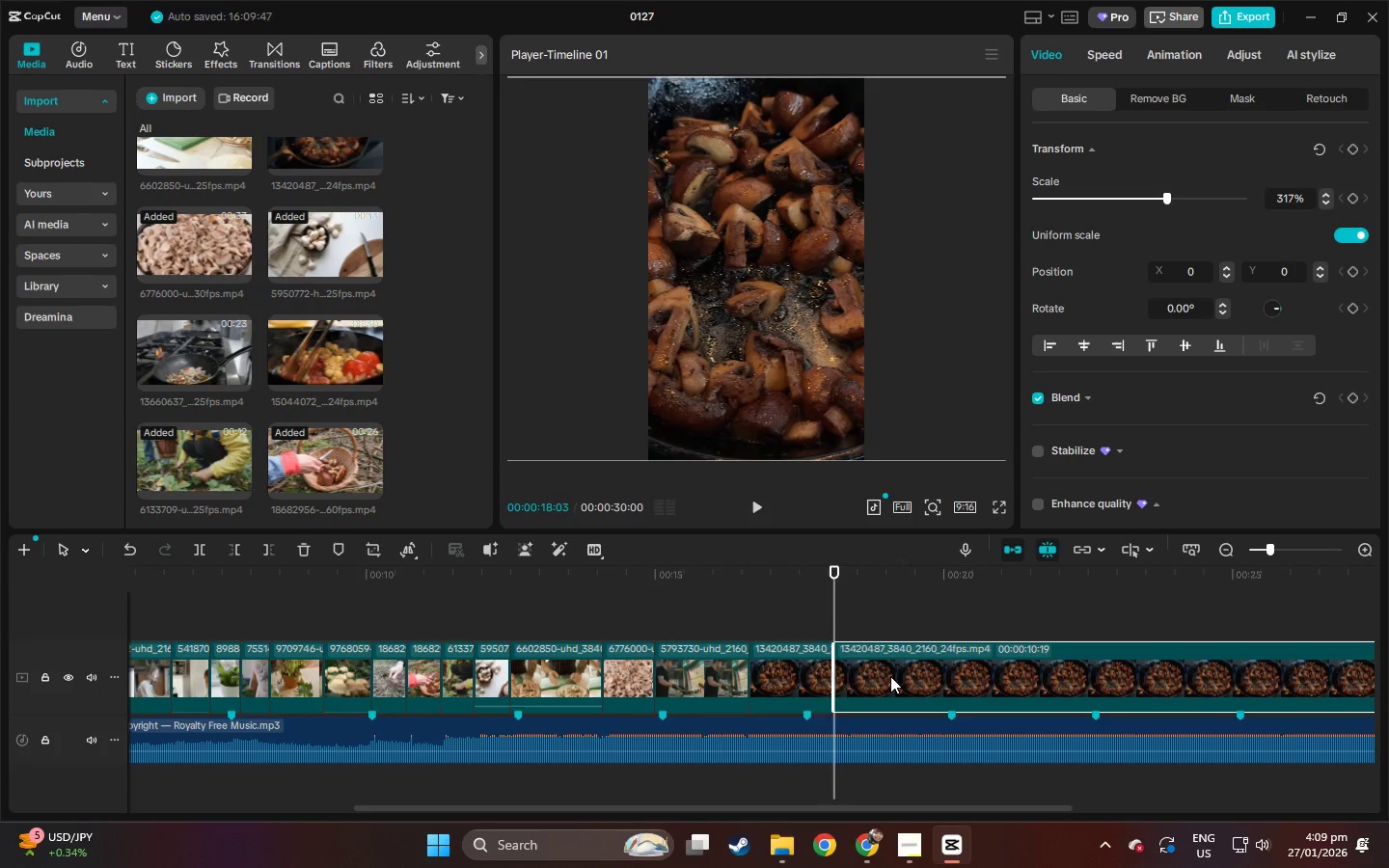 
left_click([890, 676])
 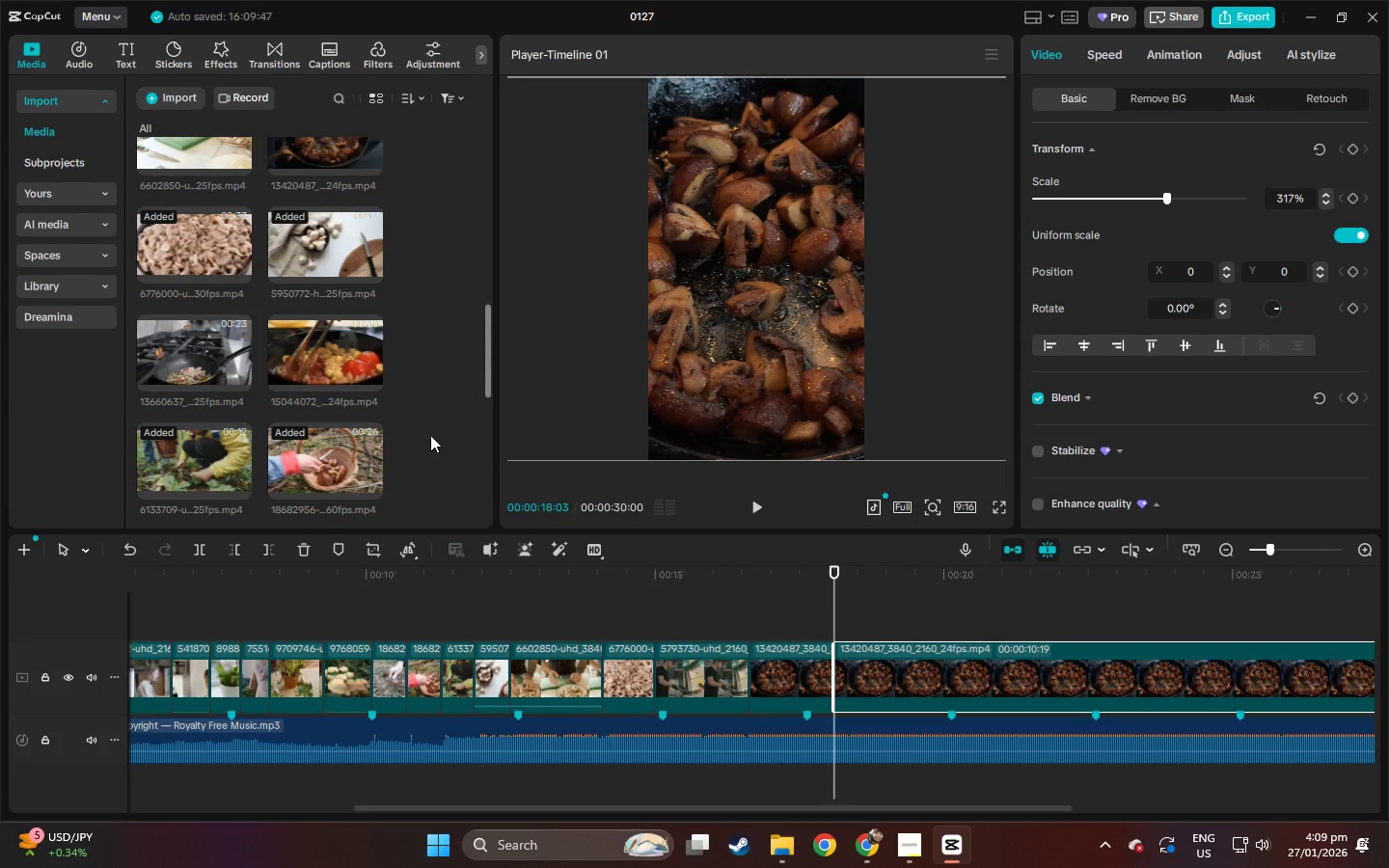 
key(Delete)
 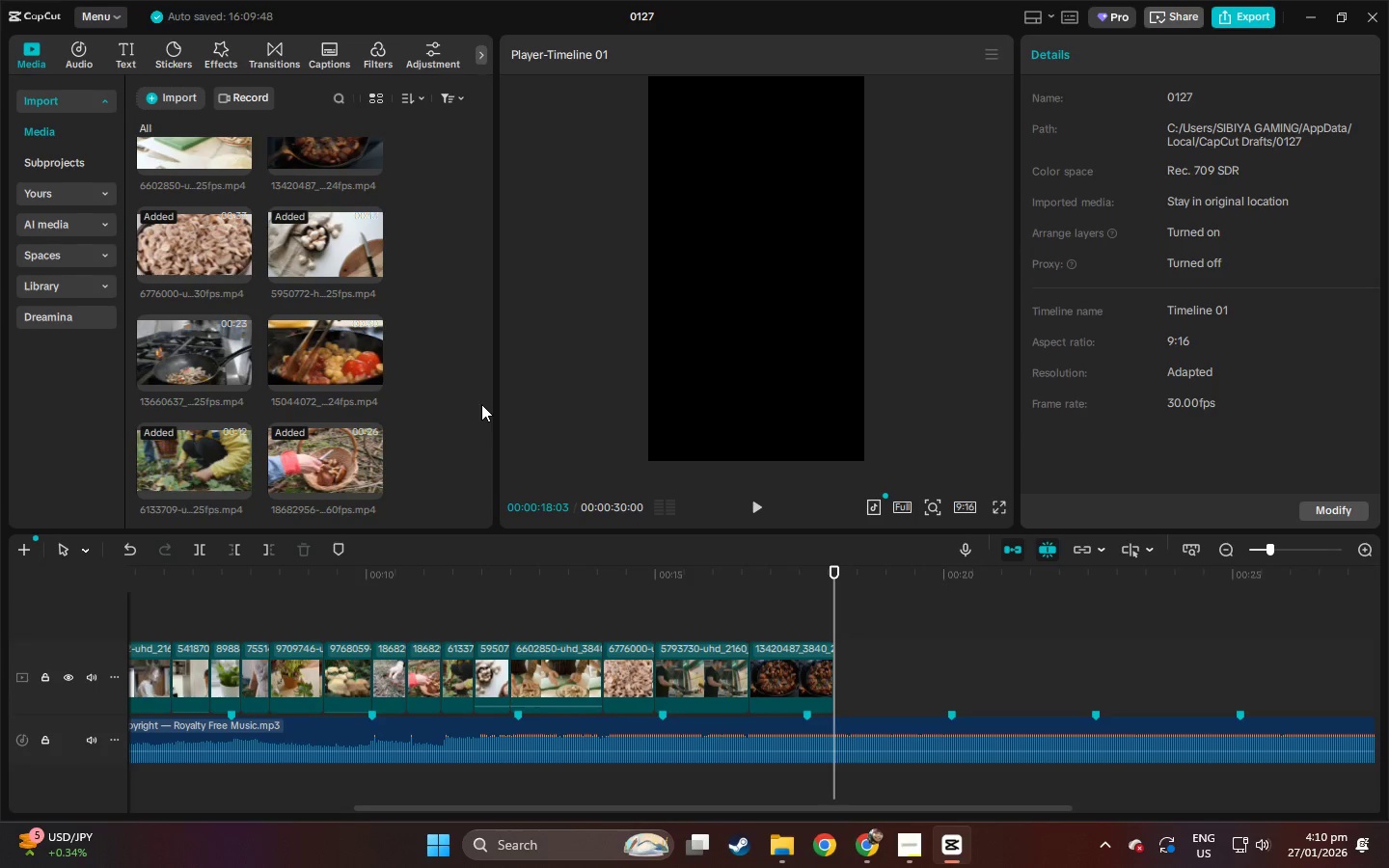 
wait(41.61)
 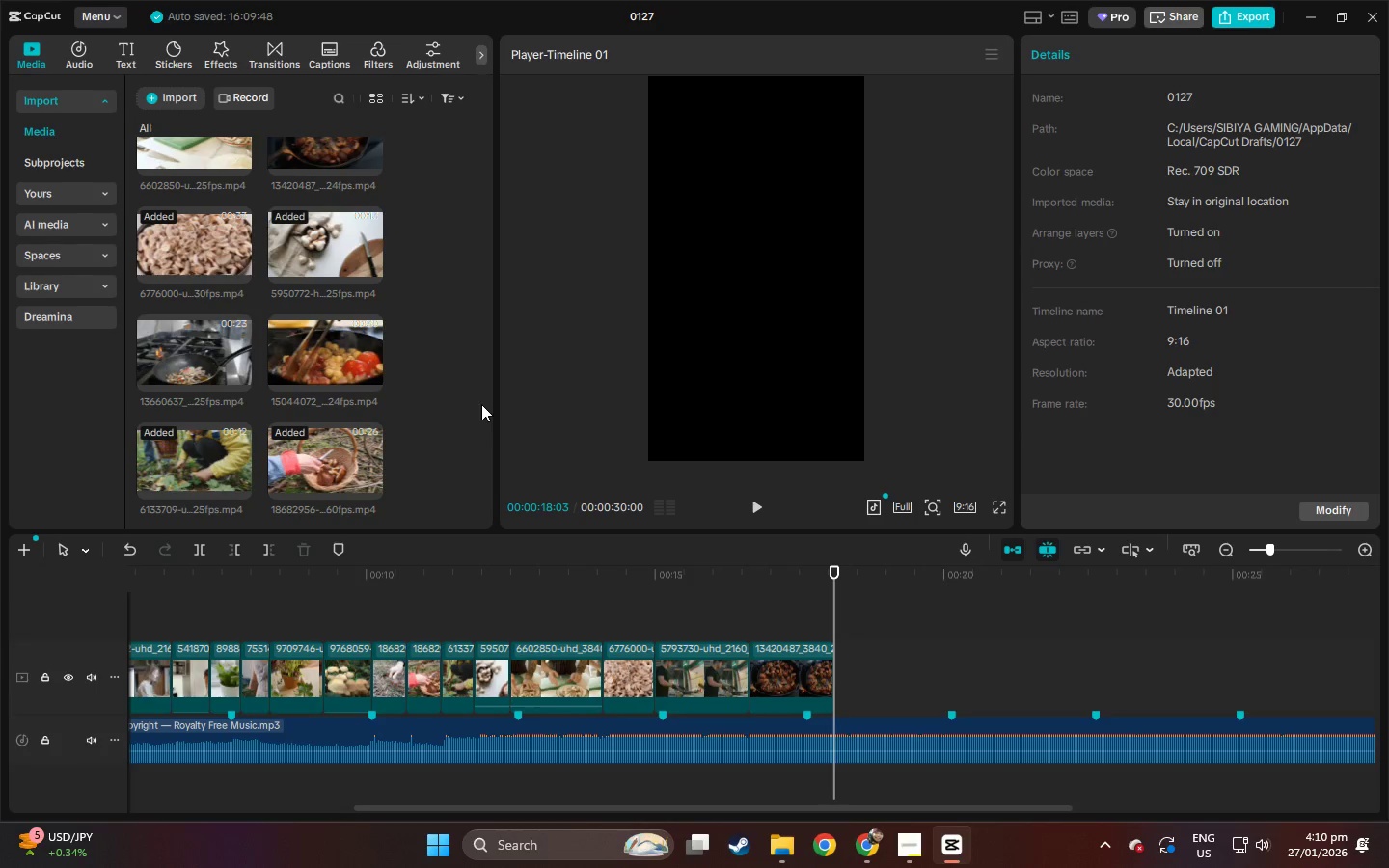 
left_click_drag(start_coordinate=[262, 581], to_coordinate=[0, 601])
 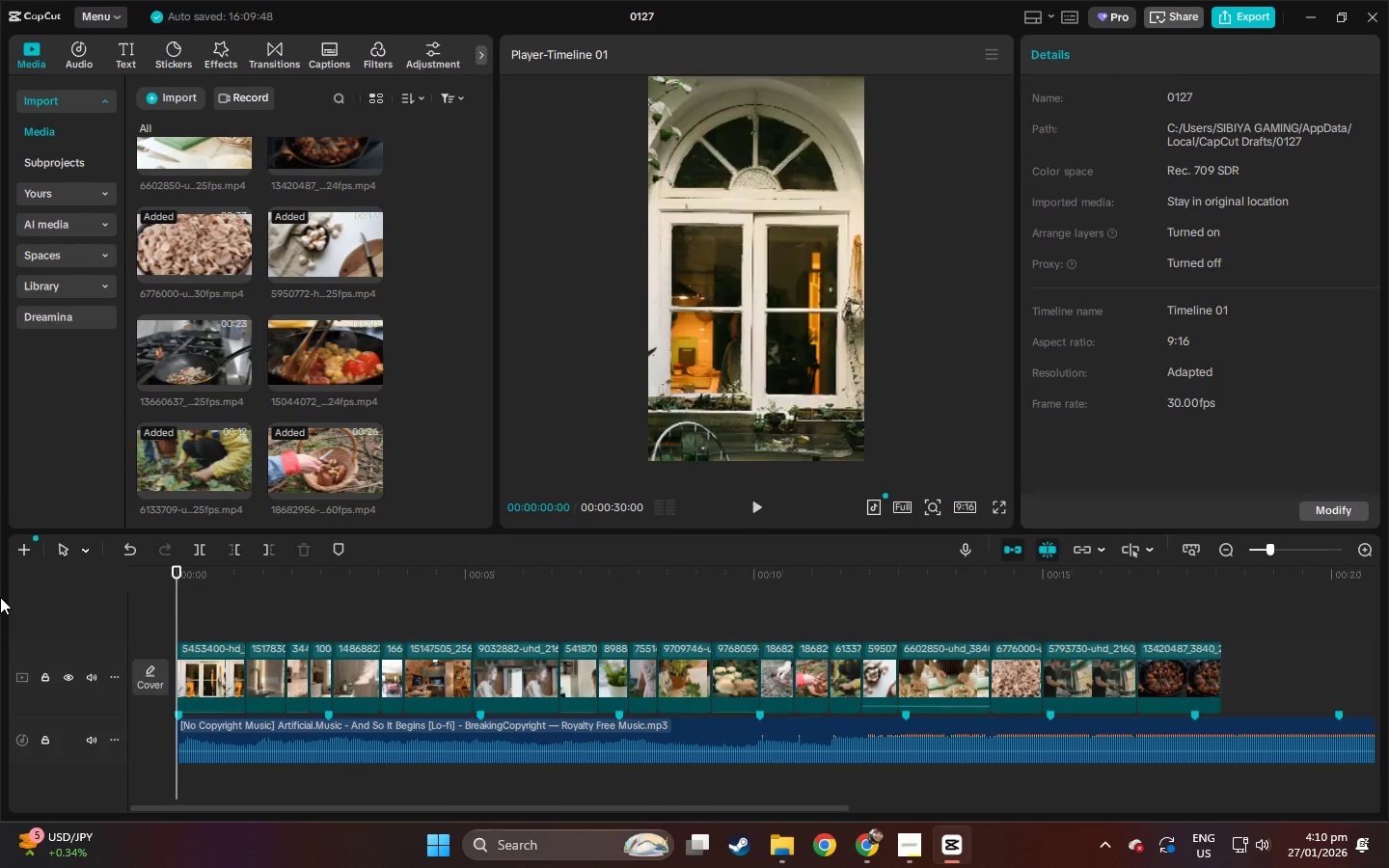 
key(Space)
 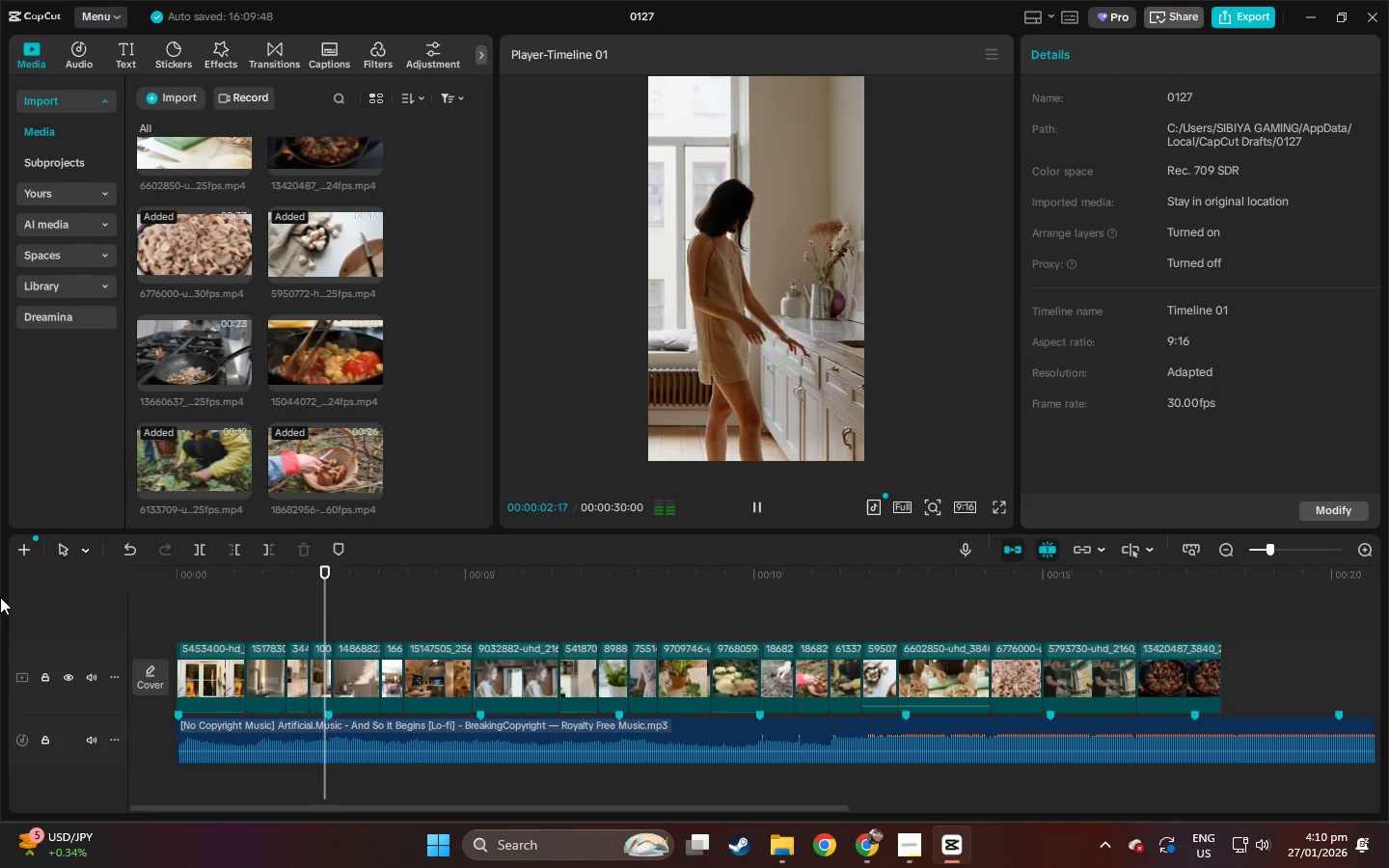 
left_click([678, 583])
 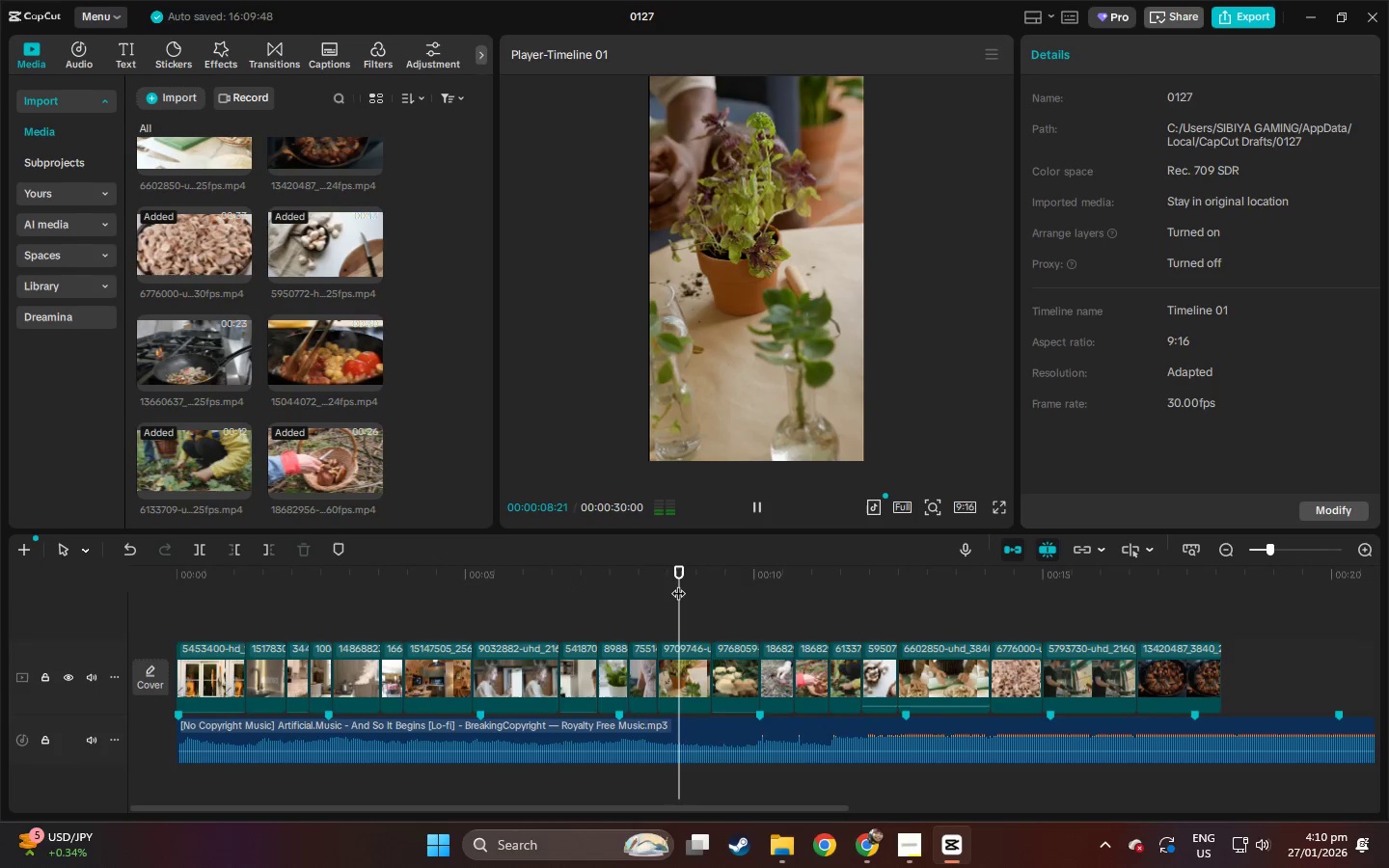 
key(Space)
 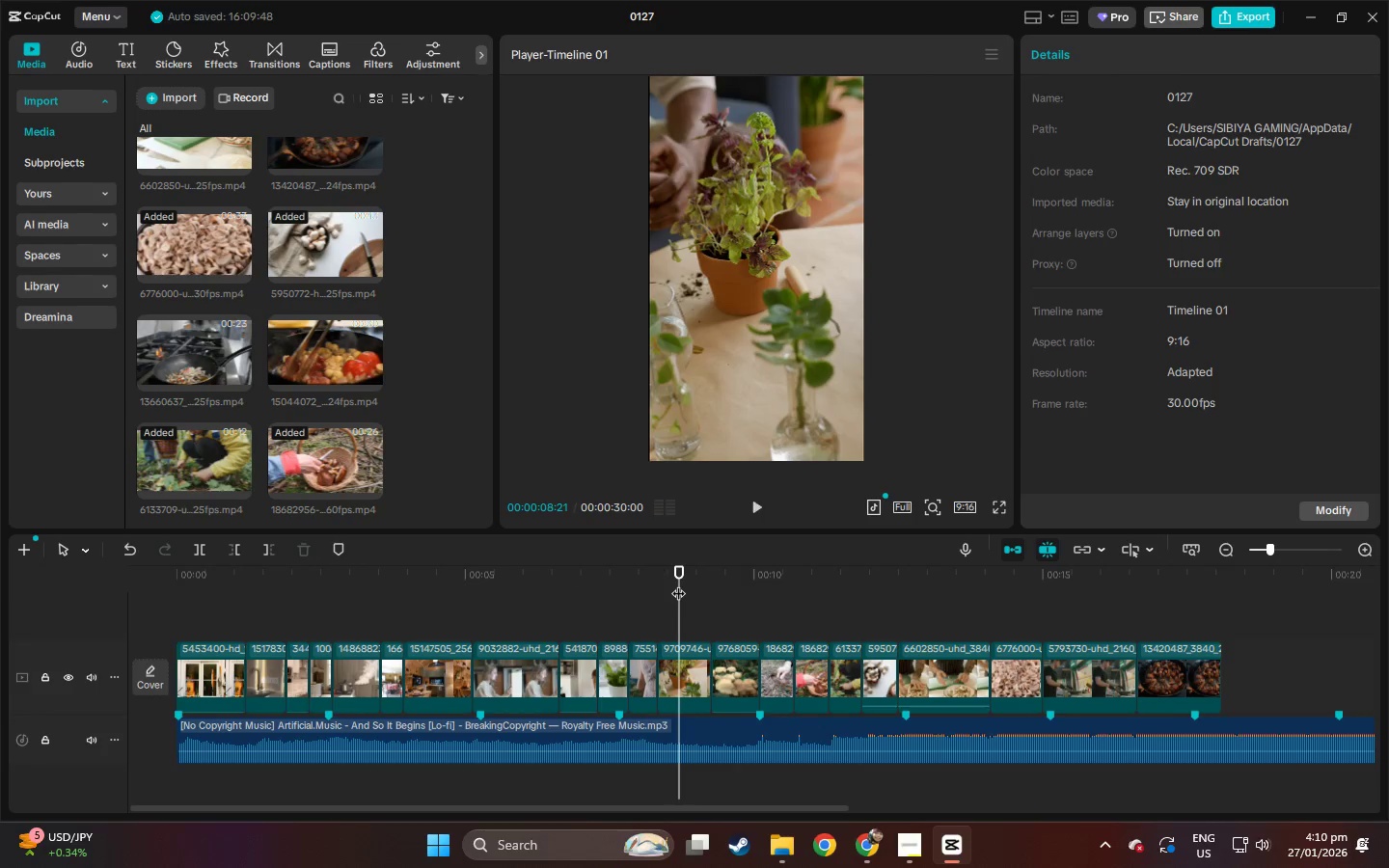 
key(Space)
 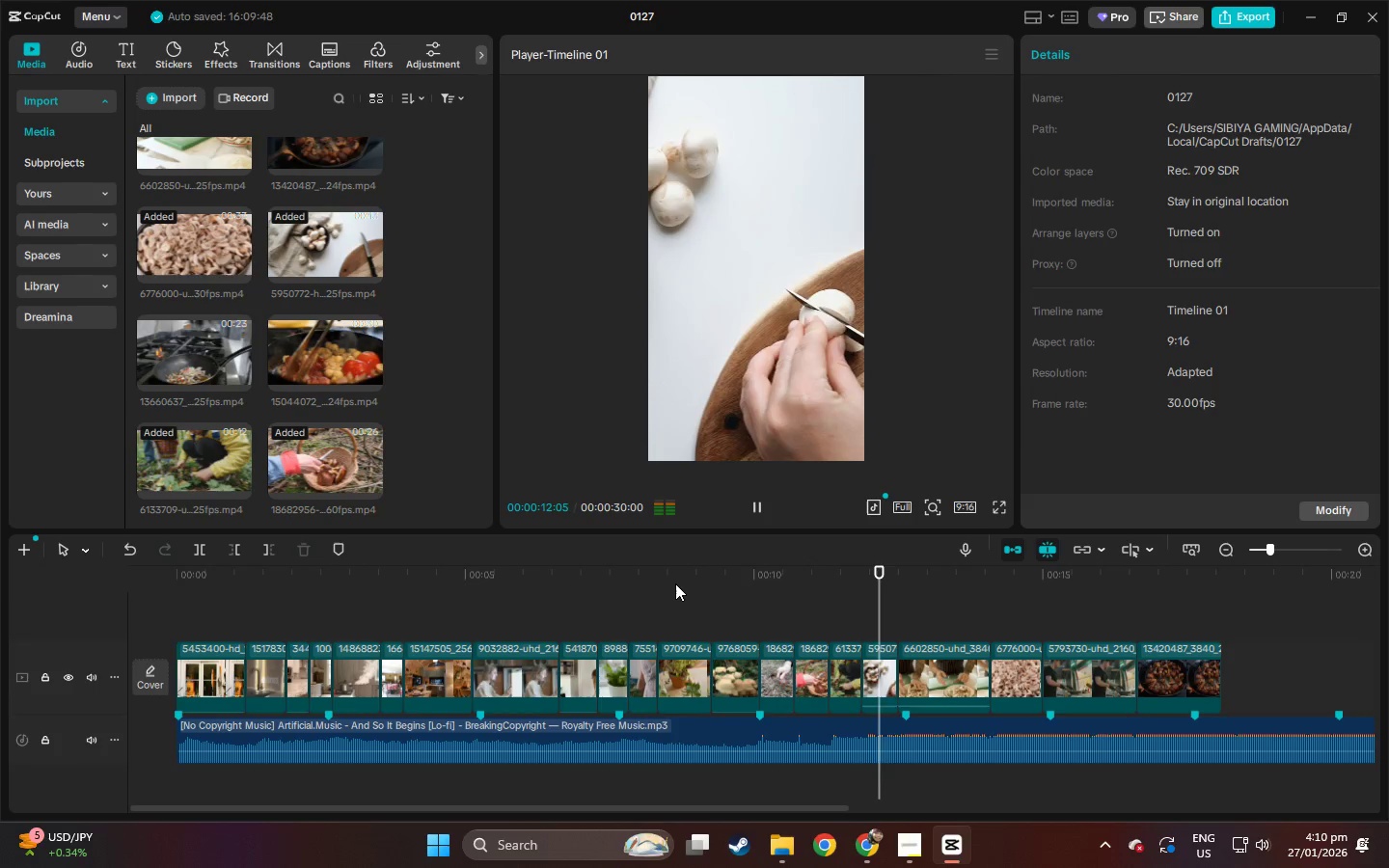 
wait(8.53)
 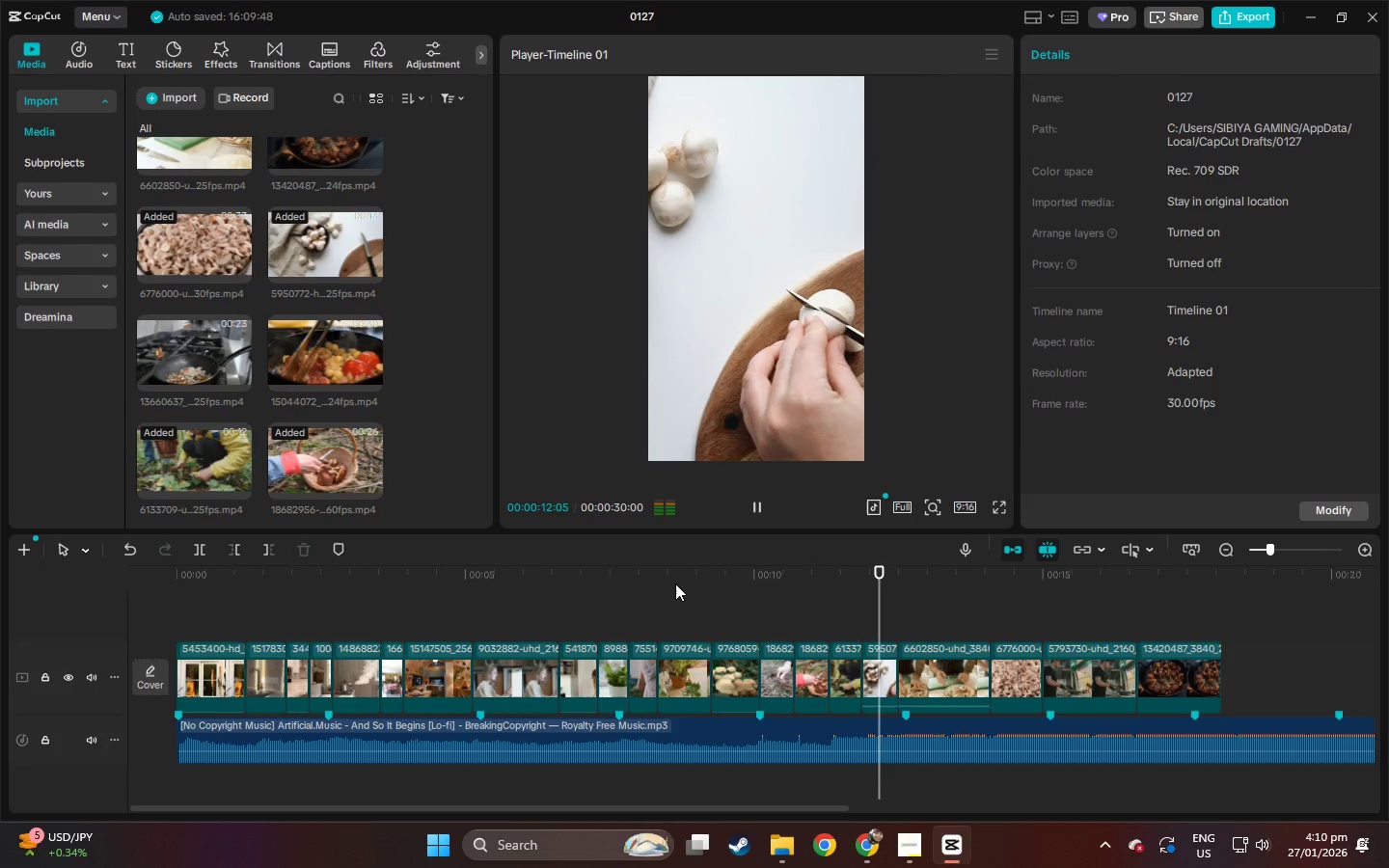 
key(Space)
 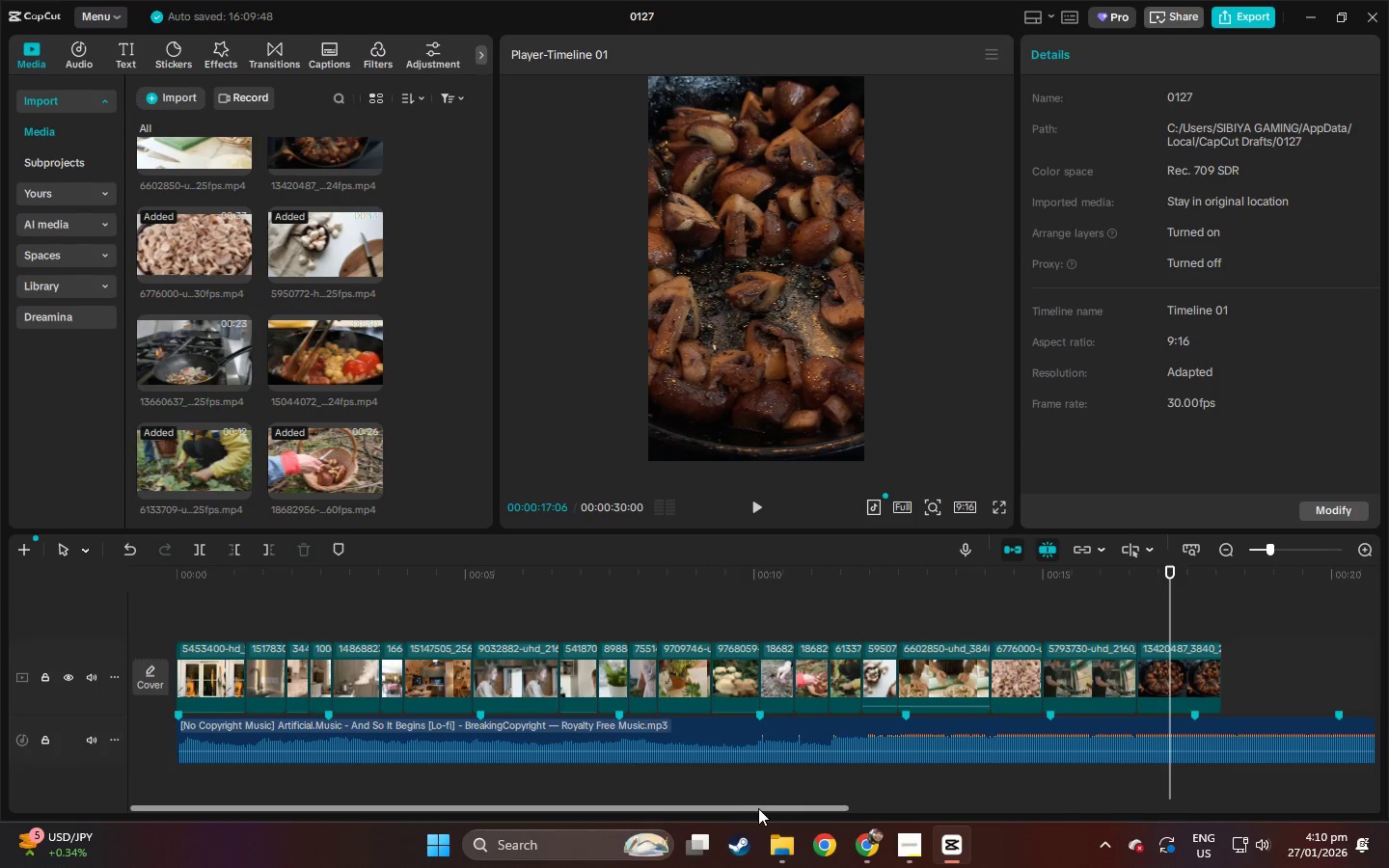 
left_click_drag(start_coordinate=[761, 808], to_coordinate=[884, 812])
 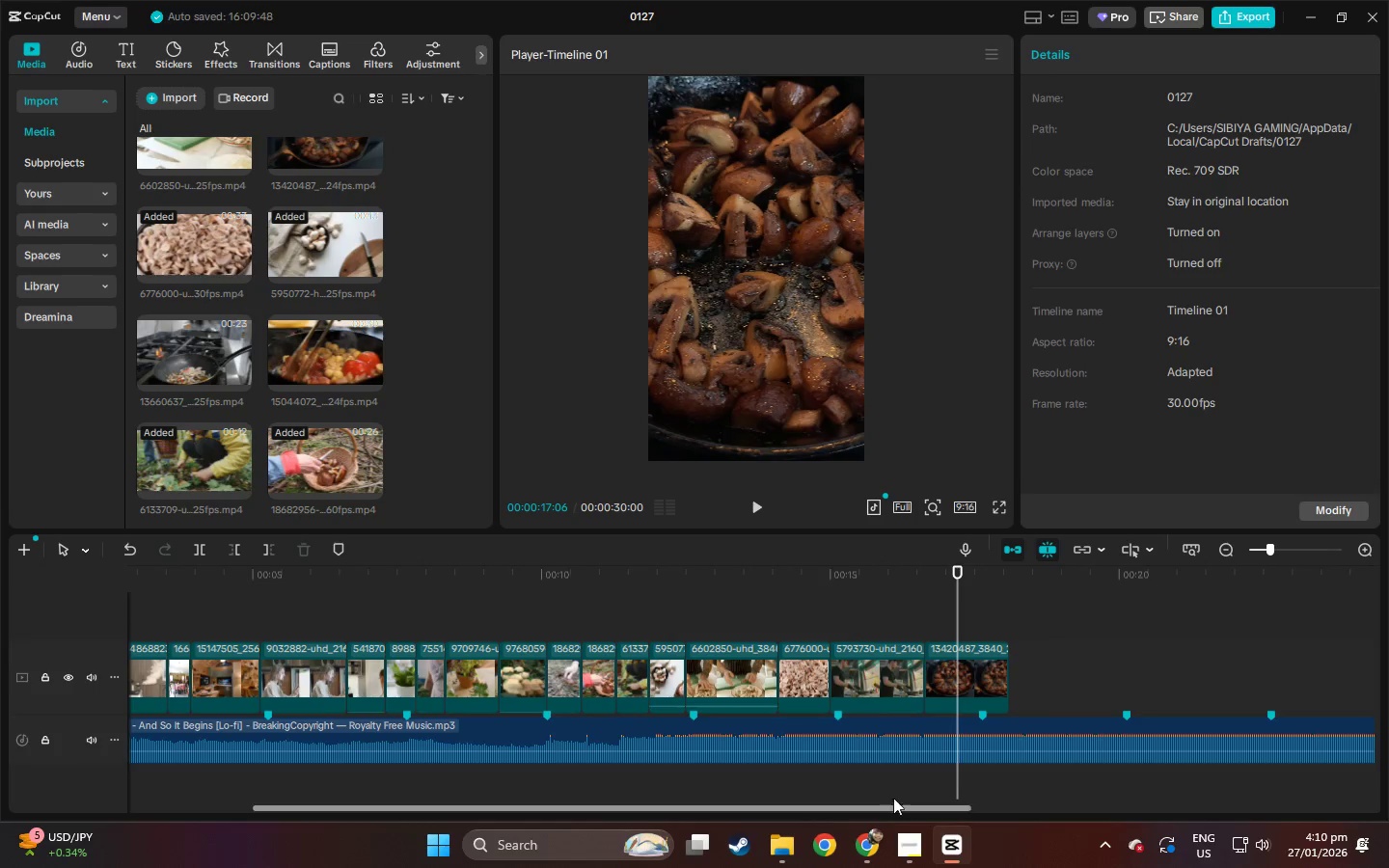 
key(Space)
 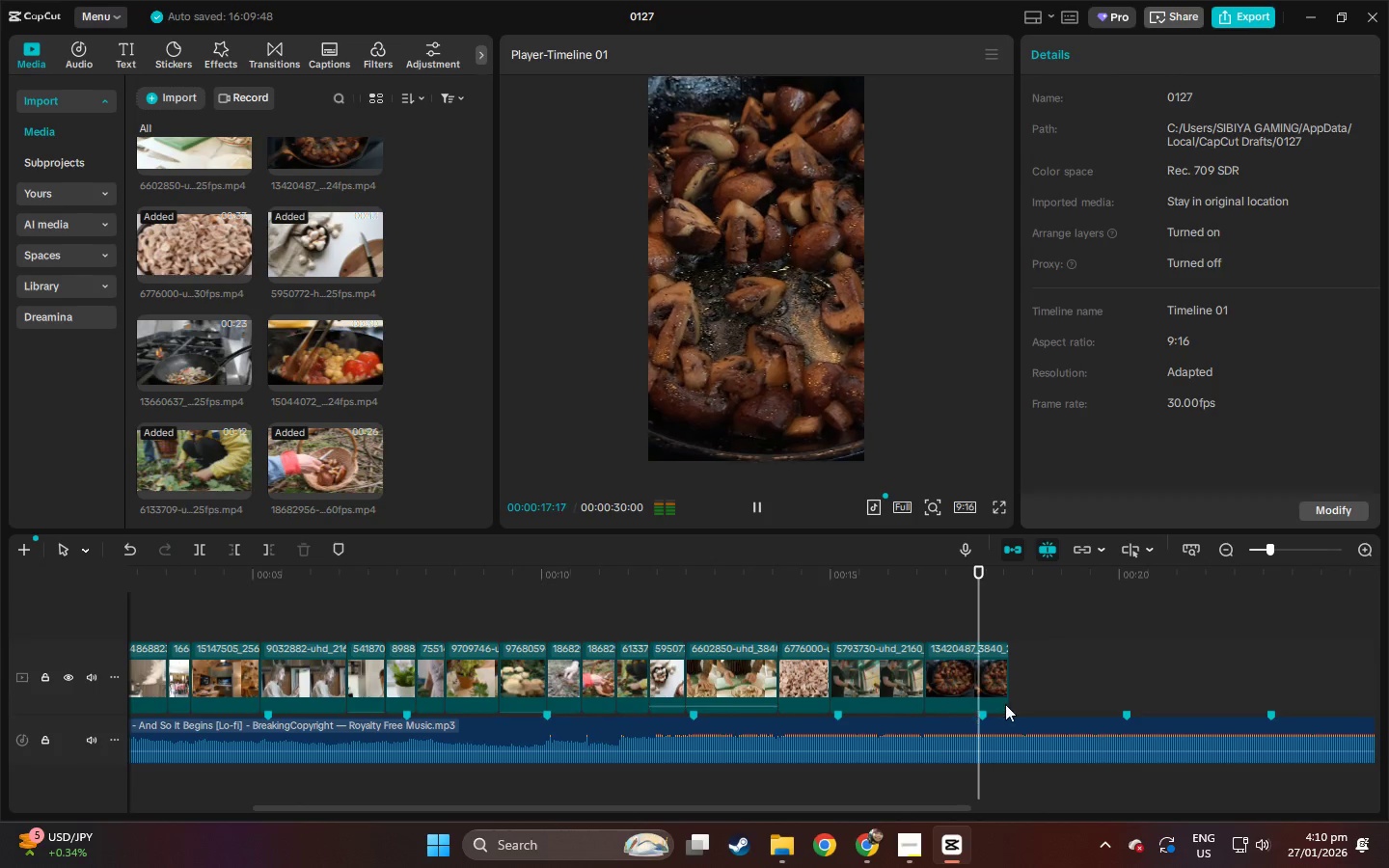 
key(Space)
 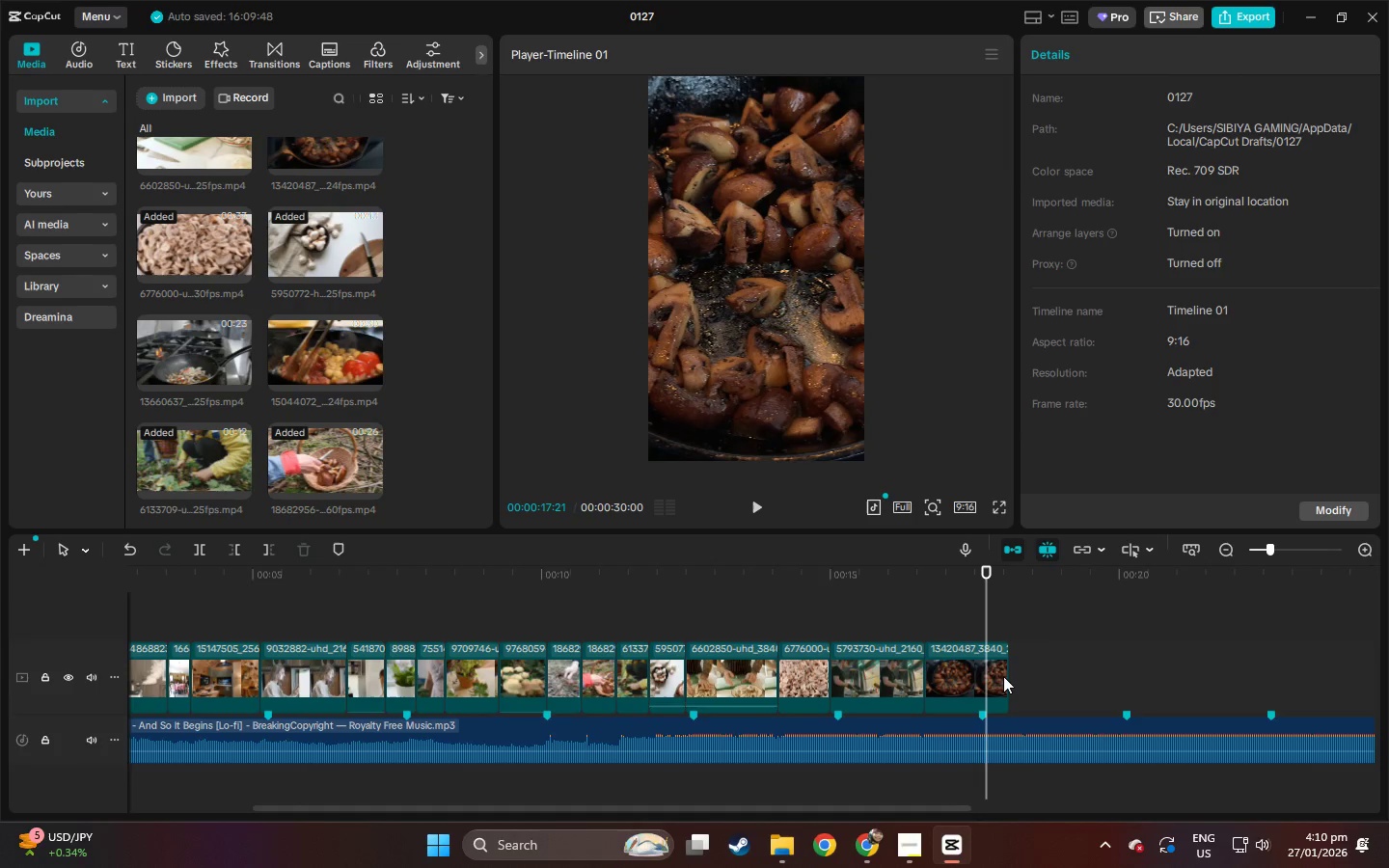 
left_click([1000, 675])
 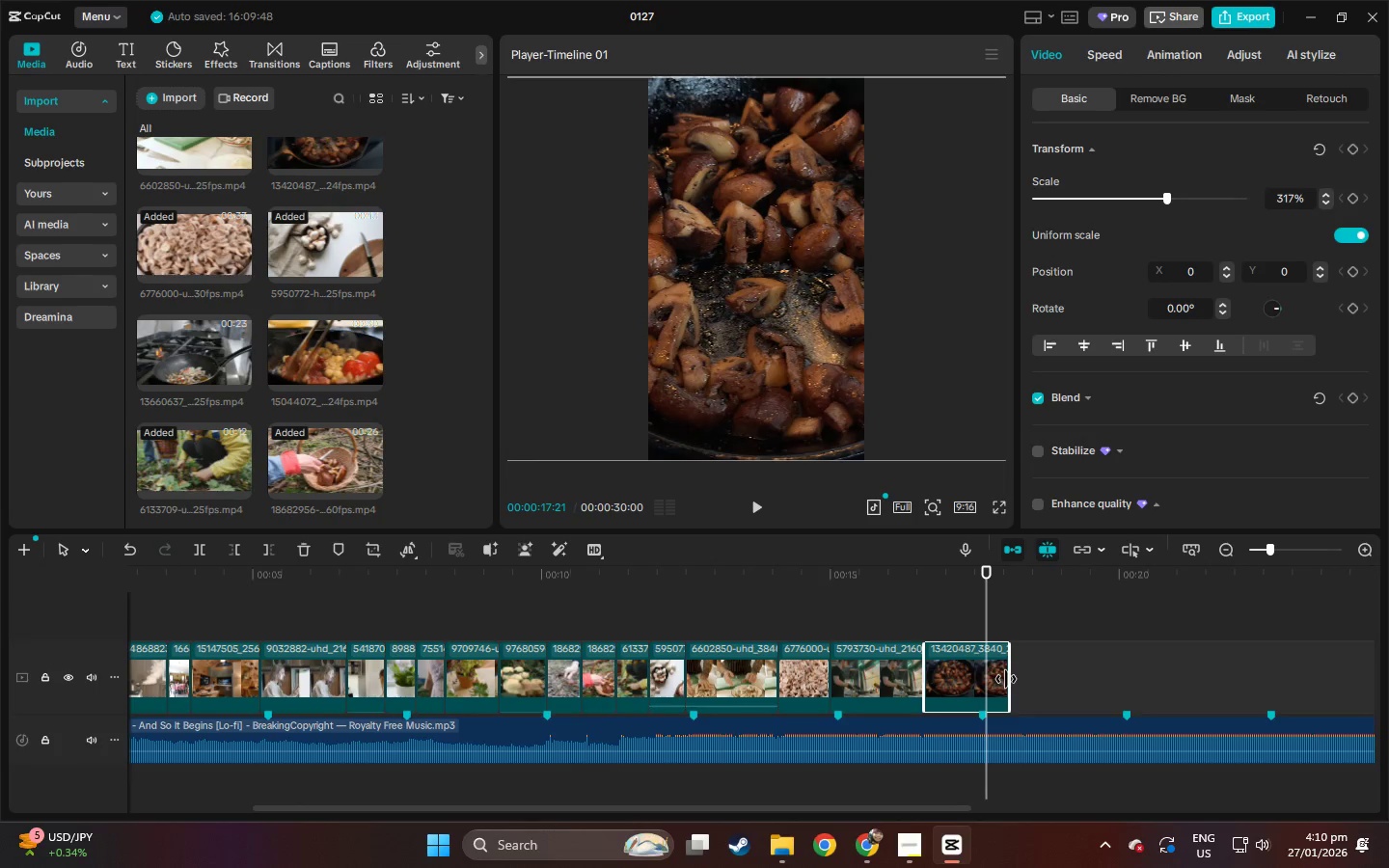 
left_click_drag(start_coordinate=[1006, 679], to_coordinate=[983, 682])
 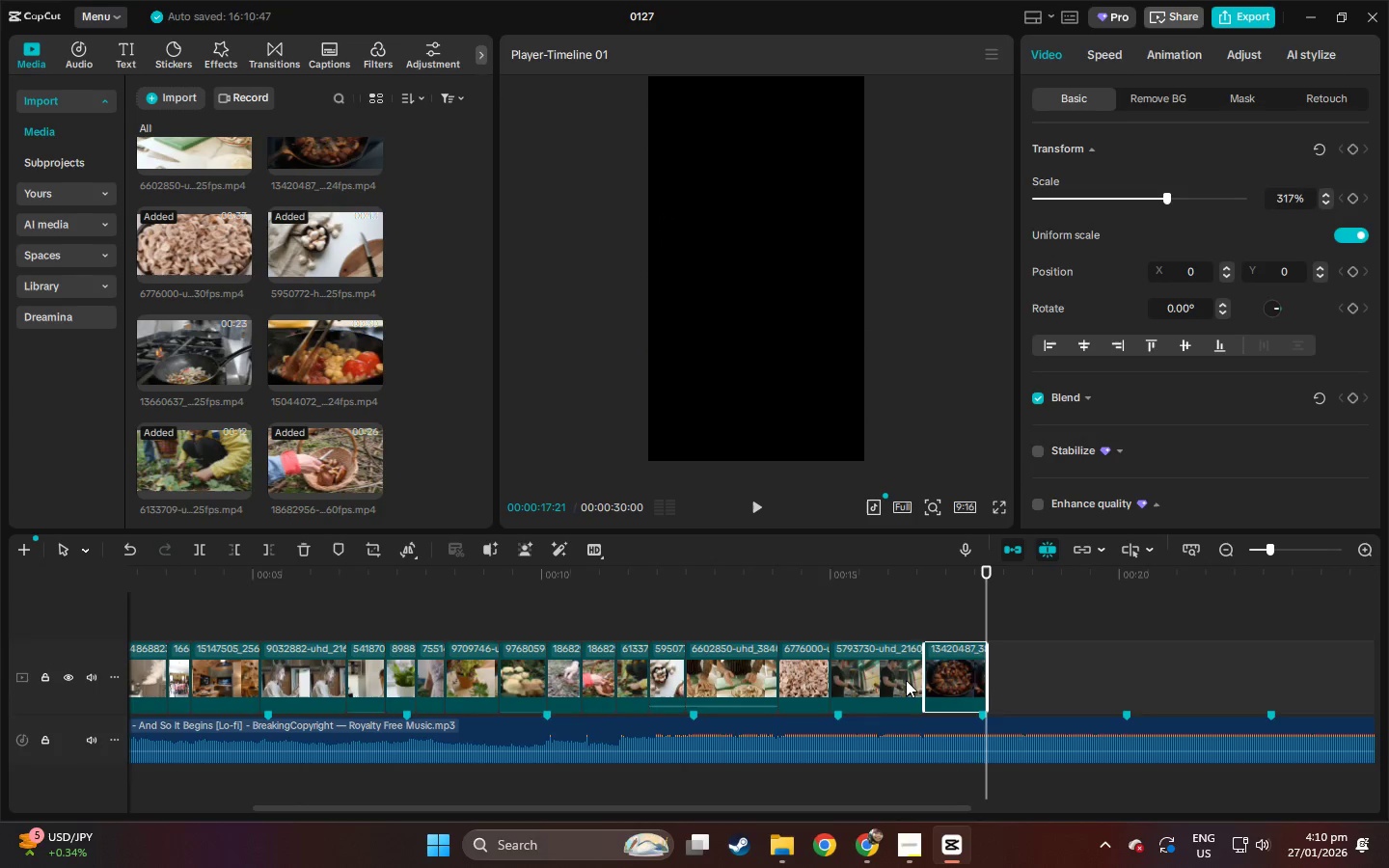 
left_click([903, 679])
 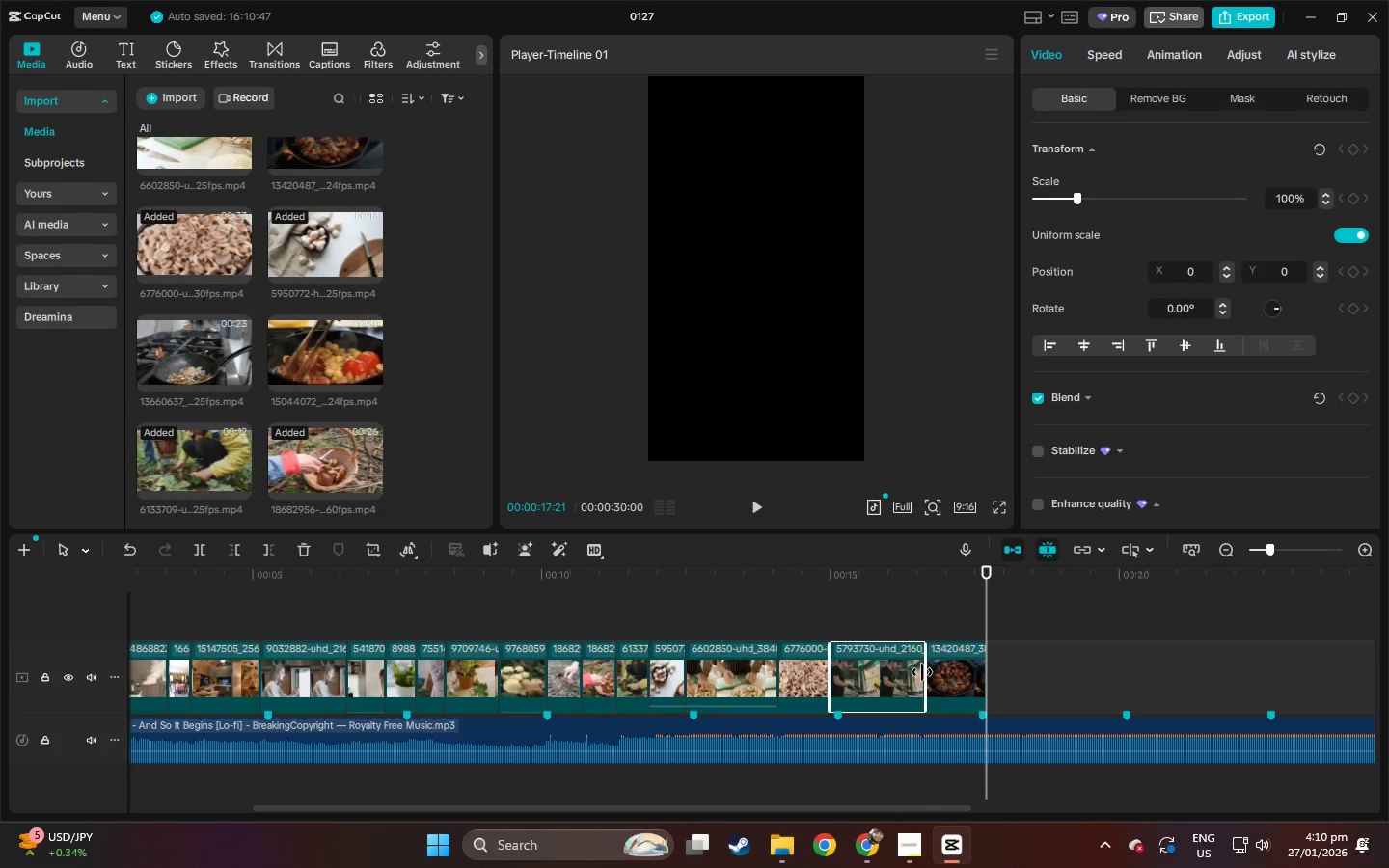 
left_click_drag(start_coordinate=[922, 672], to_coordinate=[902, 677])
 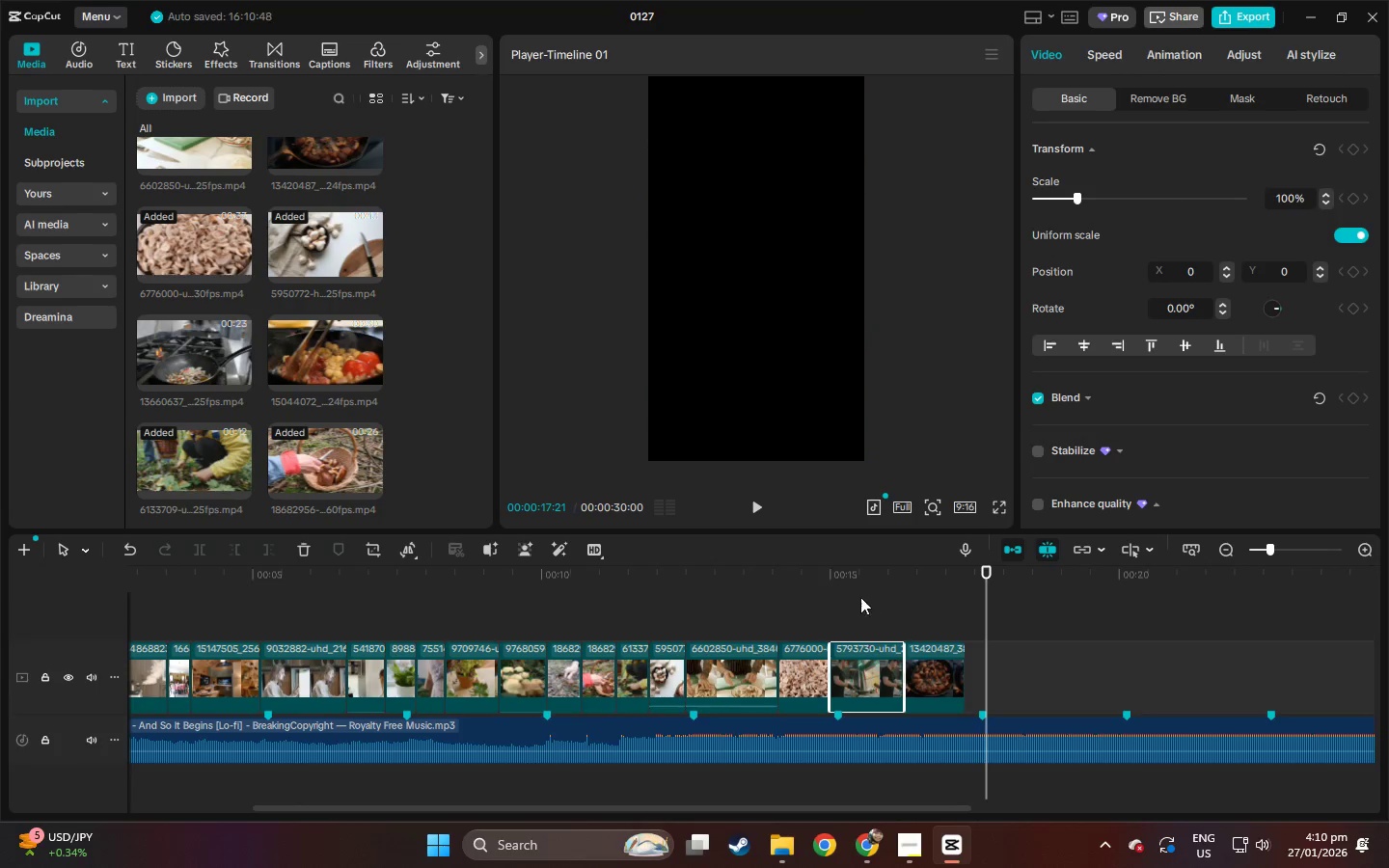 
left_click([832, 571])
 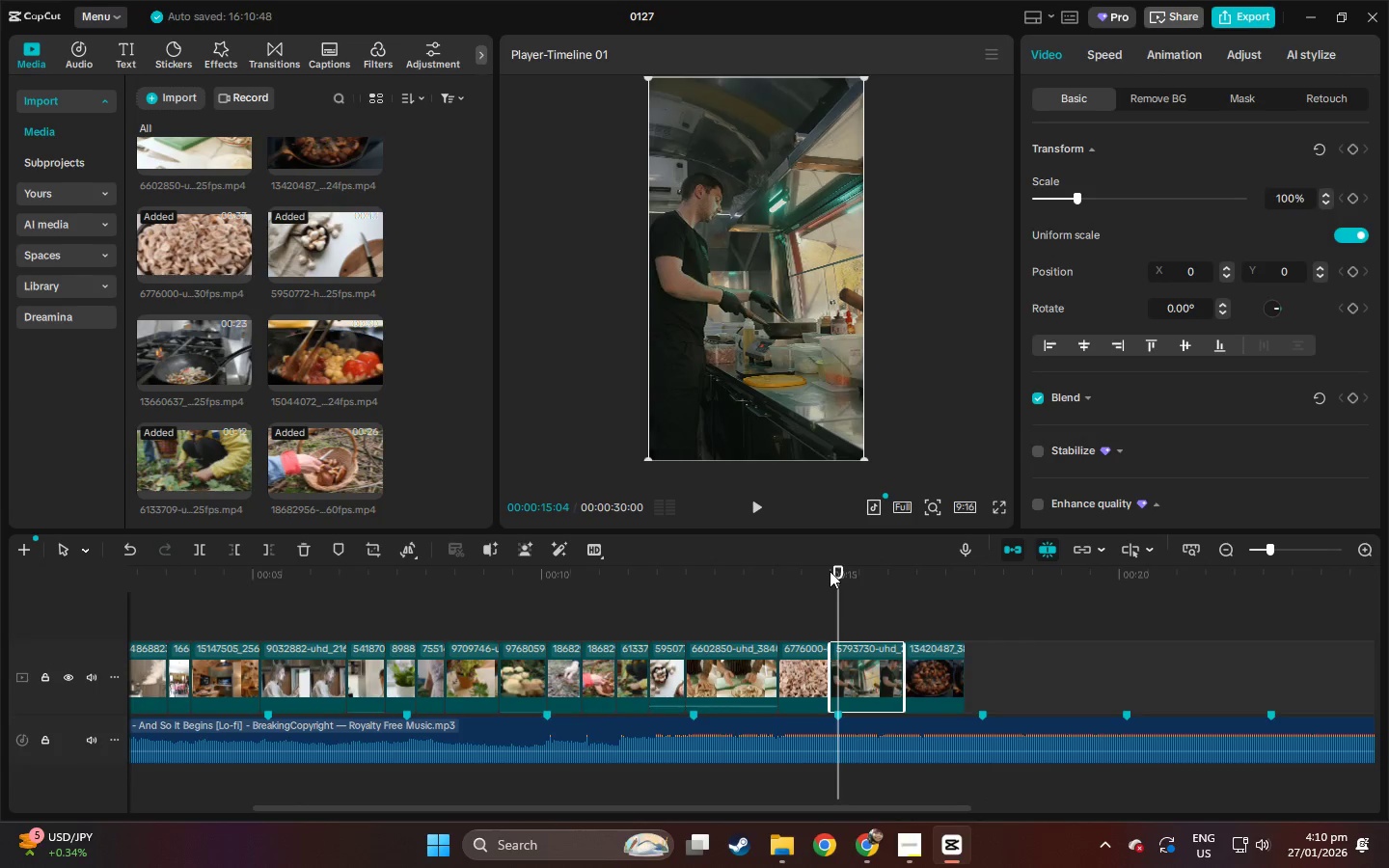 
key(Space)
 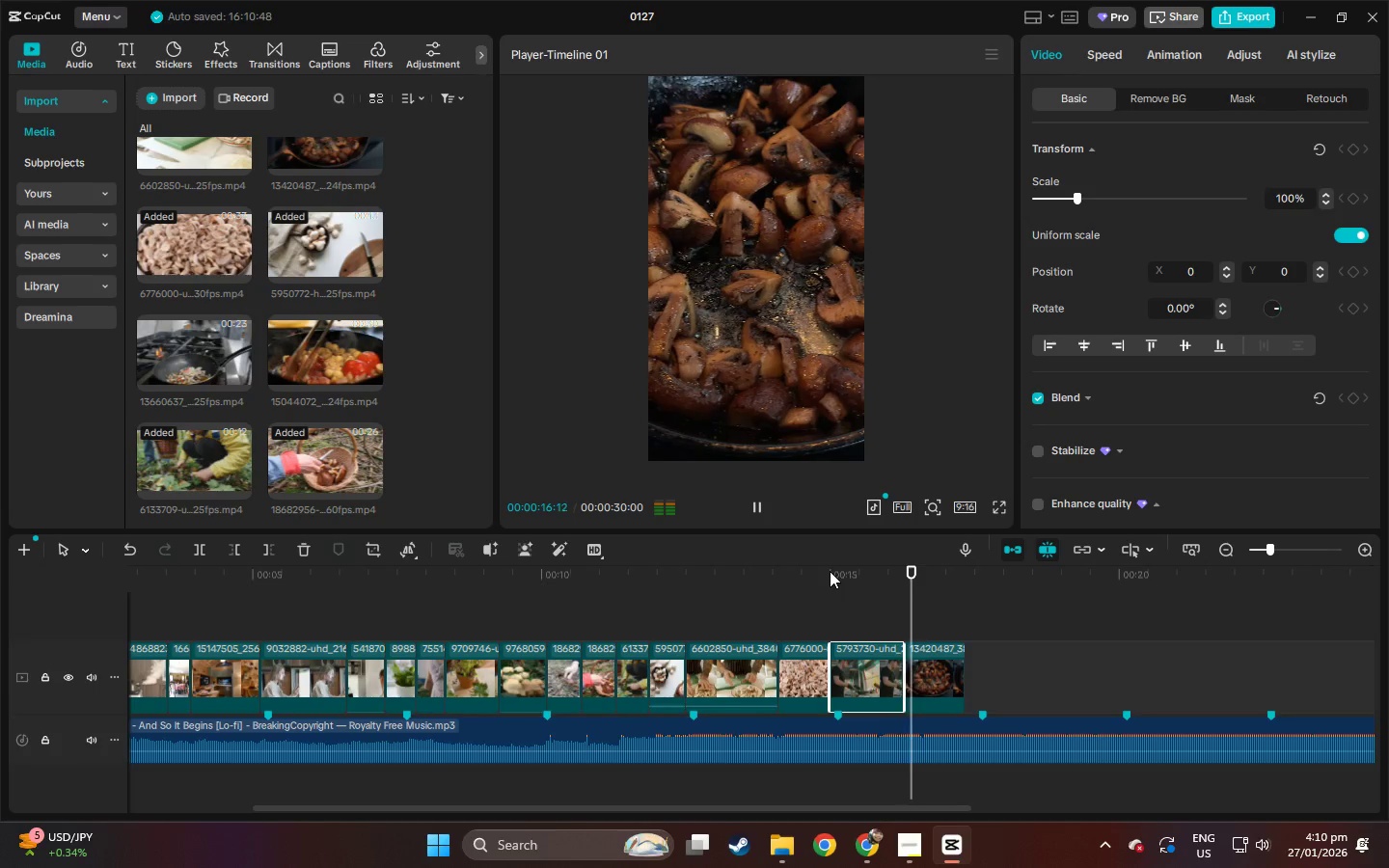 
key(Space)
 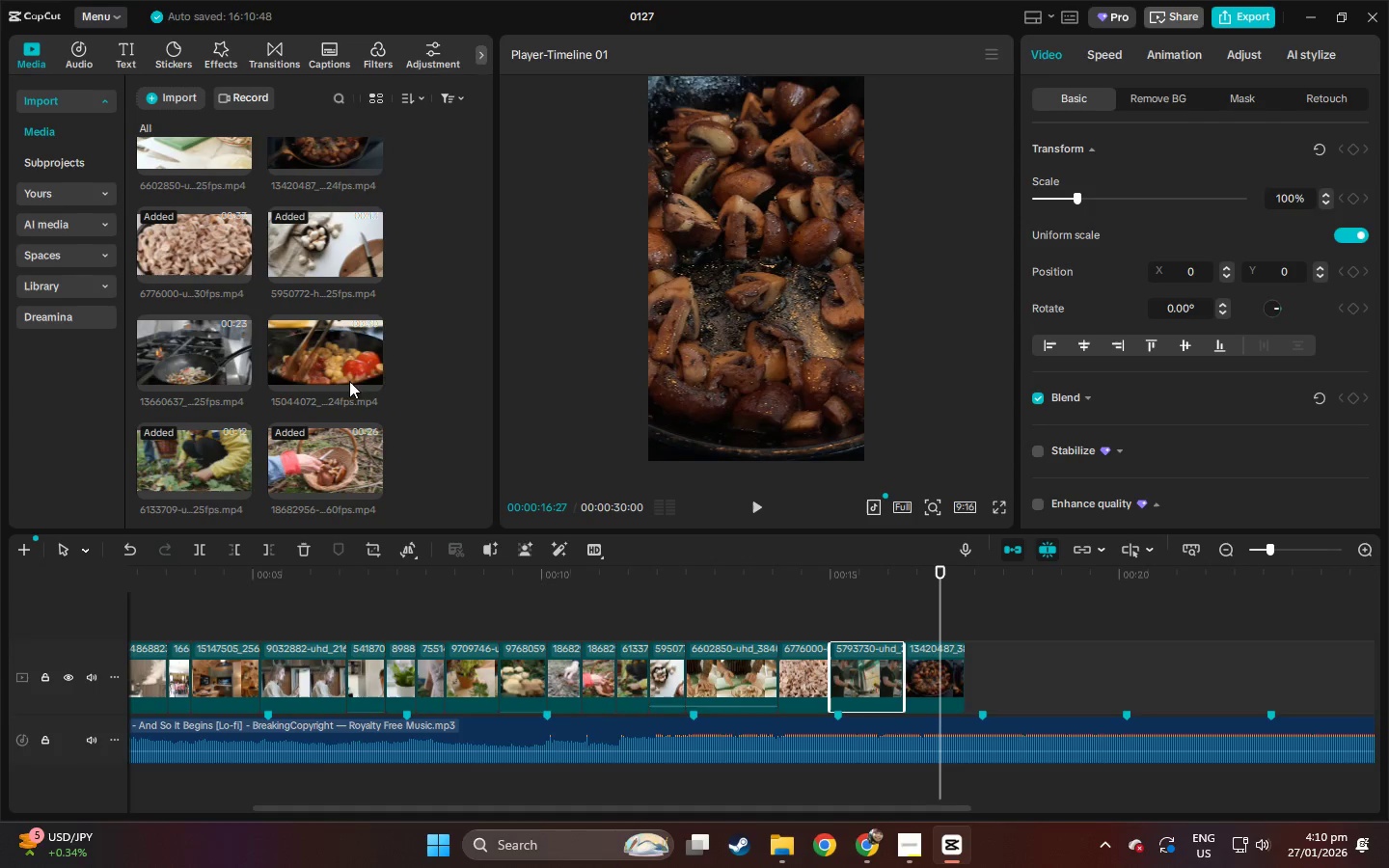 
left_click_drag(start_coordinate=[188, 343], to_coordinate=[973, 682])
 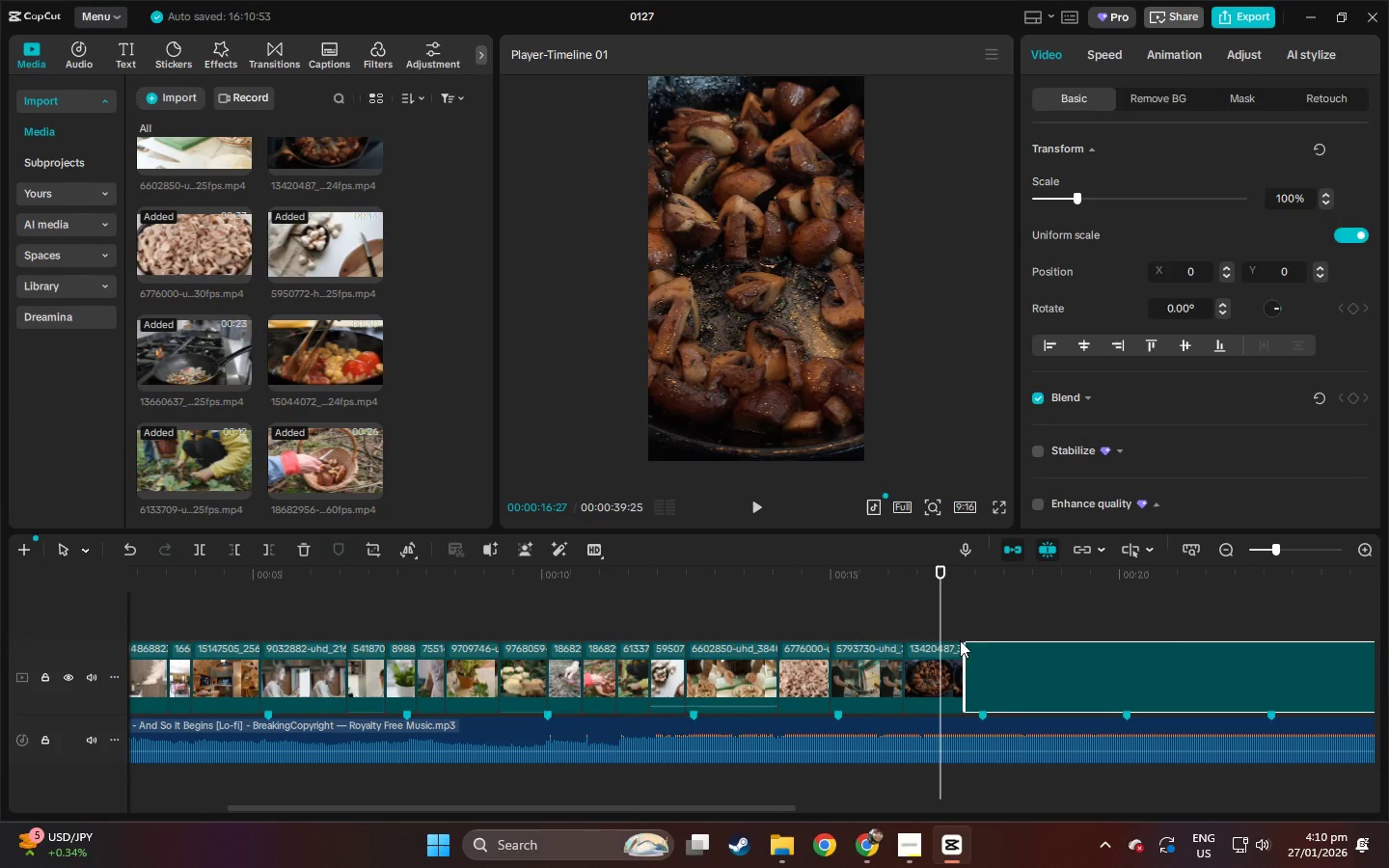 
key(Space)
 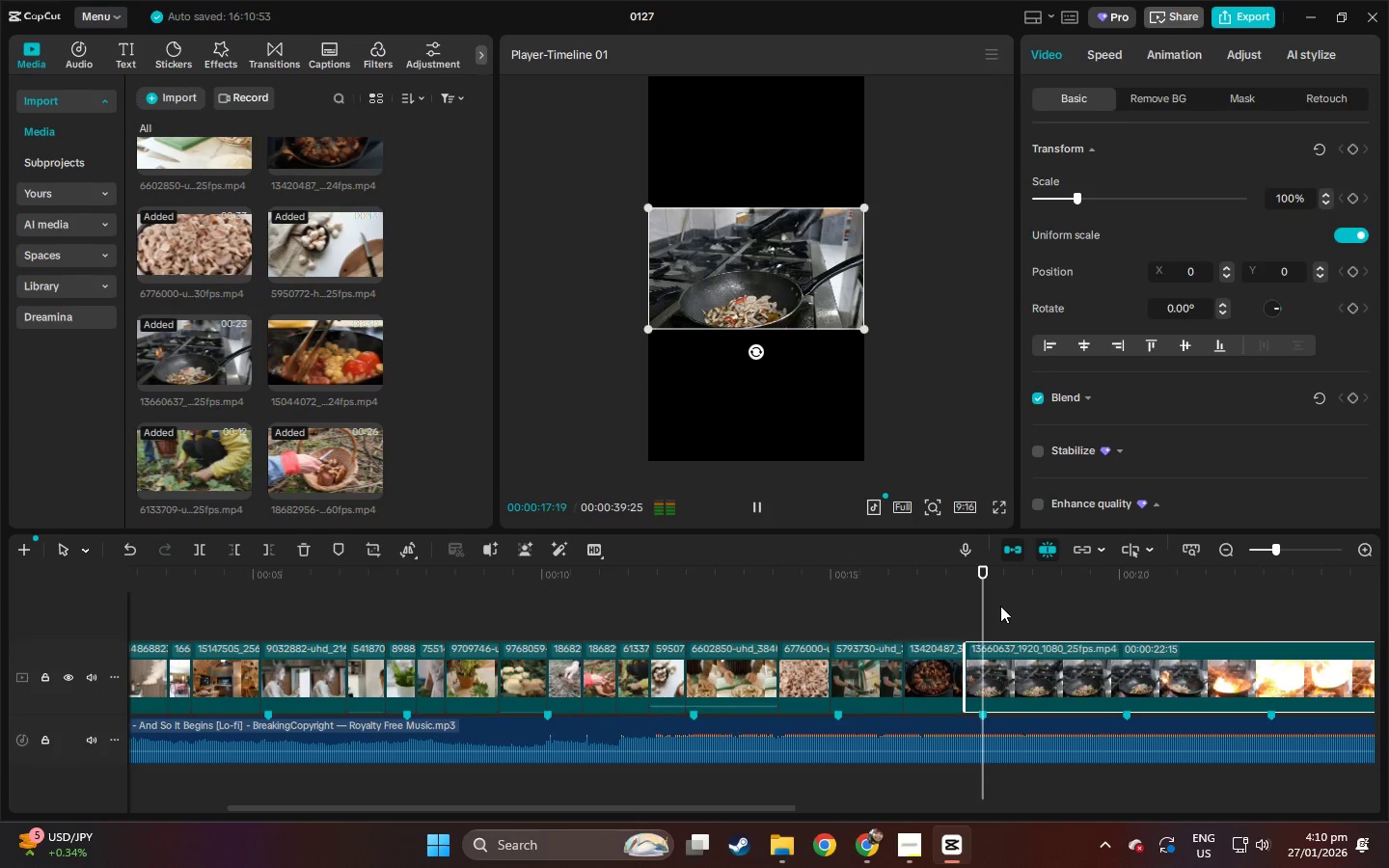 
key(Space)
 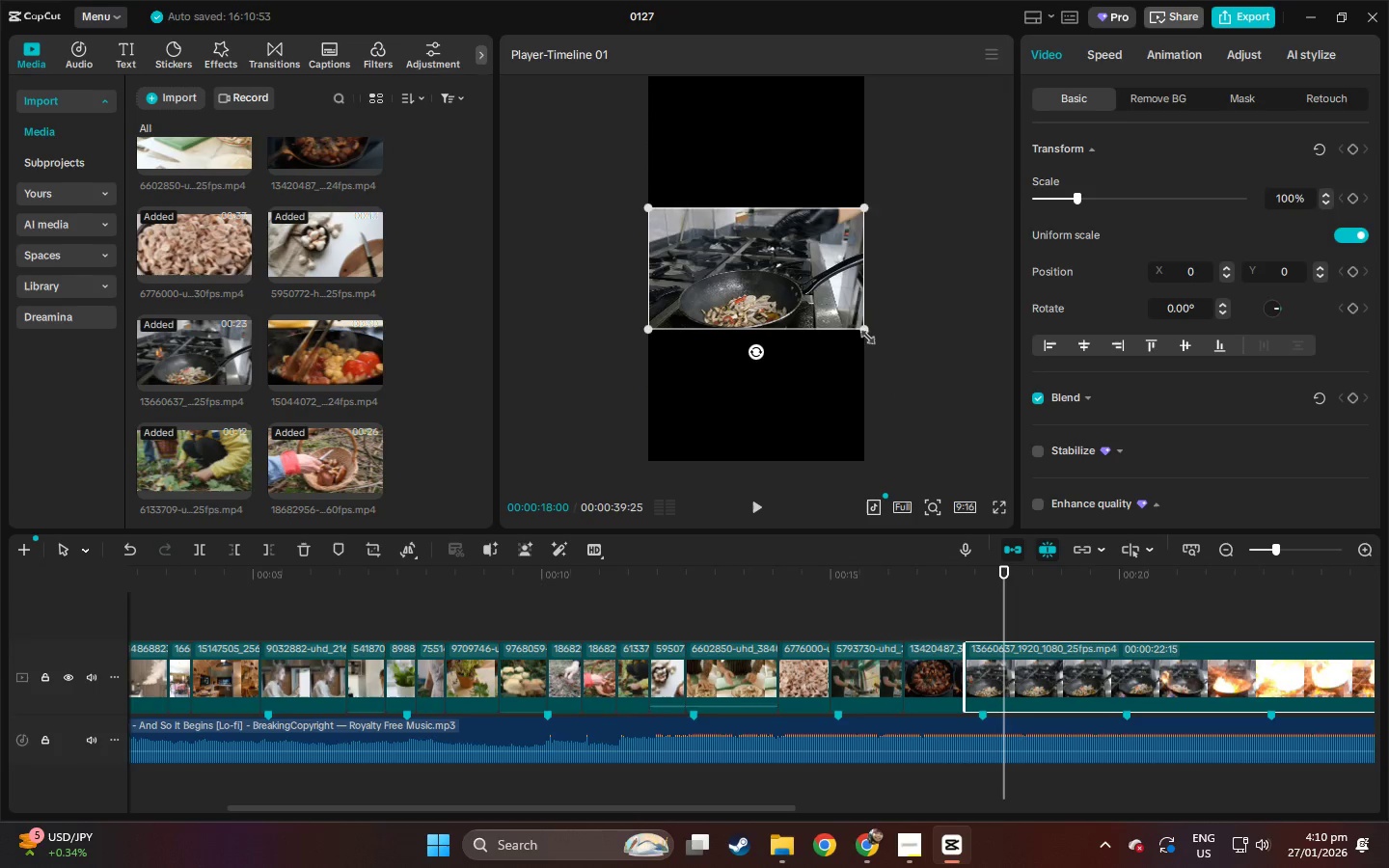 
left_click_drag(start_coordinate=[860, 330], to_coordinate=[1085, 703])
 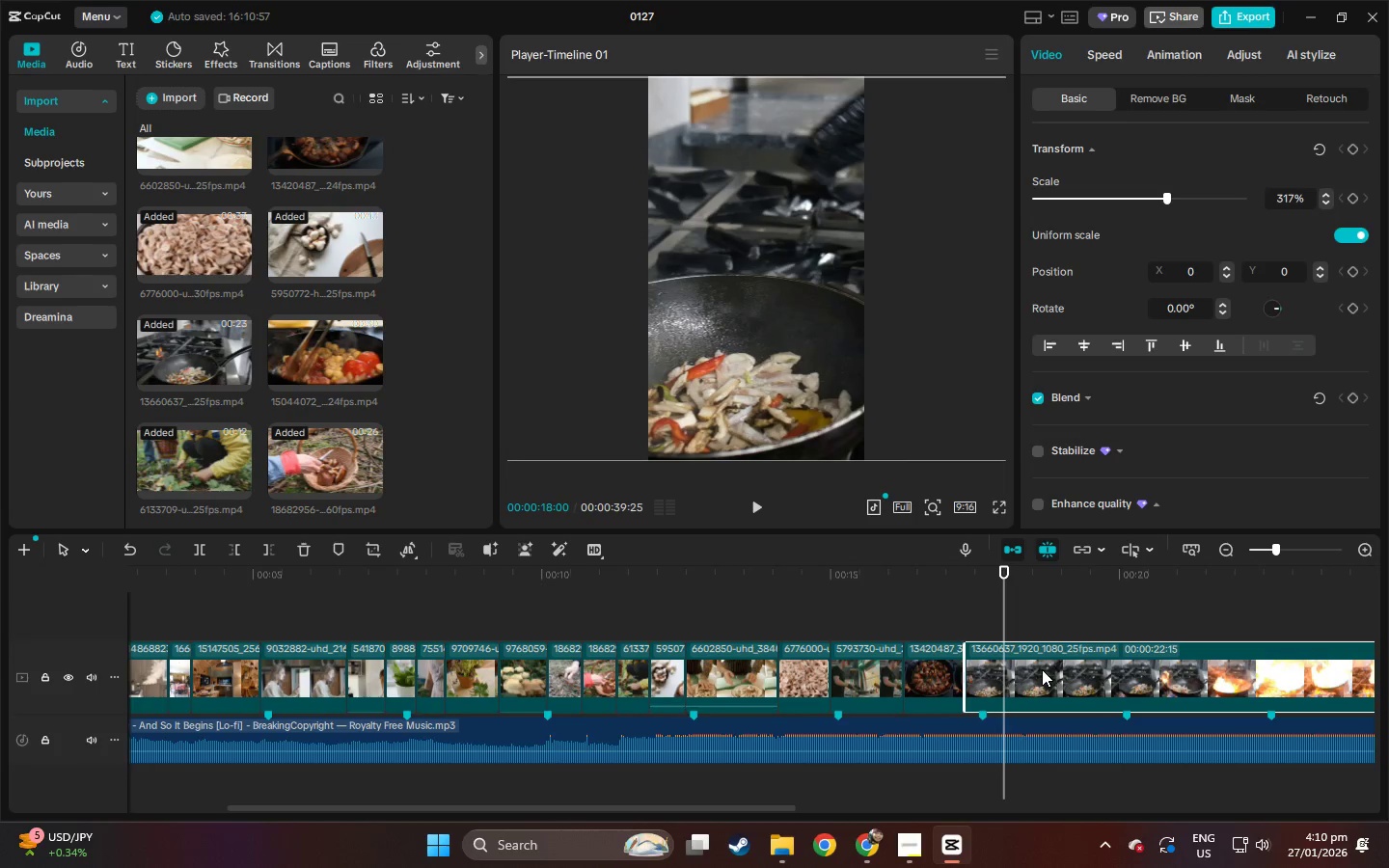 
left_click_drag(start_coordinate=[1042, 669], to_coordinate=[910, 680])
 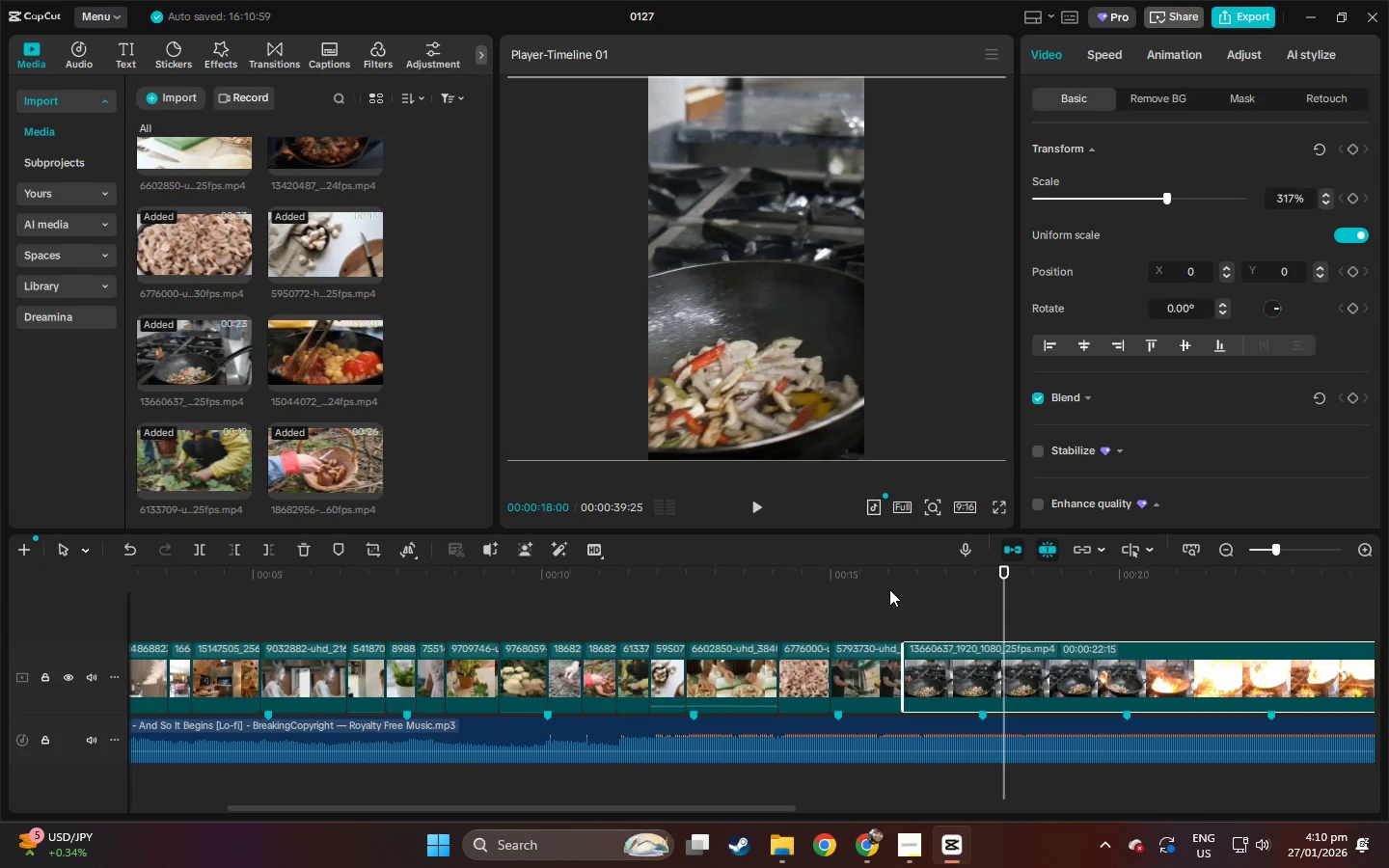 
left_click_drag(start_coordinate=[881, 587], to_coordinate=[858, 589])
 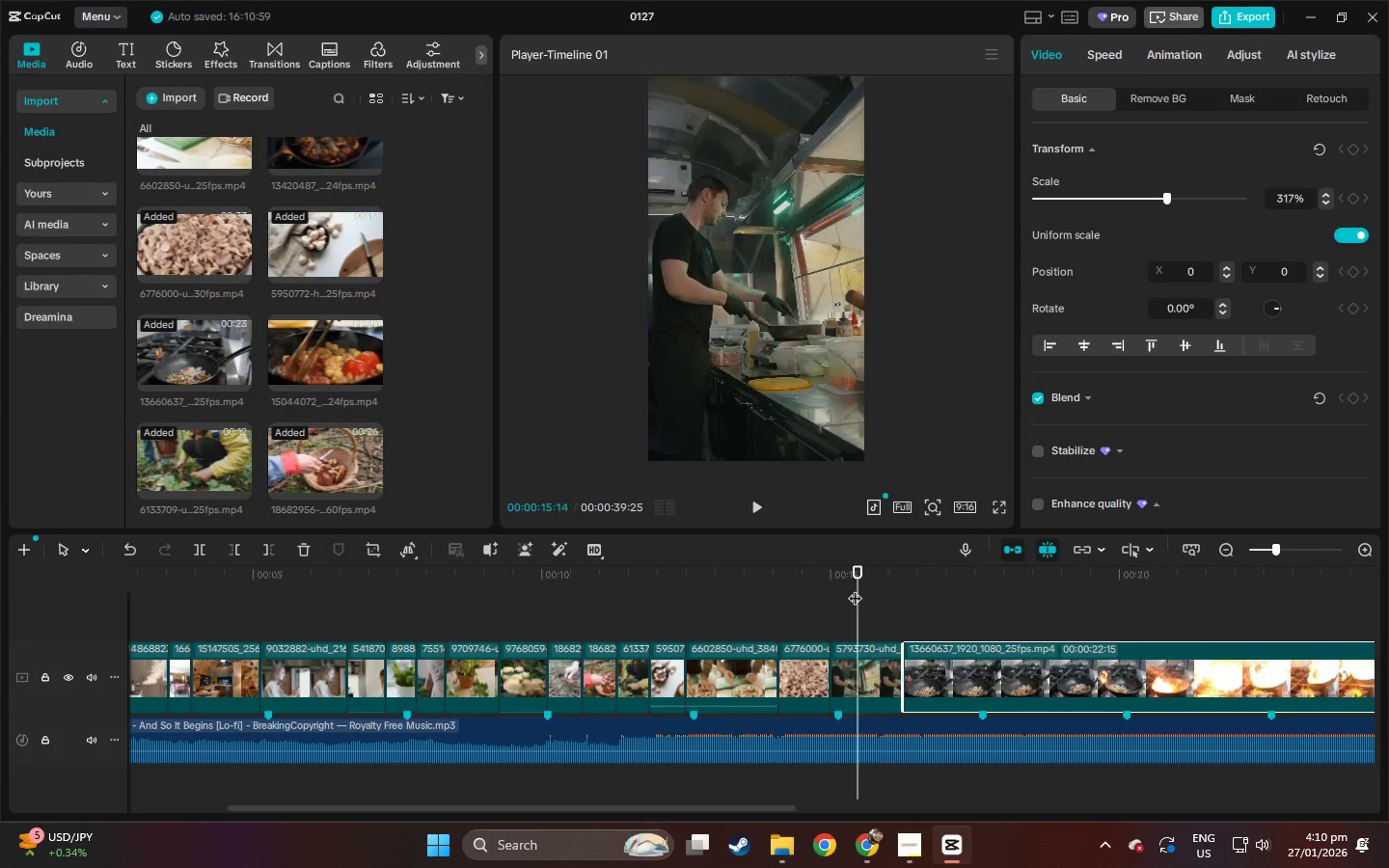 
key(Space)
 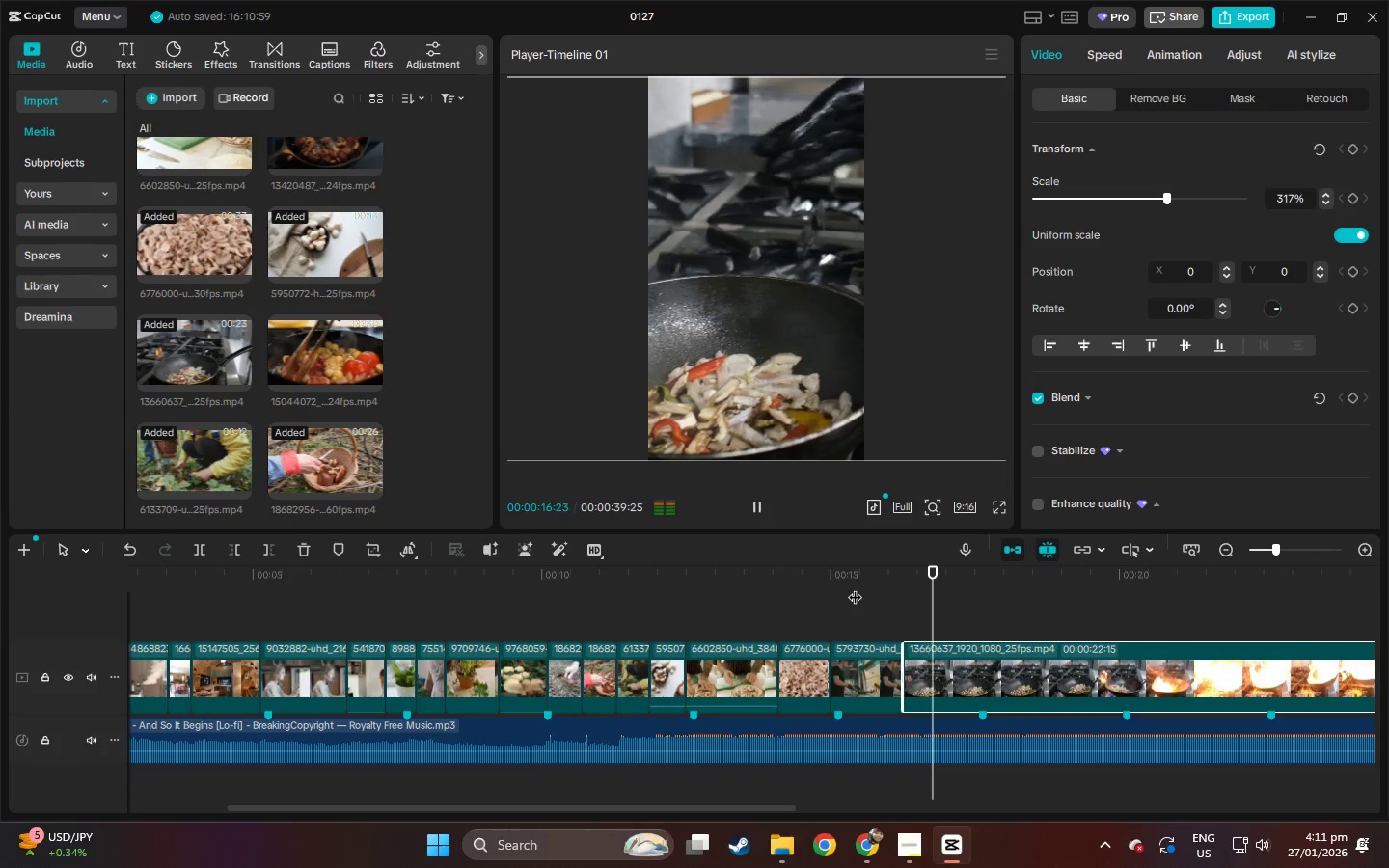 
key(Space)
 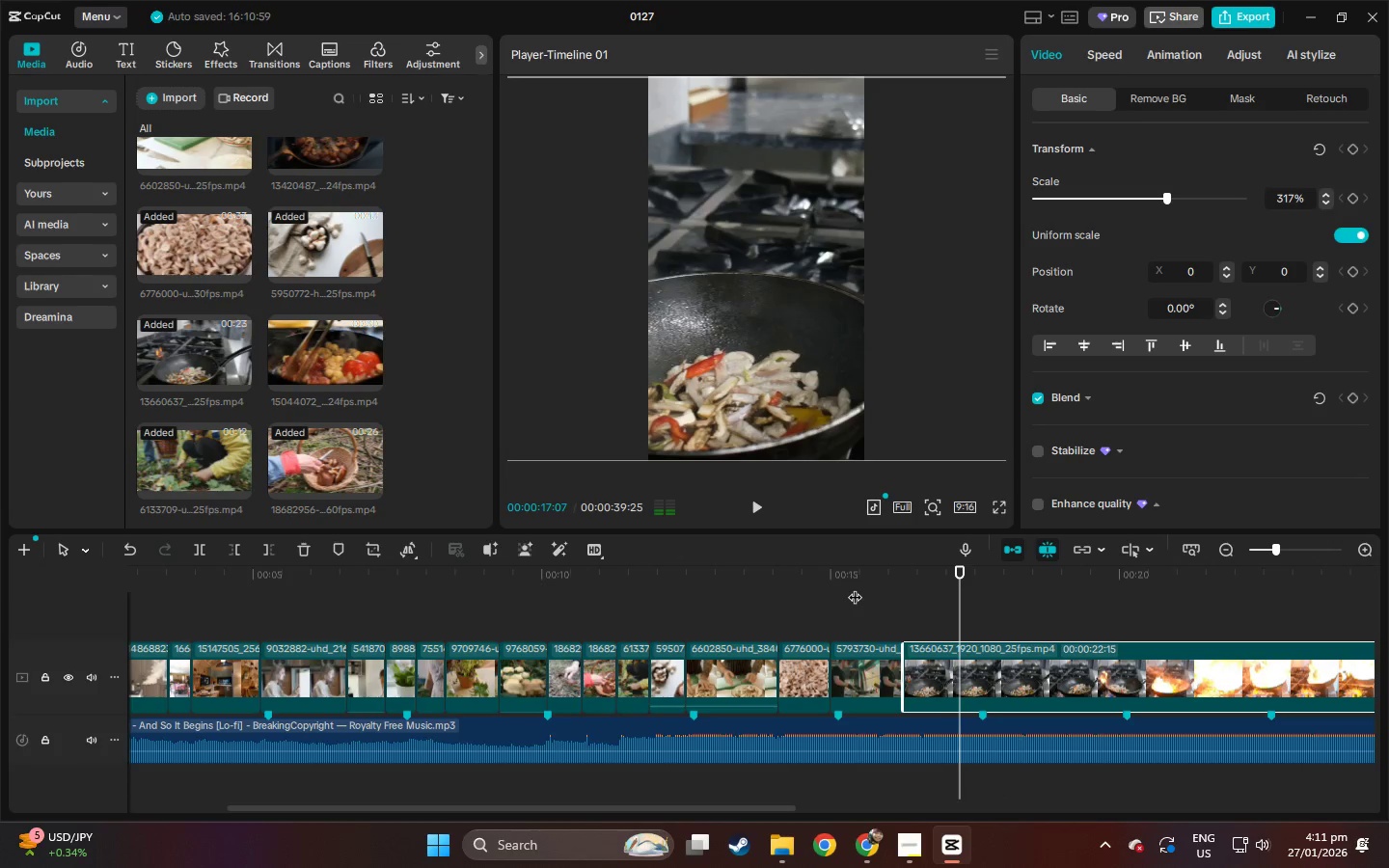 
key(Space)
 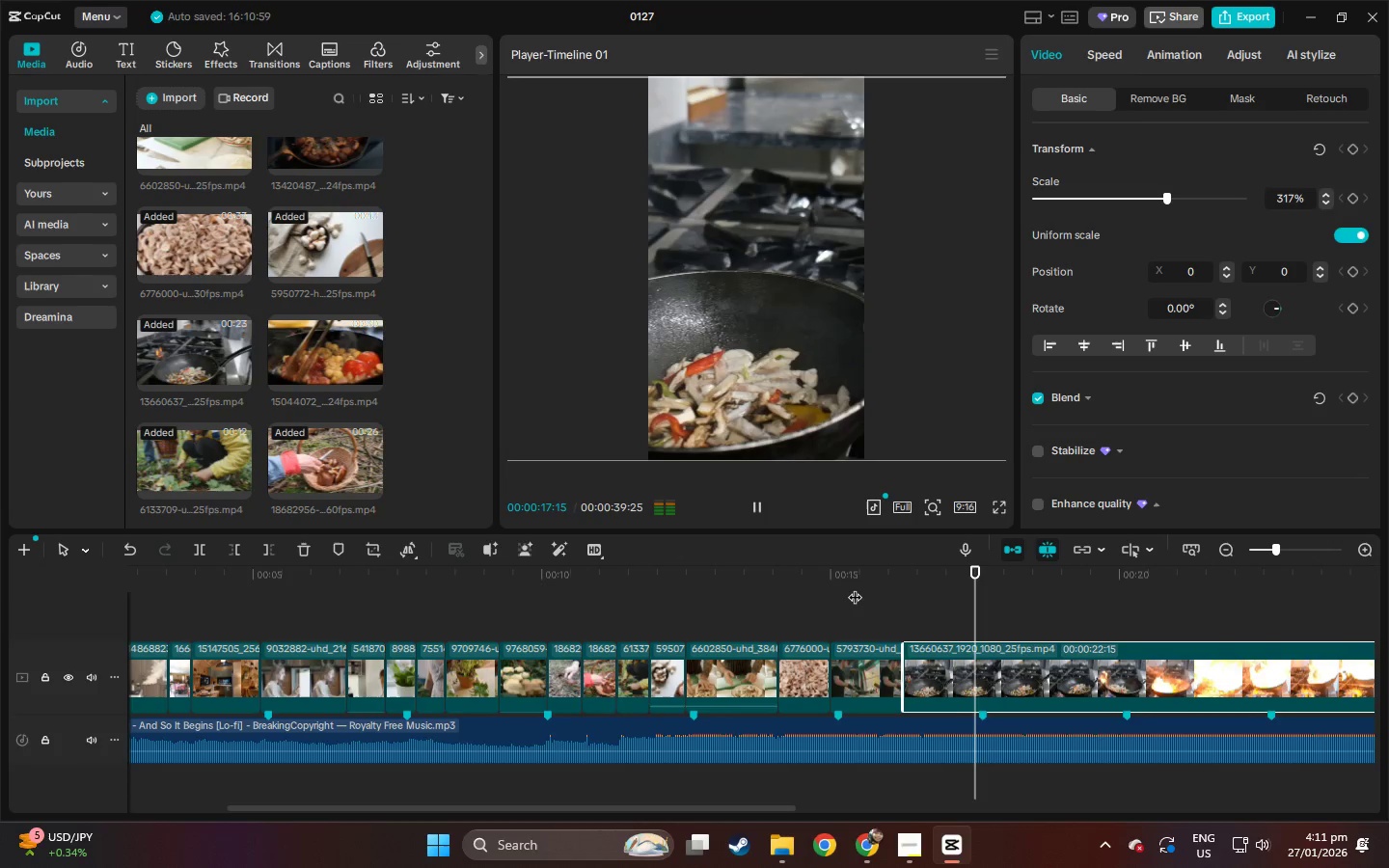 
key(Space)
 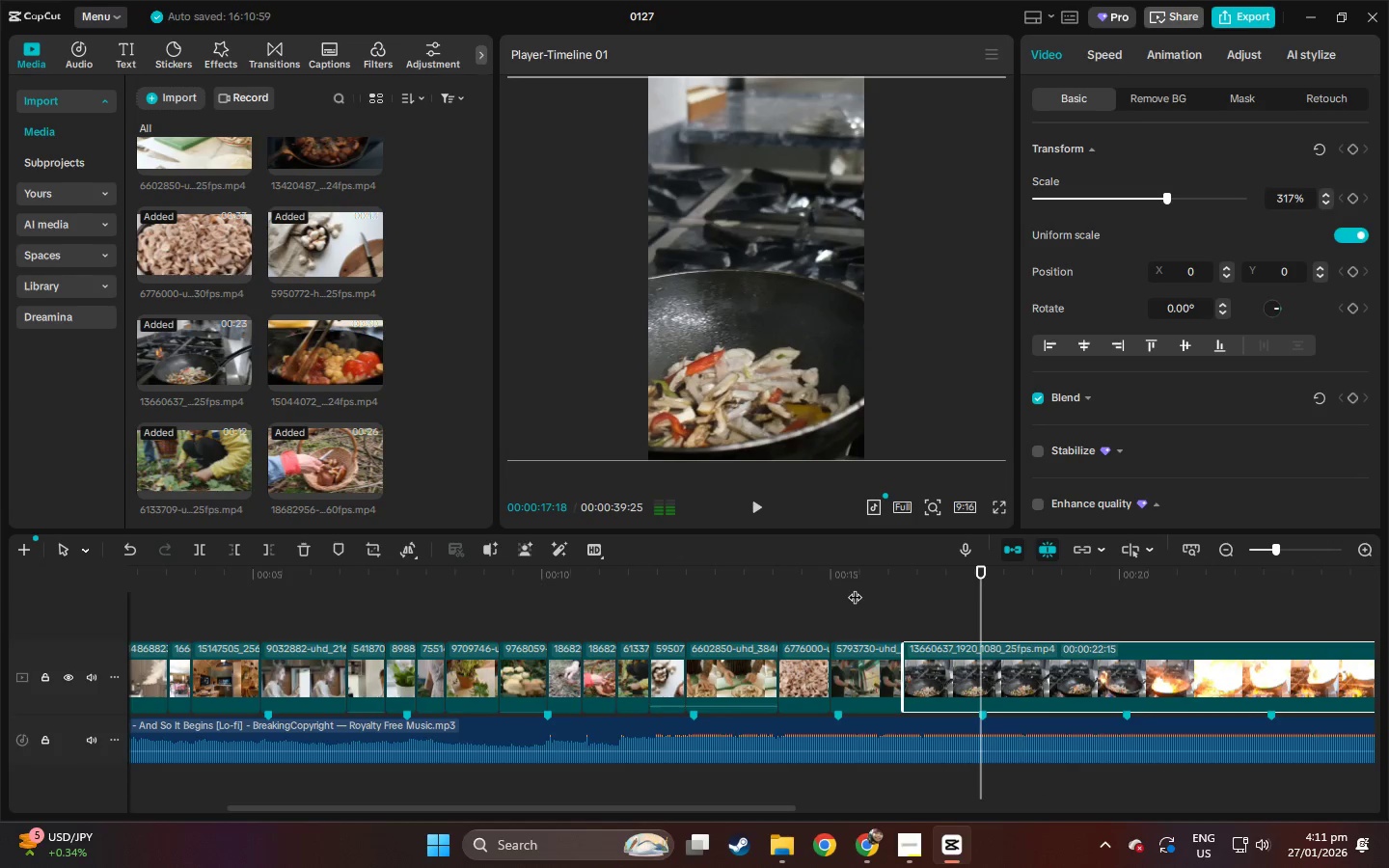 
key(Control+ControlLeft)
 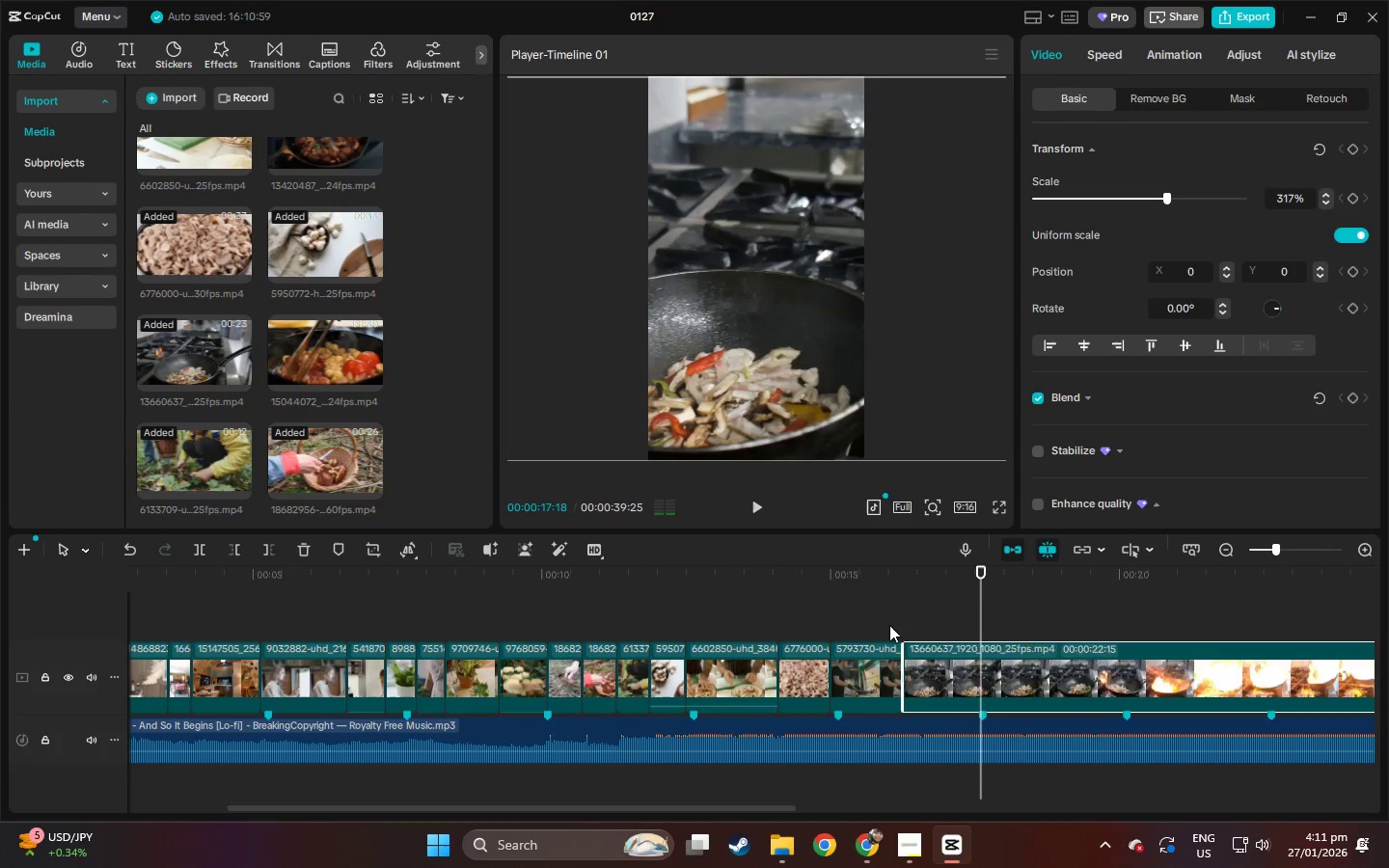 
key(Control+B)
 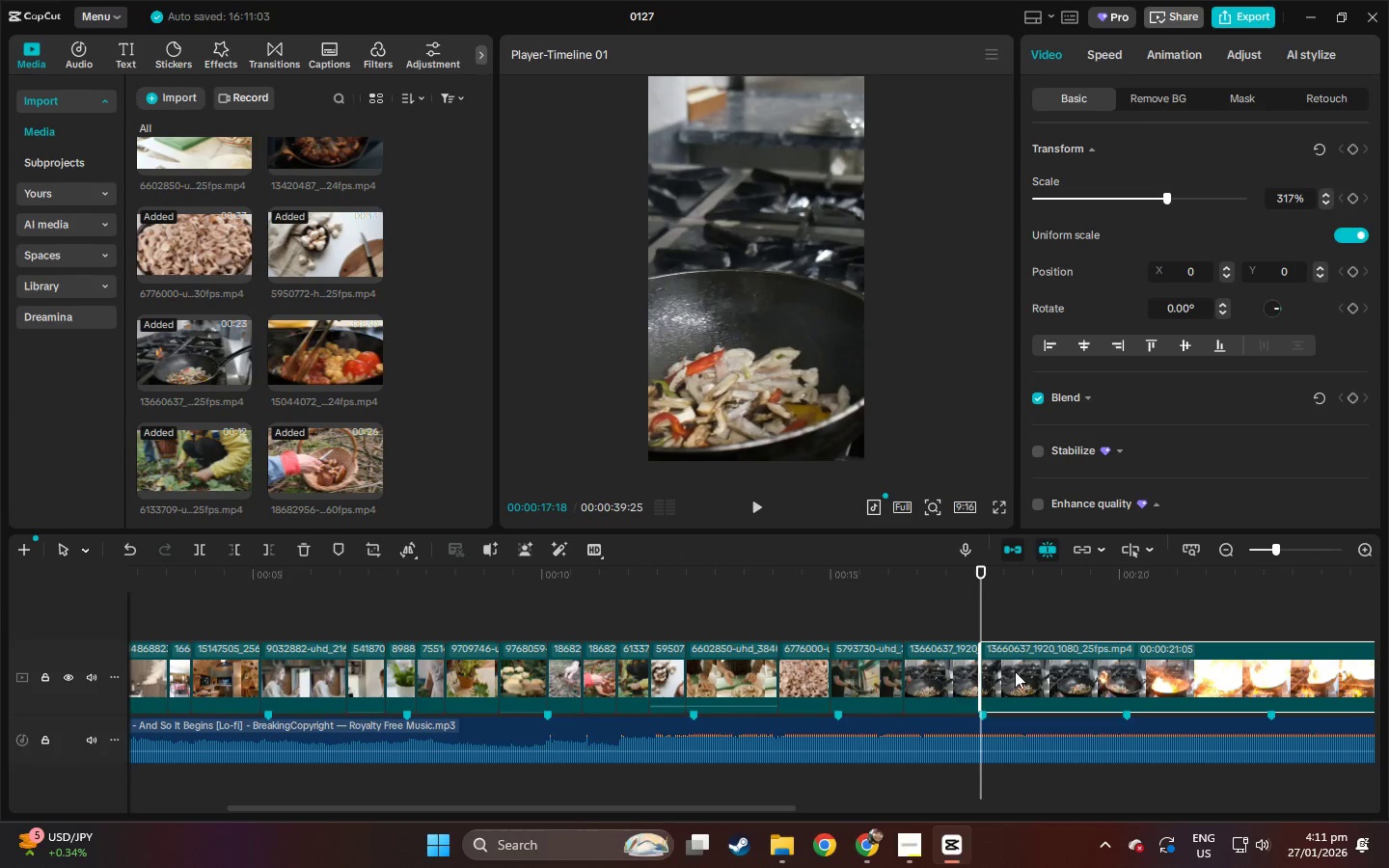 
left_click([1042, 669])
 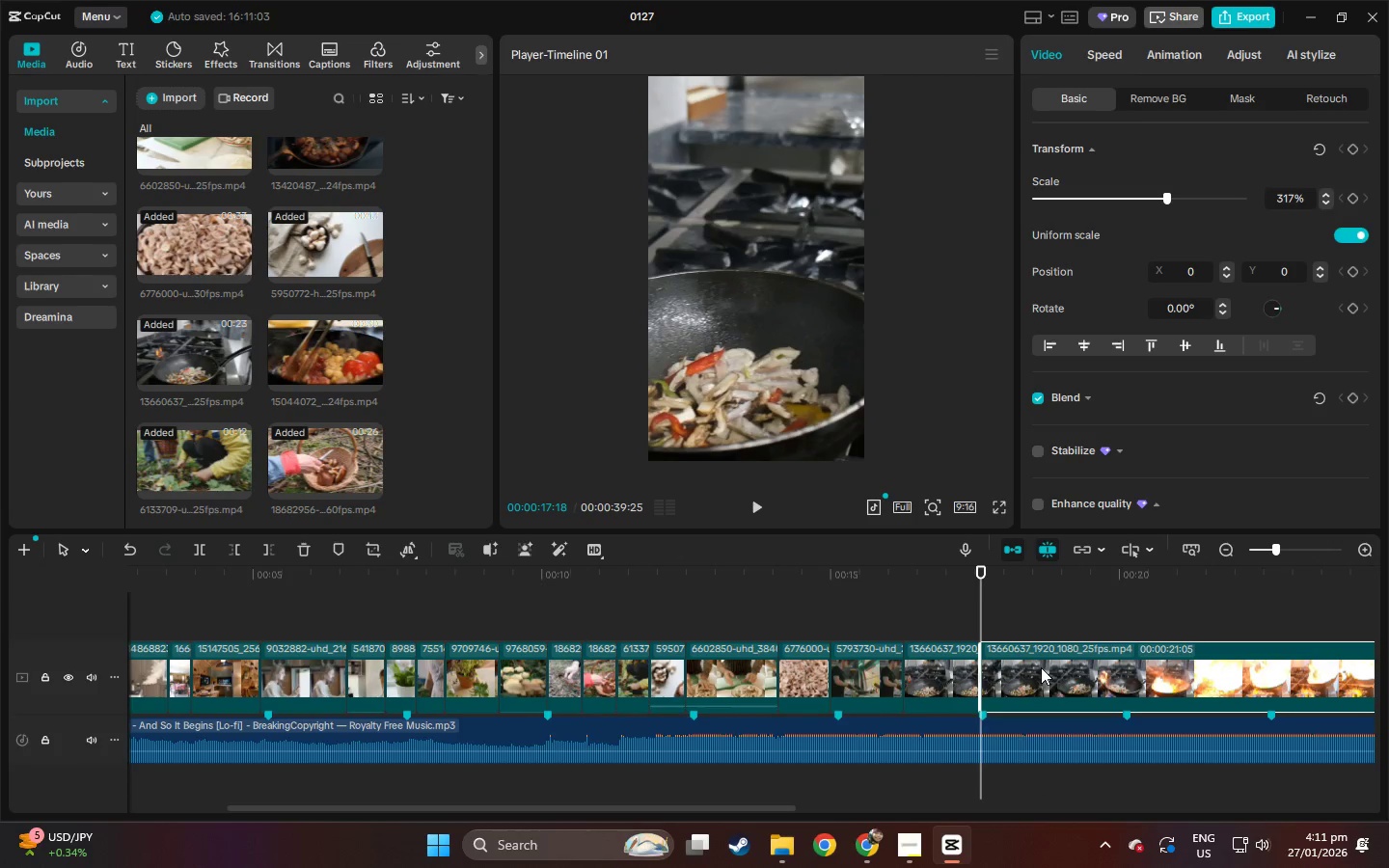 
key(Delete)
 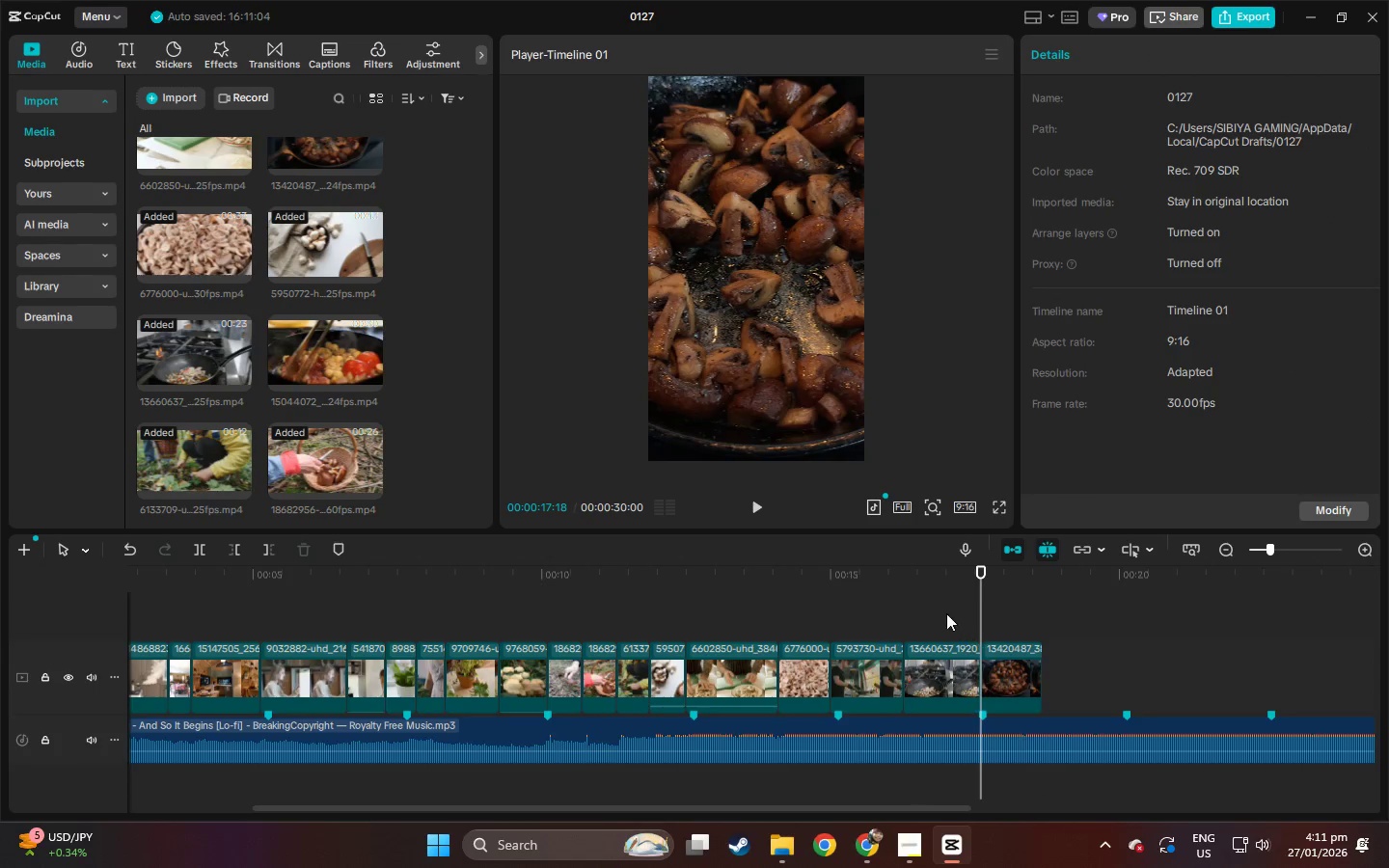 
key(Space)
 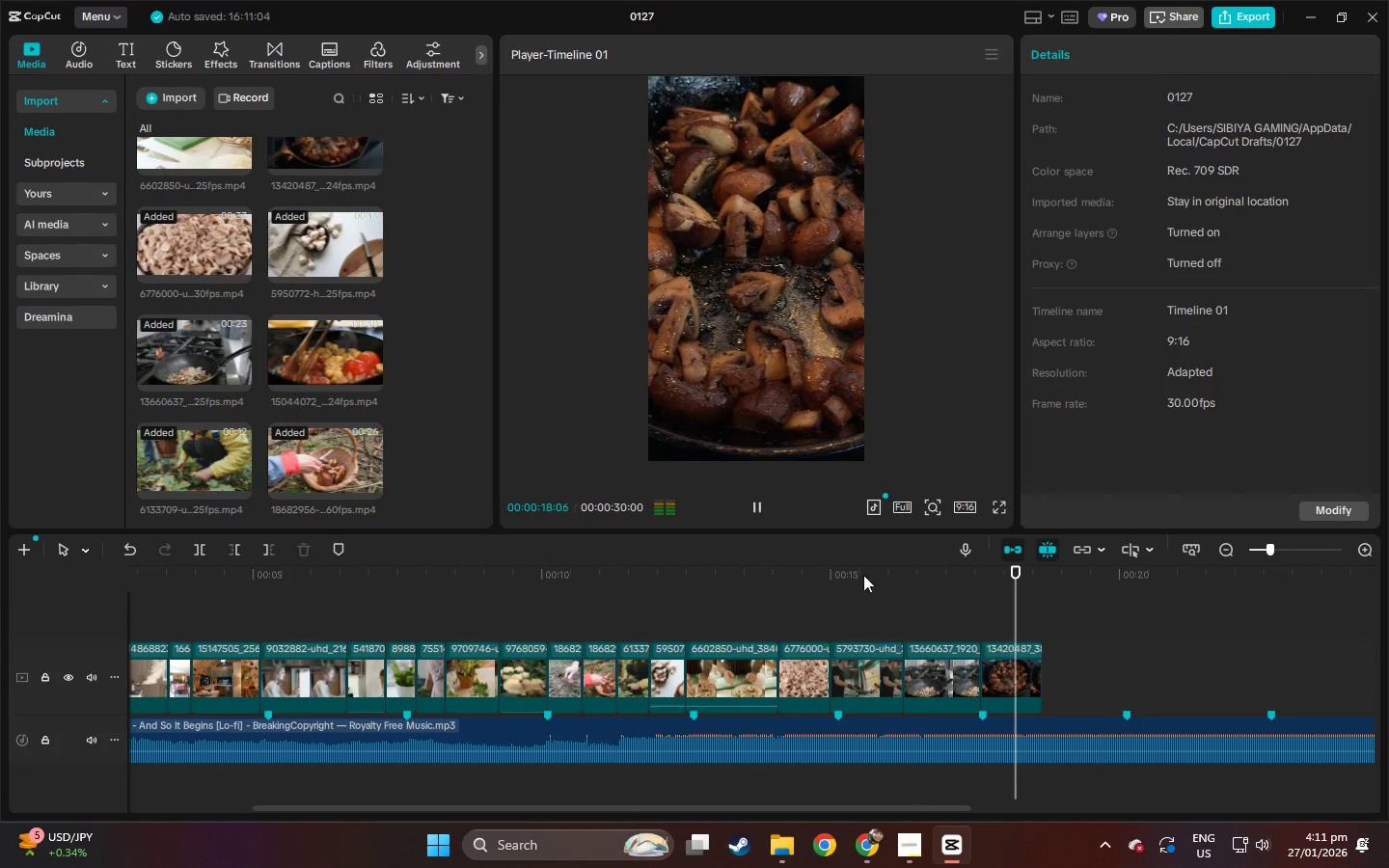 
key(Space)
 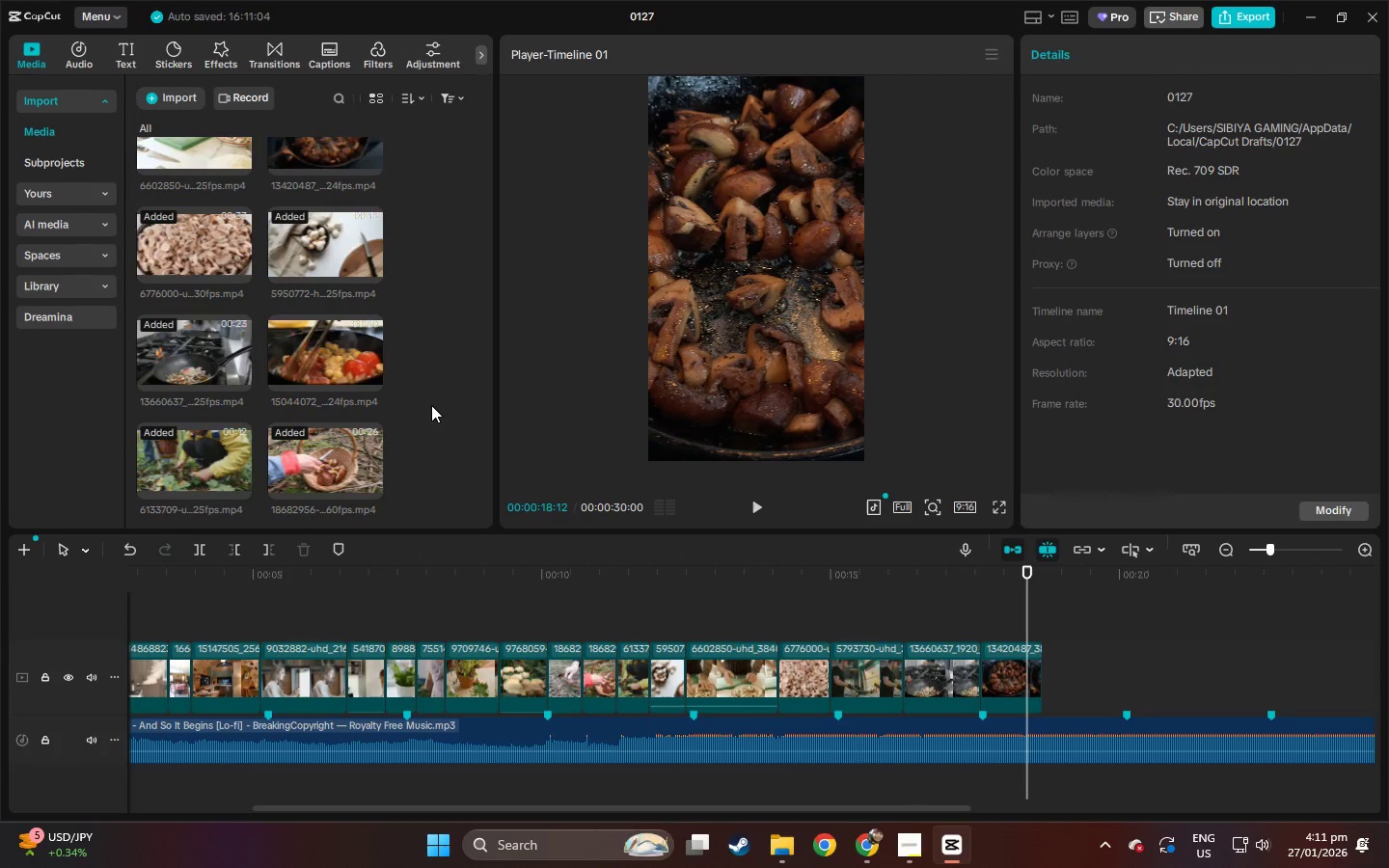 
scroll: coordinate [427, 413], scroll_direction: down, amount: 6.0
 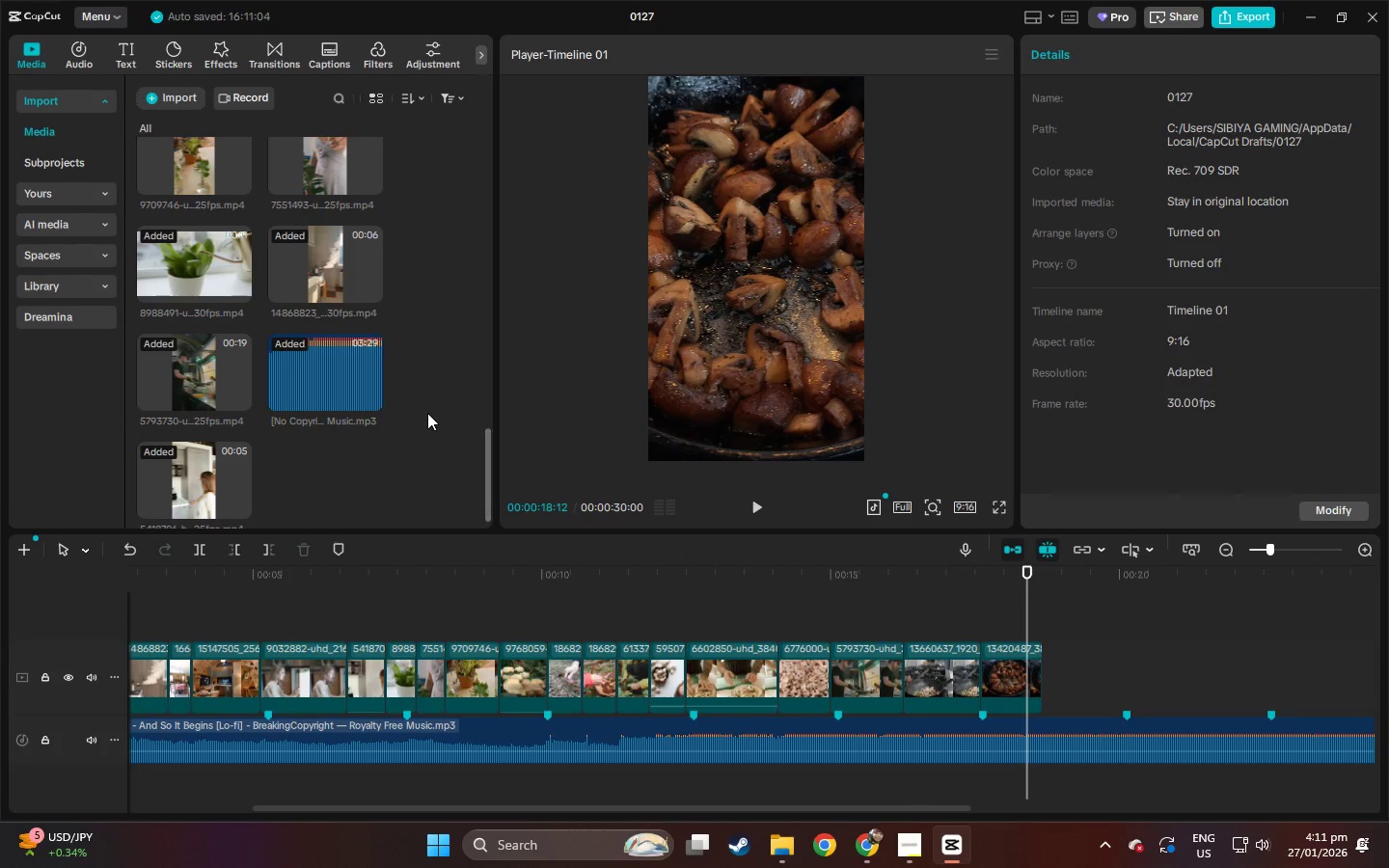 
scroll: coordinate [427, 413], scroll_direction: up, amount: 7.0
 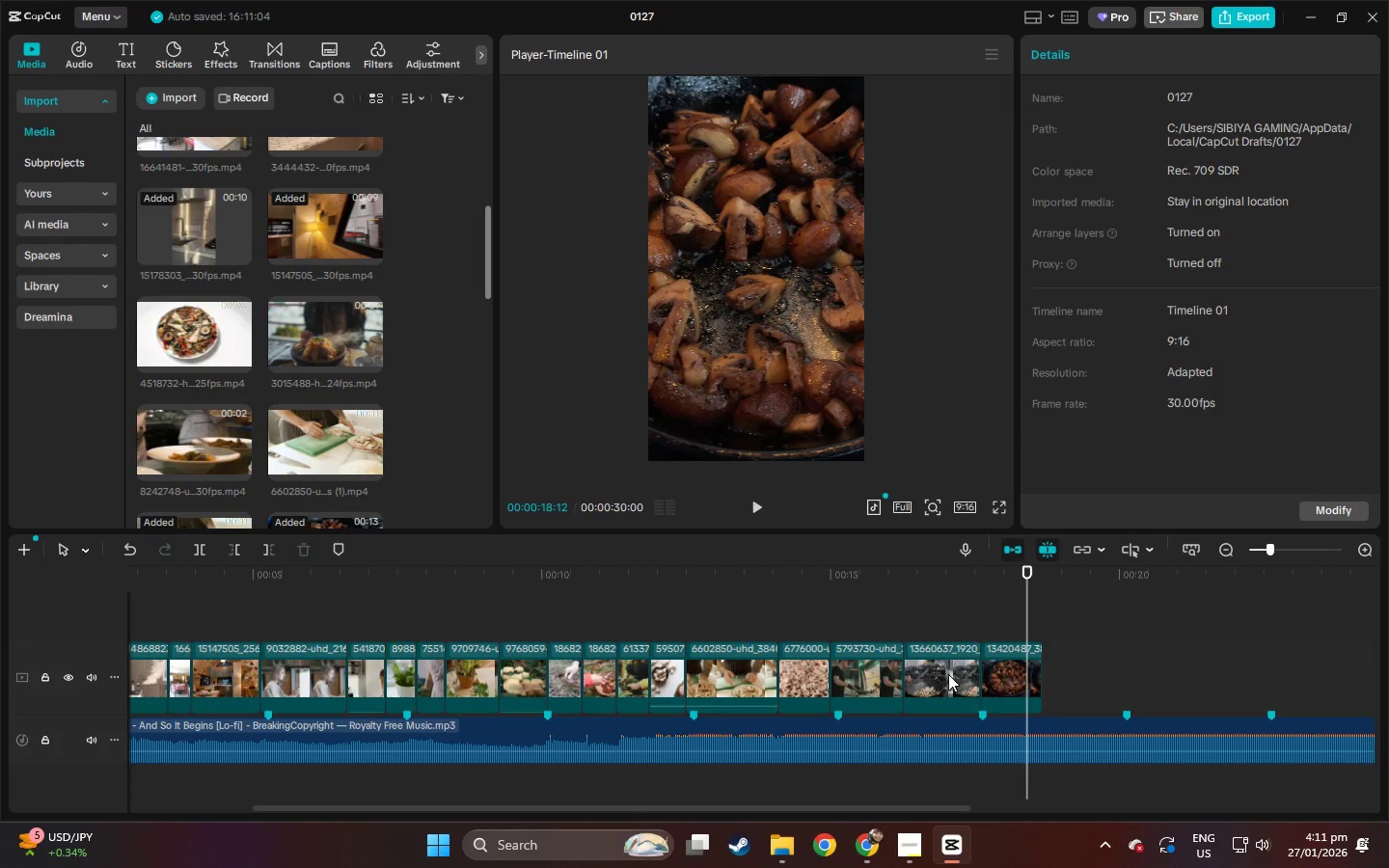 
double_click([891, 656])
 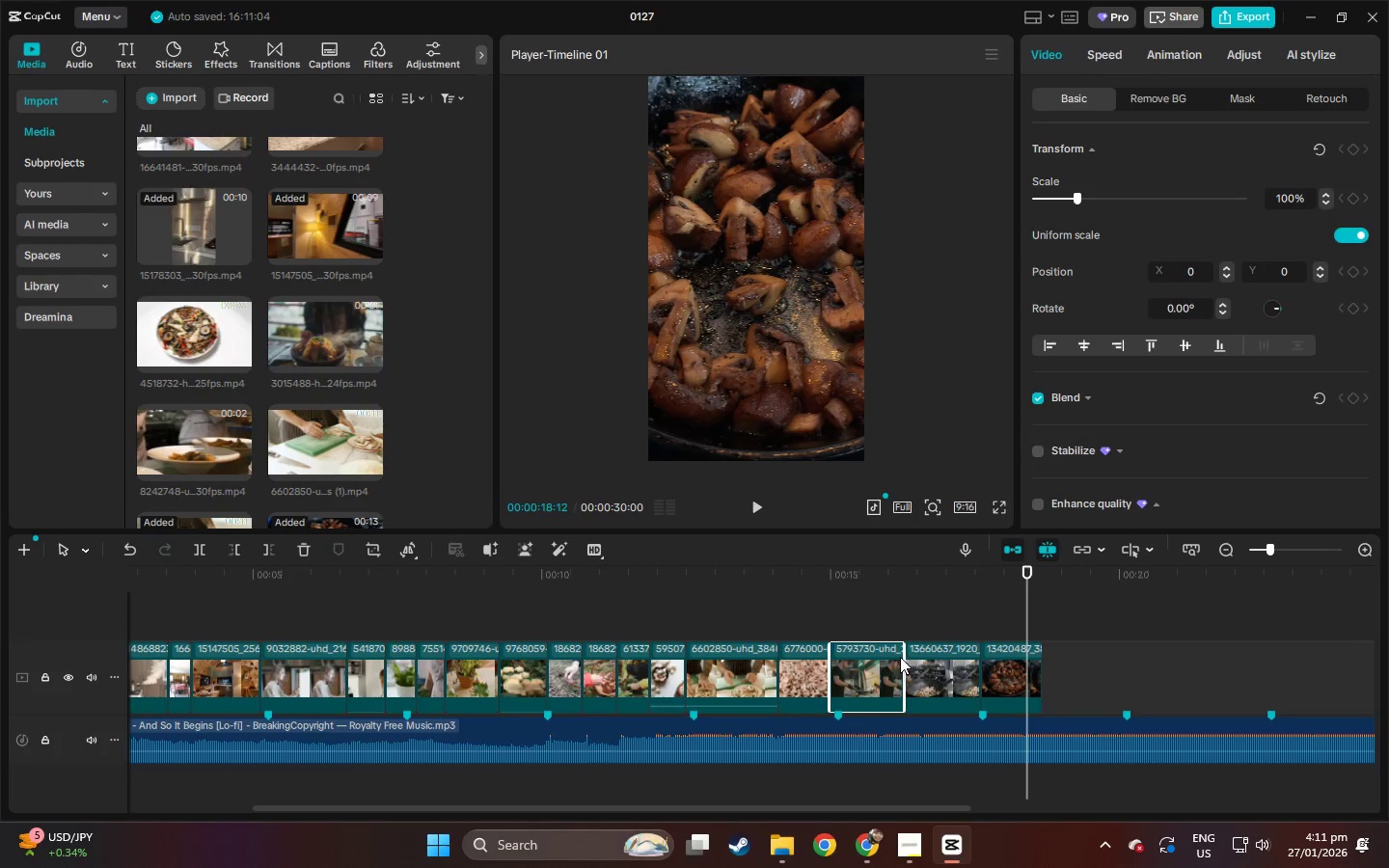 
left_click_drag(start_coordinate=[901, 657], to_coordinate=[941, 664])
 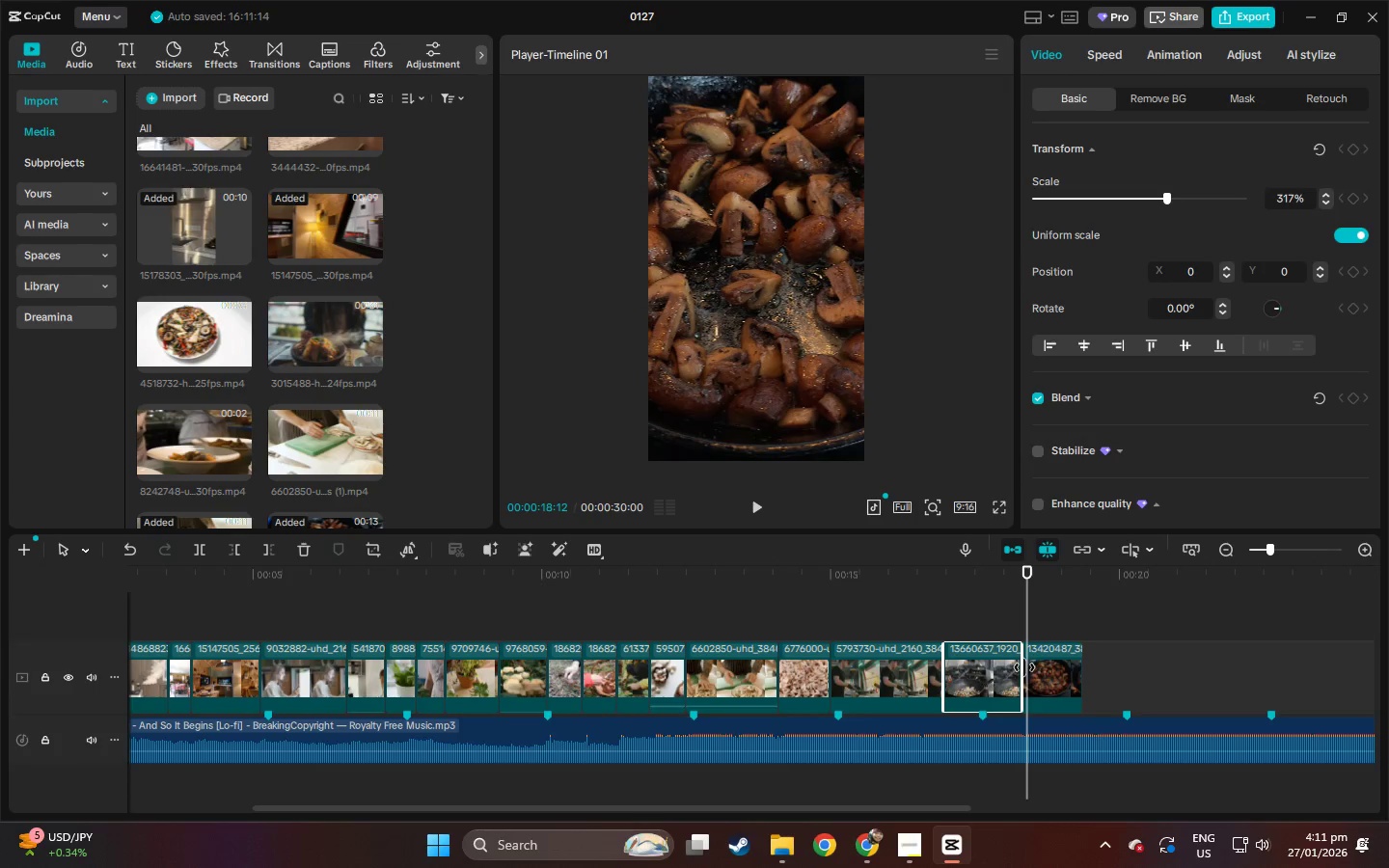 
left_click_drag(start_coordinate=[1024, 667], to_coordinate=[1069, 674])
 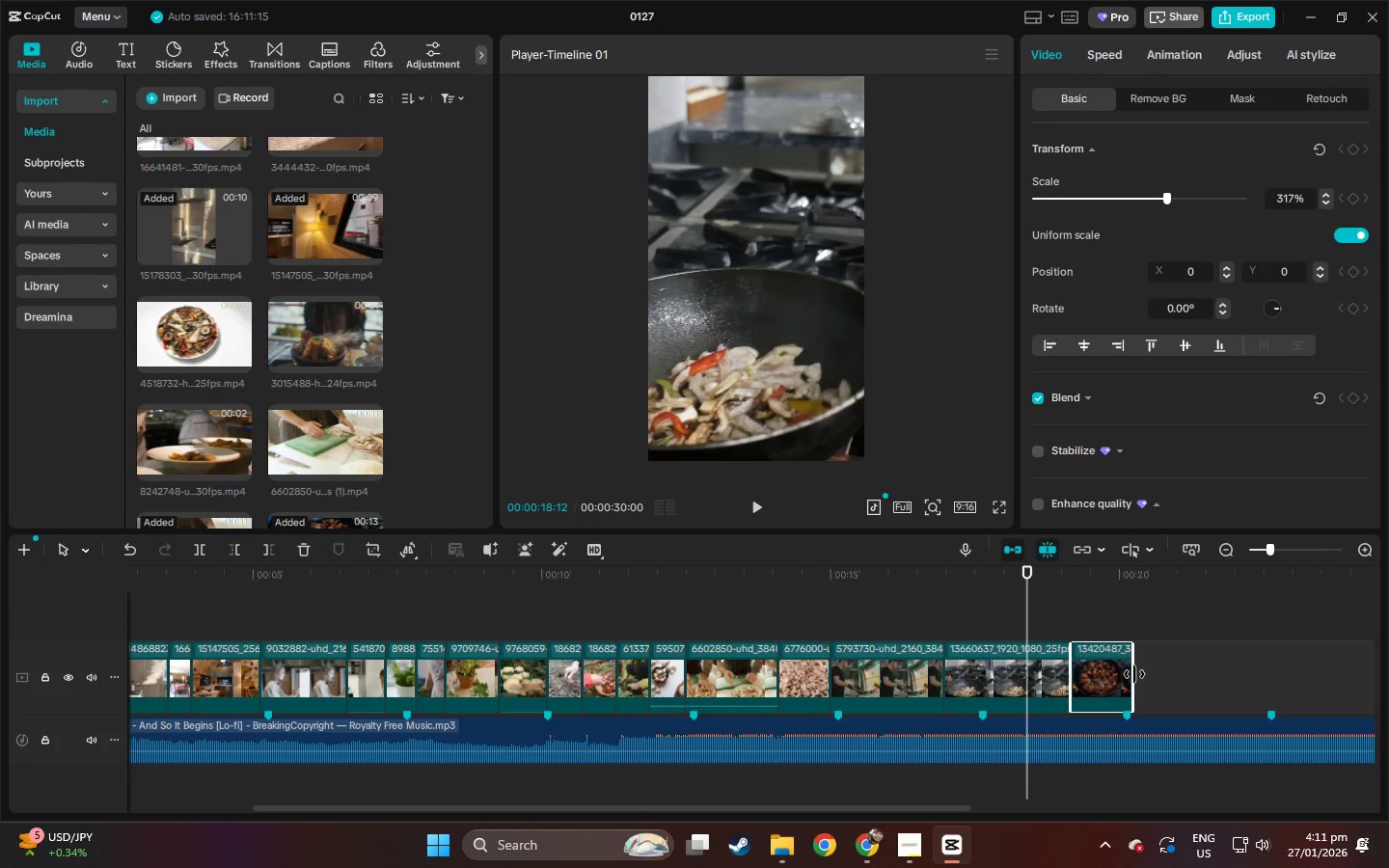 
left_click_drag(start_coordinate=[1134, 674], to_coordinate=[1165, 677])
 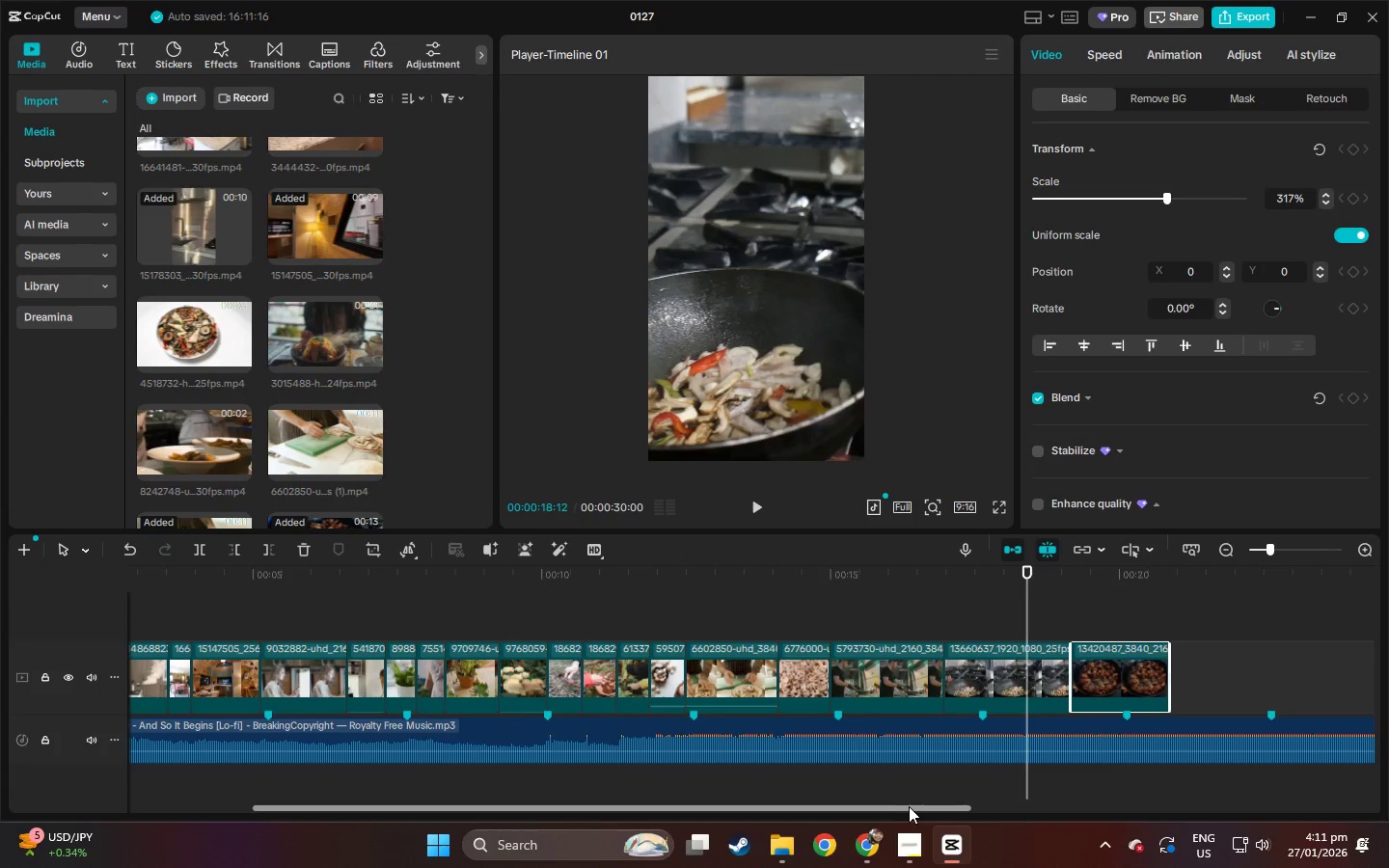 
left_click_drag(start_coordinate=[911, 806], to_coordinate=[1176, 810])
 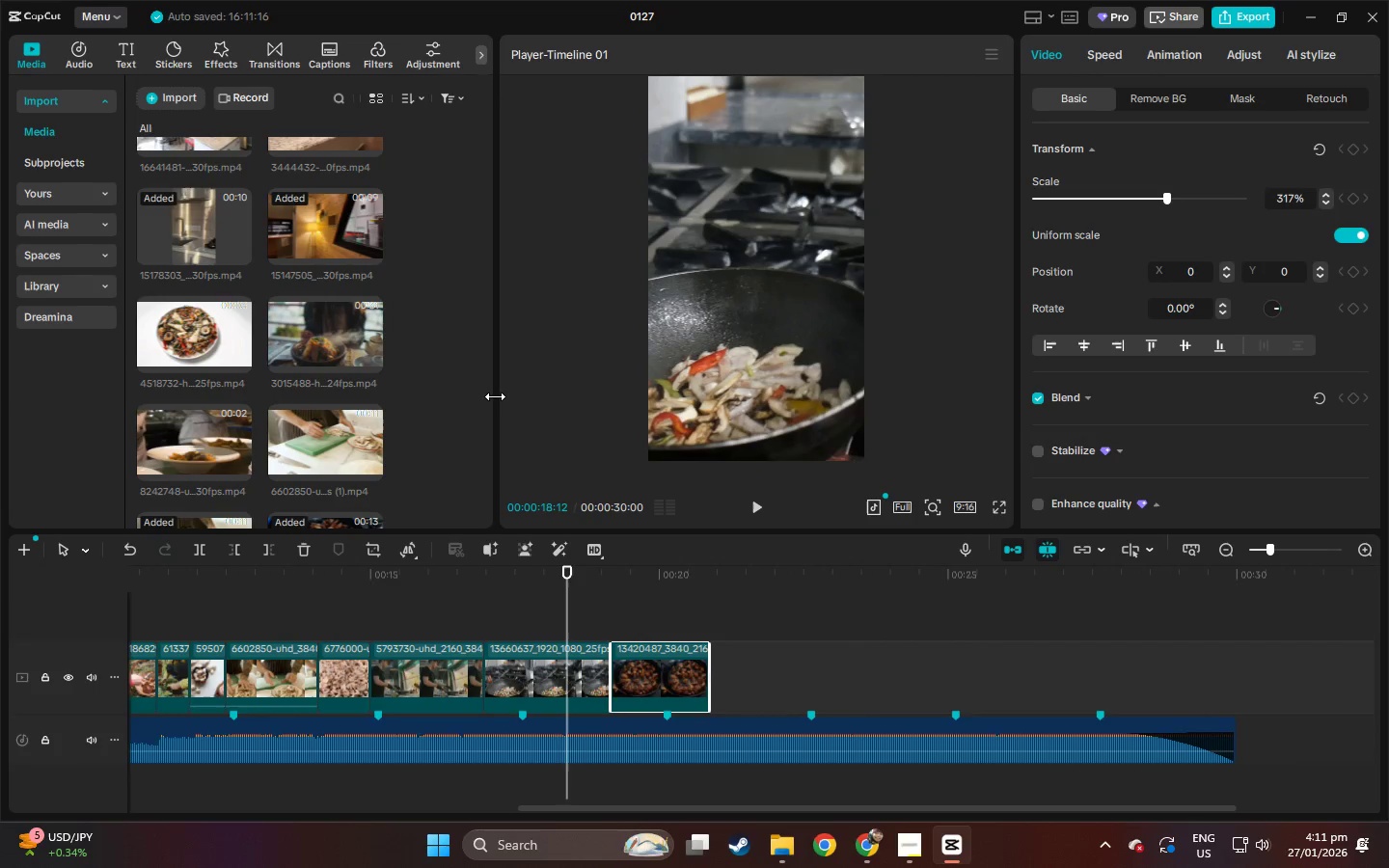 
scroll: coordinate [438, 399], scroll_direction: up, amount: 8.0
 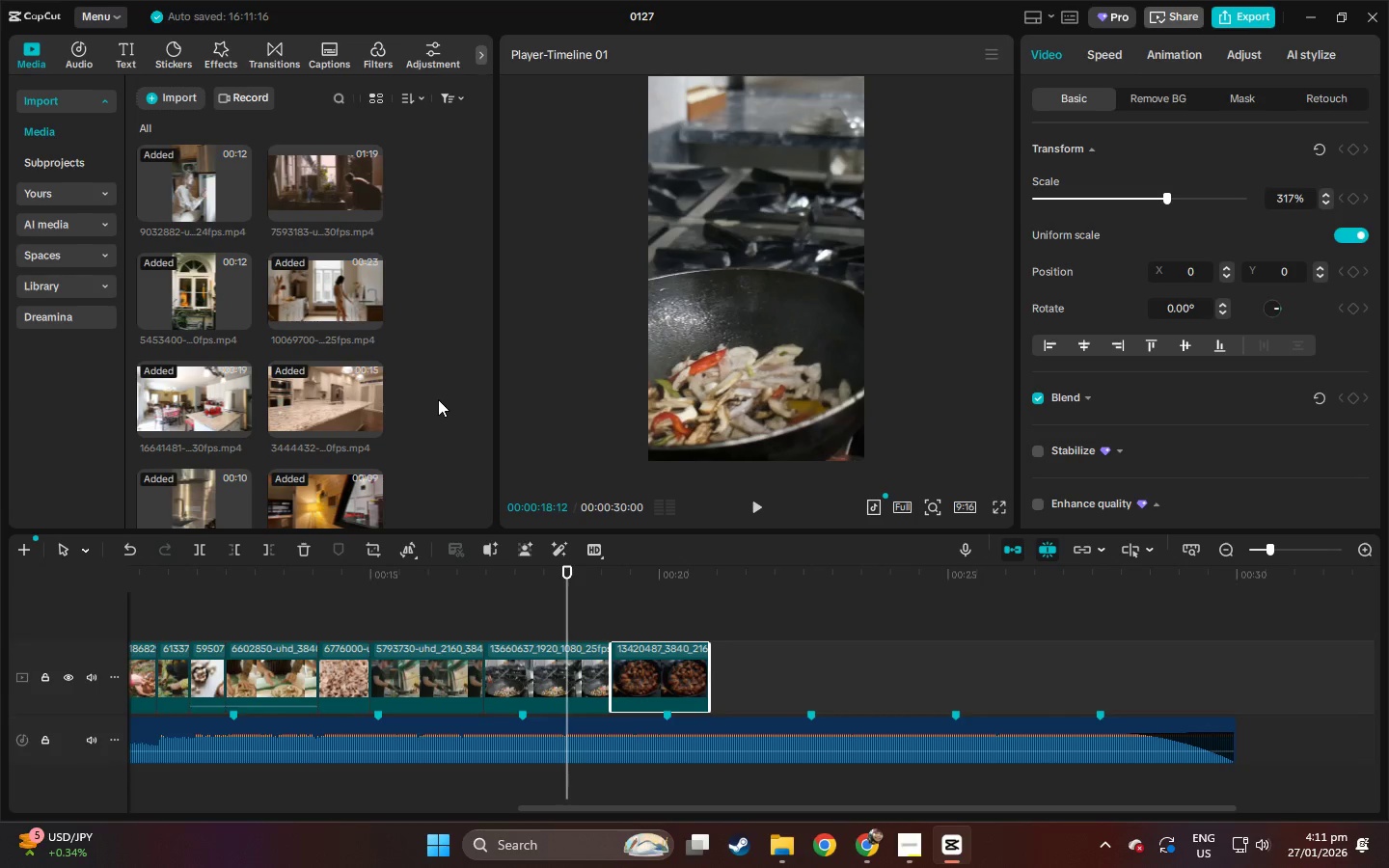 
scroll: coordinate [438, 399], scroll_direction: down, amount: 6.0
 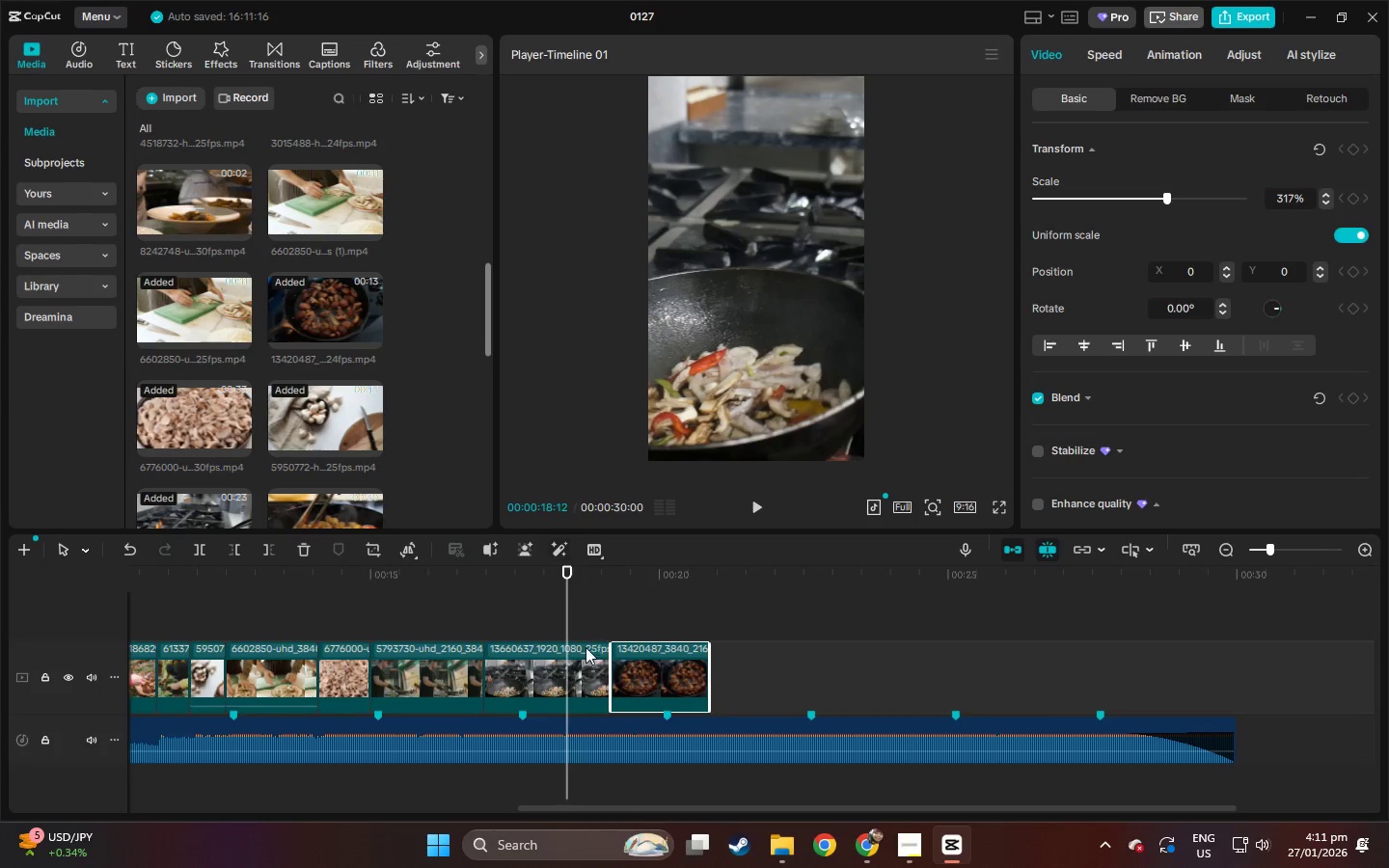 
left_click([258, 574])
 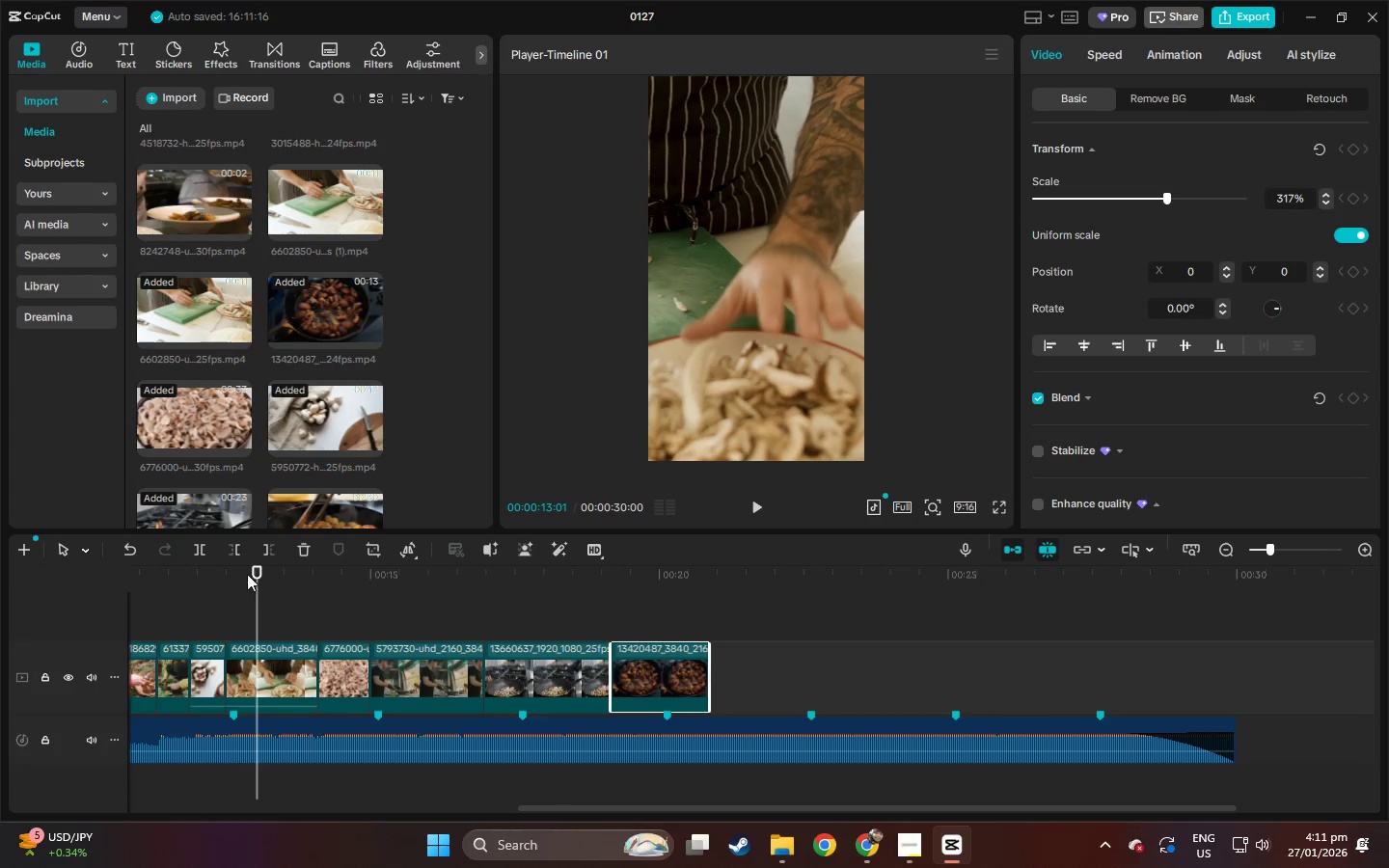 
left_click_drag(start_coordinate=[237, 574], to_coordinate=[0, 591])
 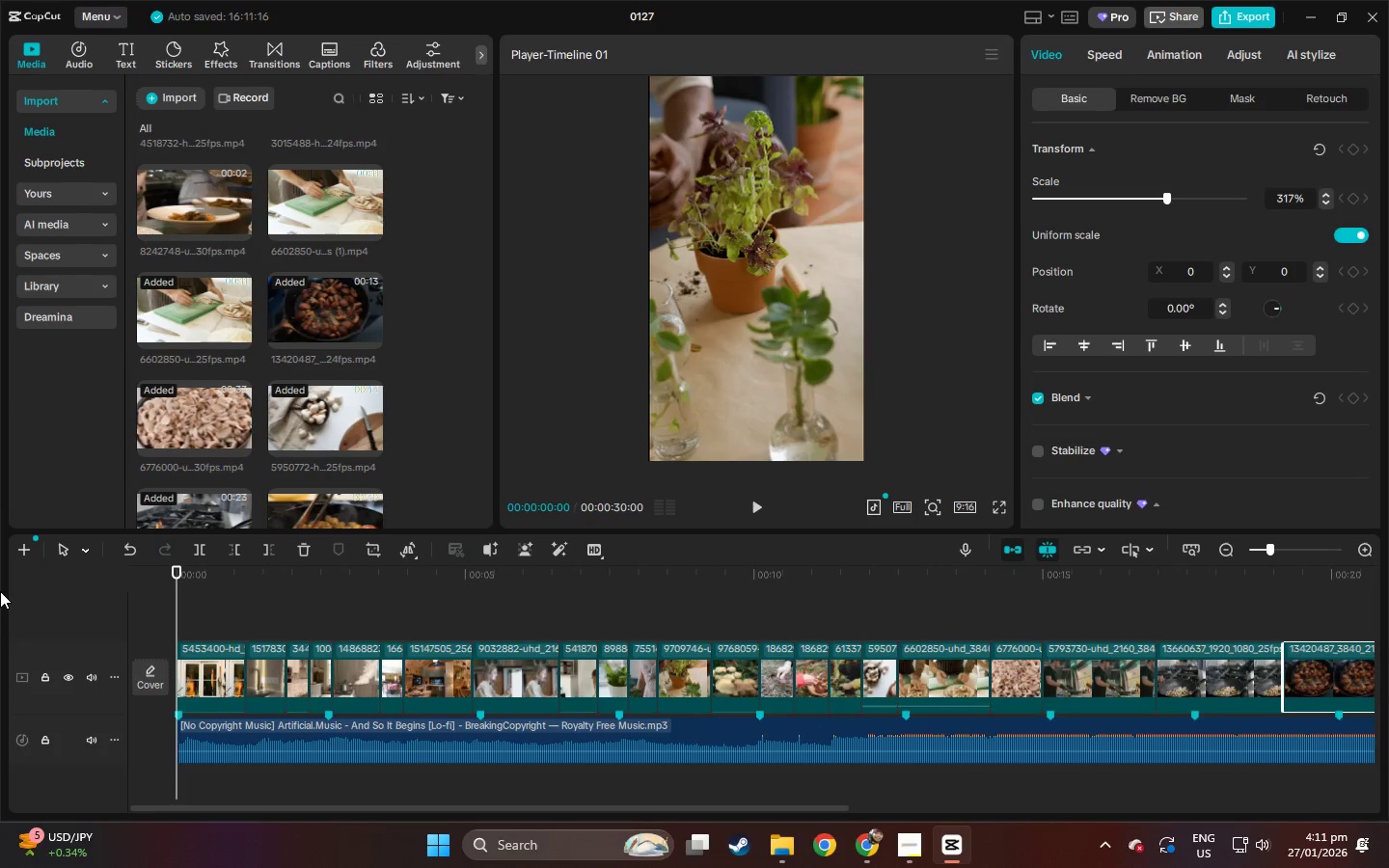 
key(Space)
 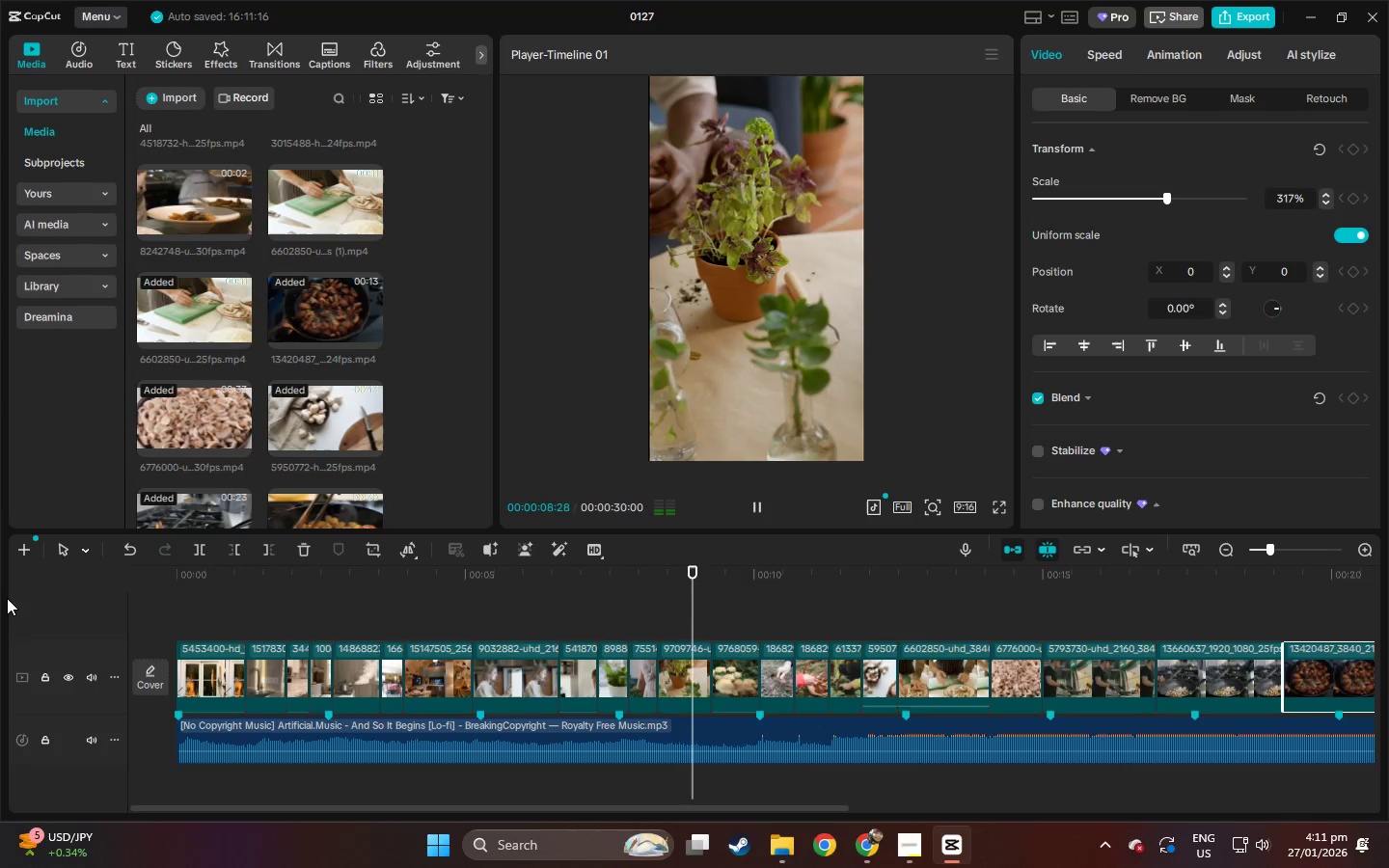 
wait(14.06)
 